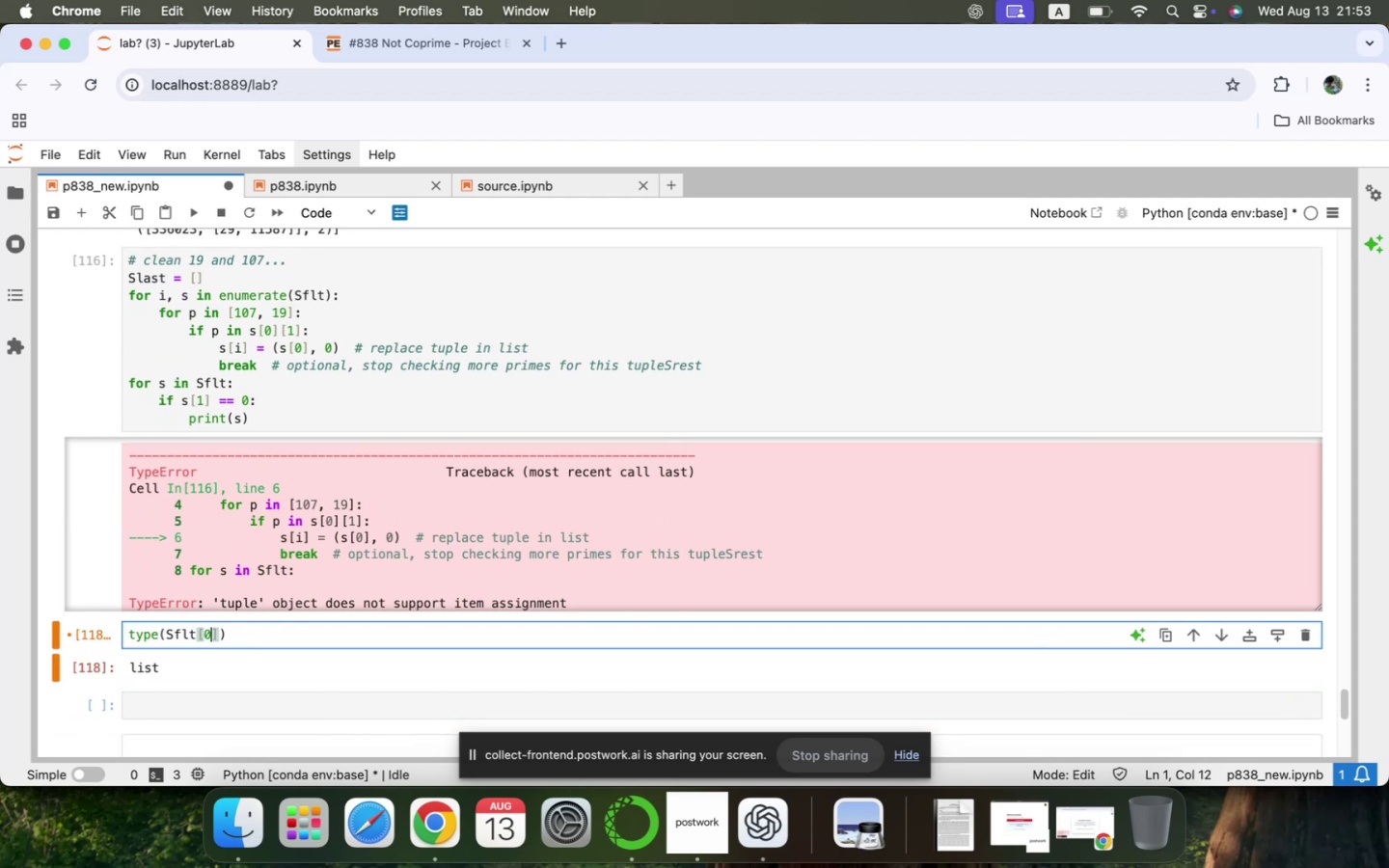 
key(Shift+Enter)
 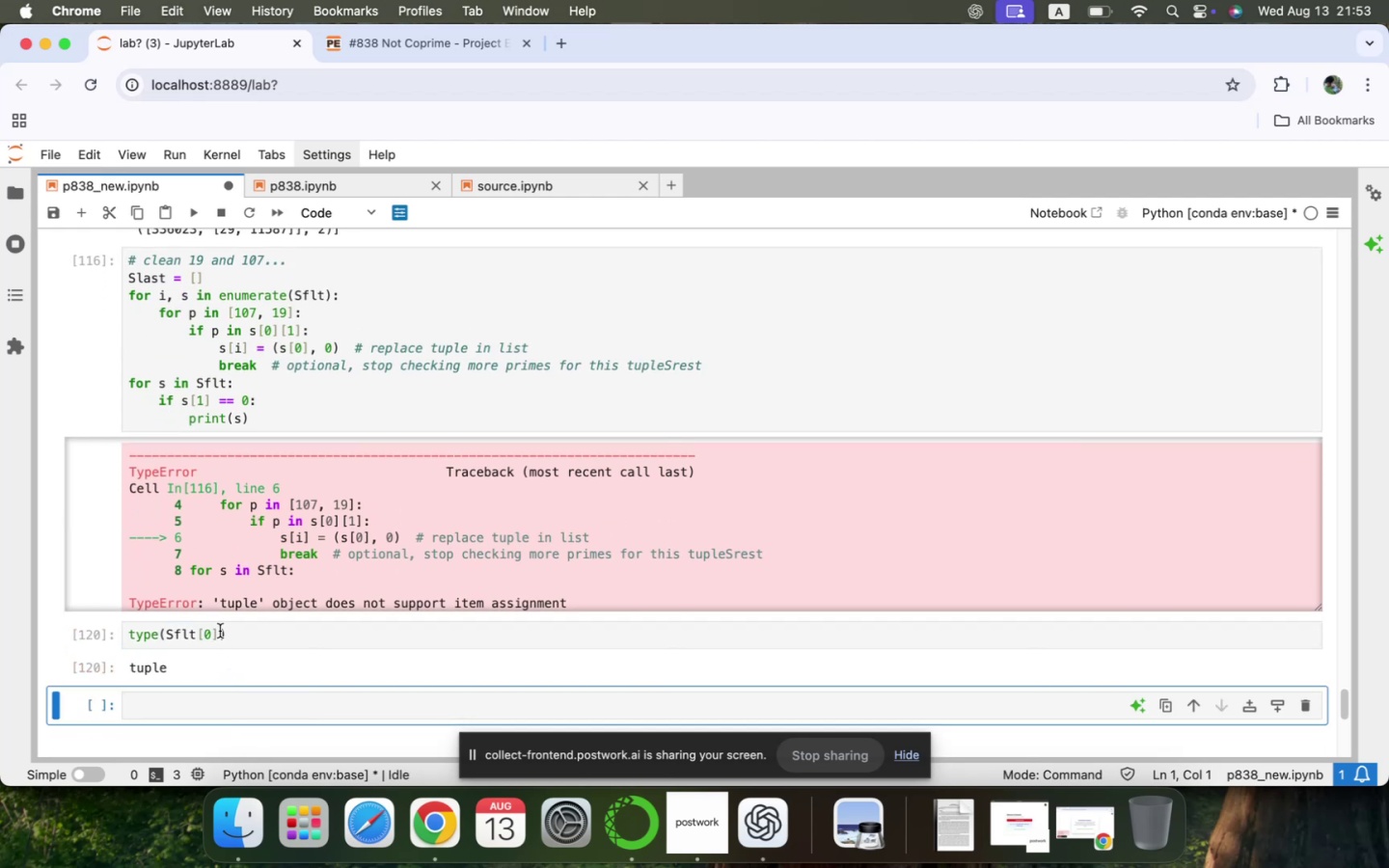 
left_click([238, 637])
 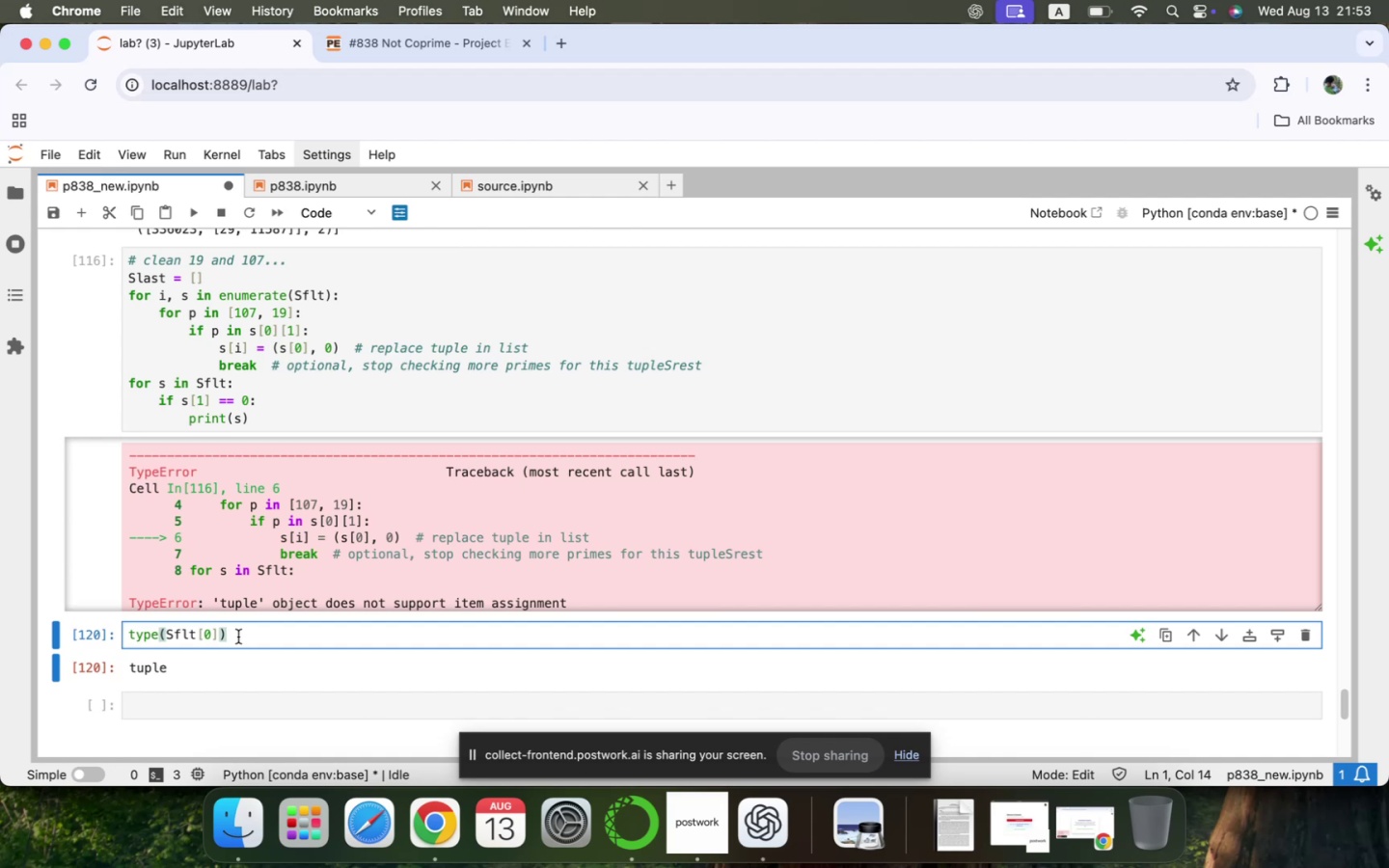 
hold_key(key=Backspace, duration=1.42)
 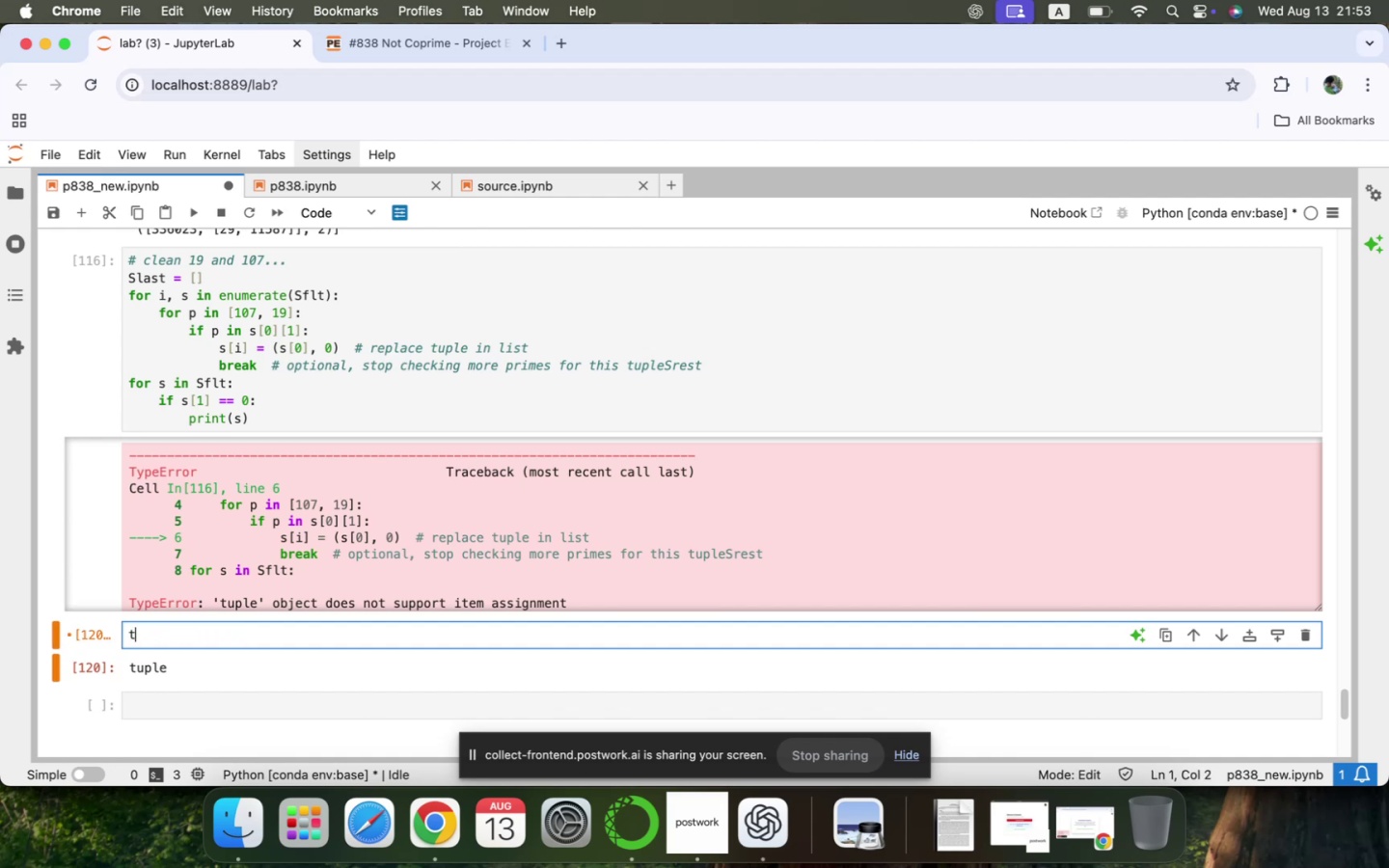 
key(Backspace)
type(Sfiltered = )
 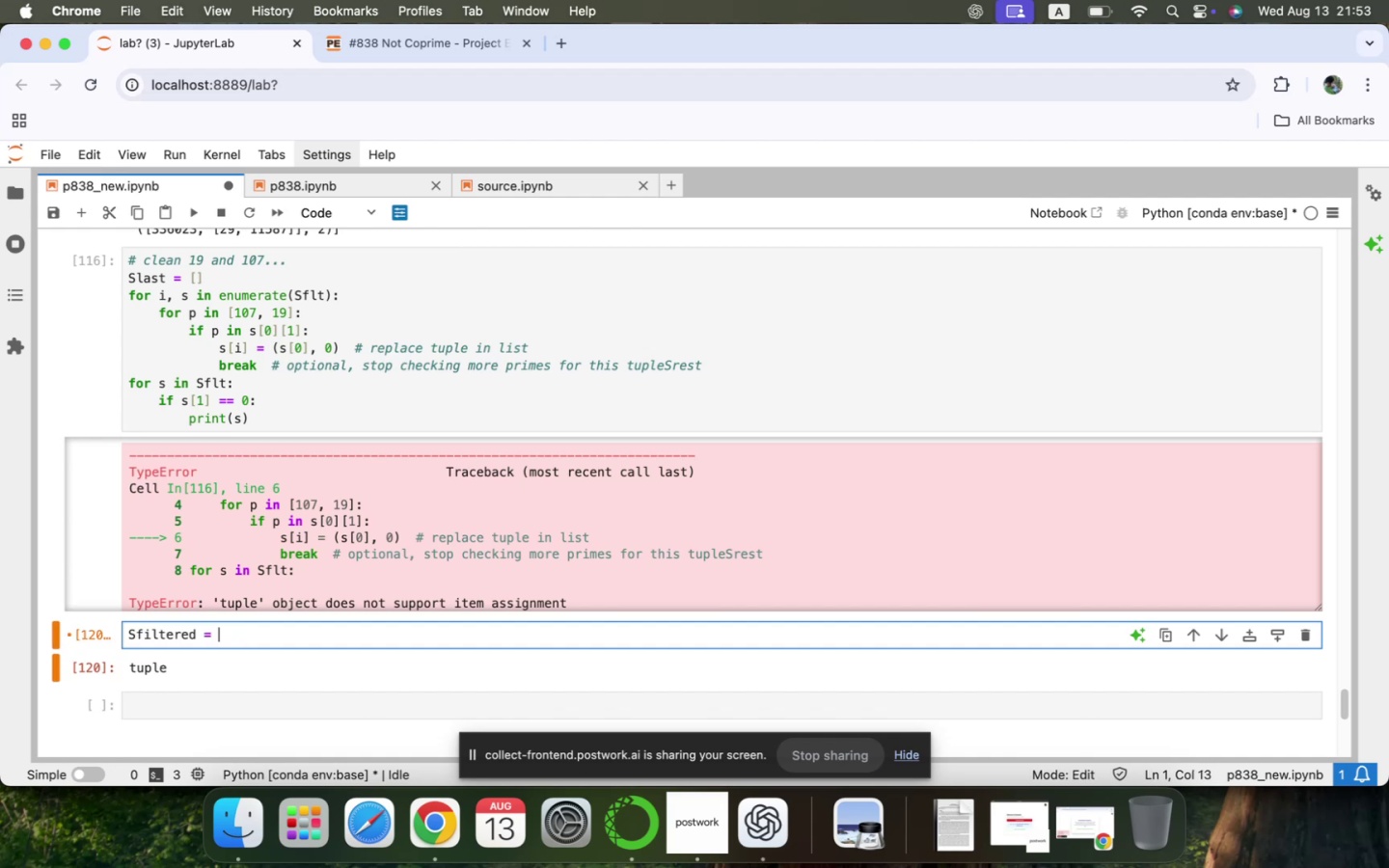 
key(BracketLeft)
 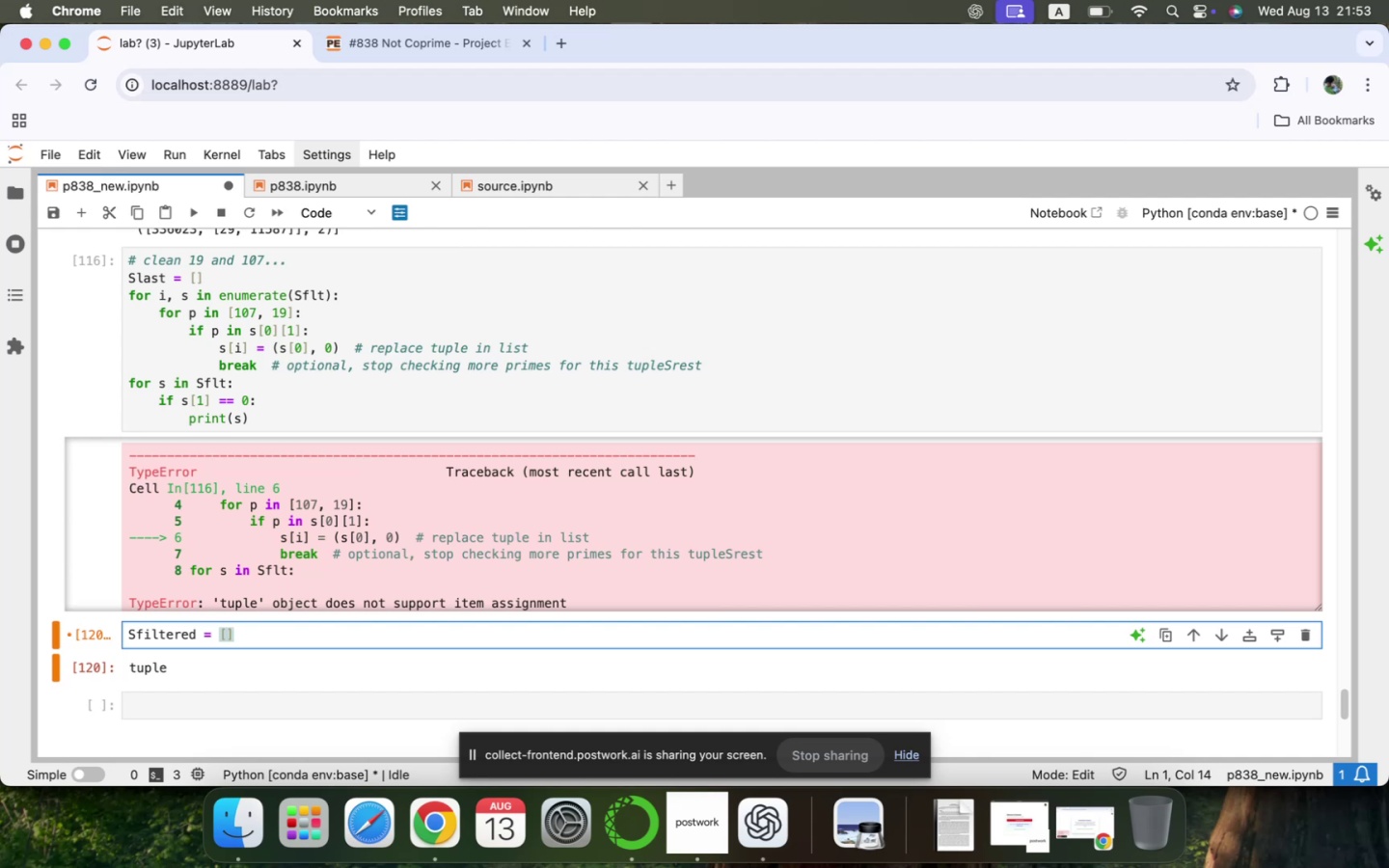 
wait(9.58)
 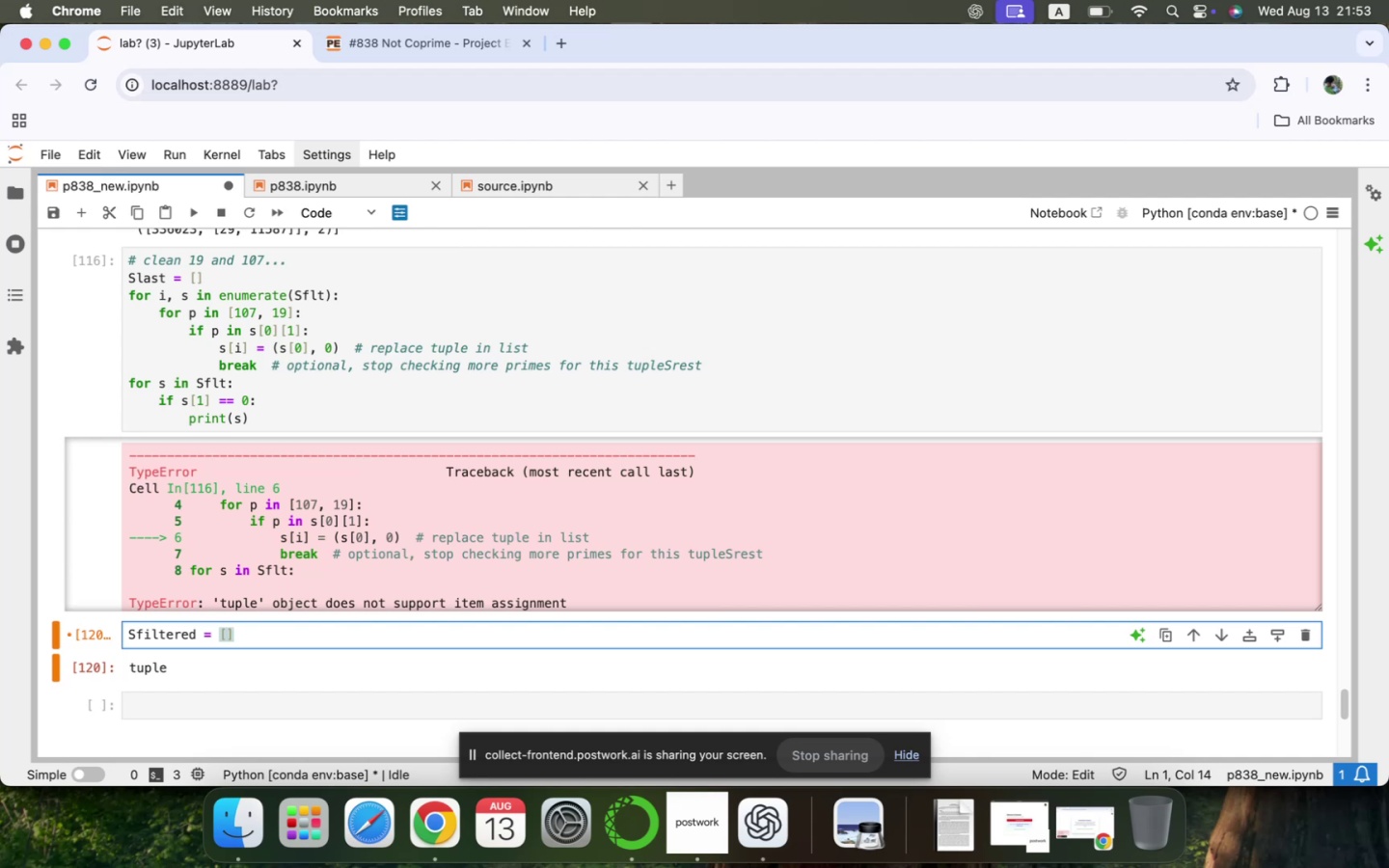 
type(list(s)
 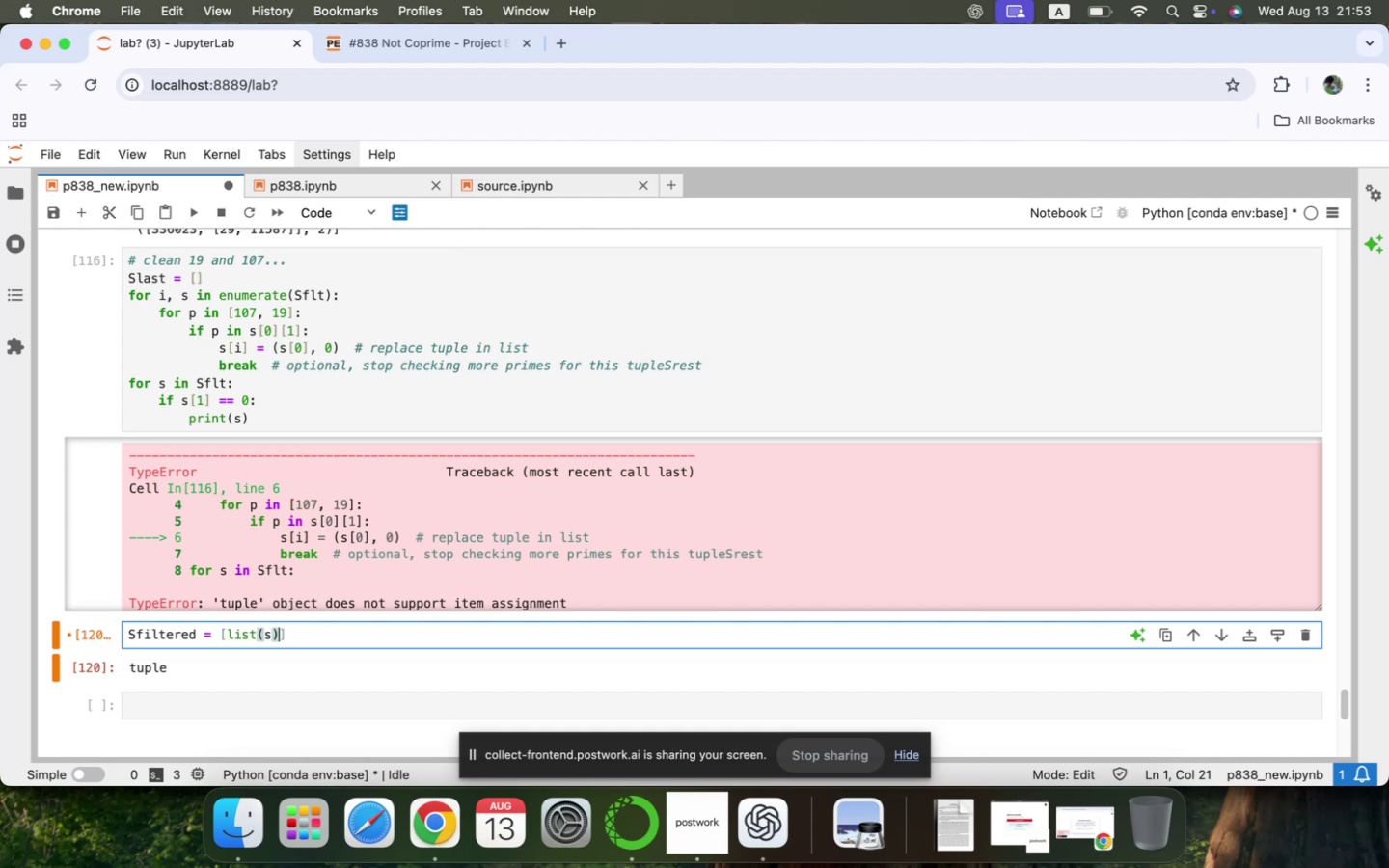 
 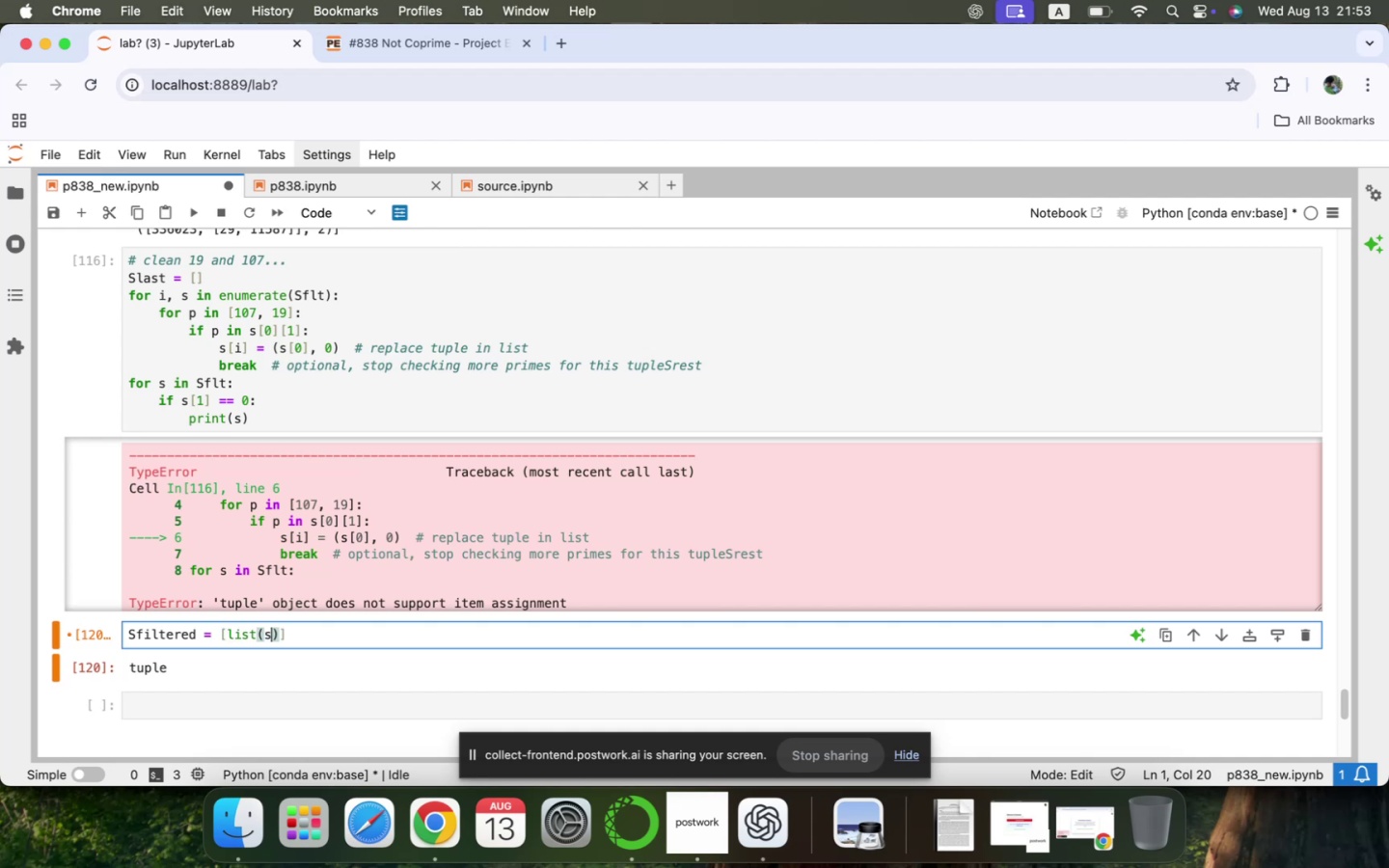 
key(ArrowRight)
 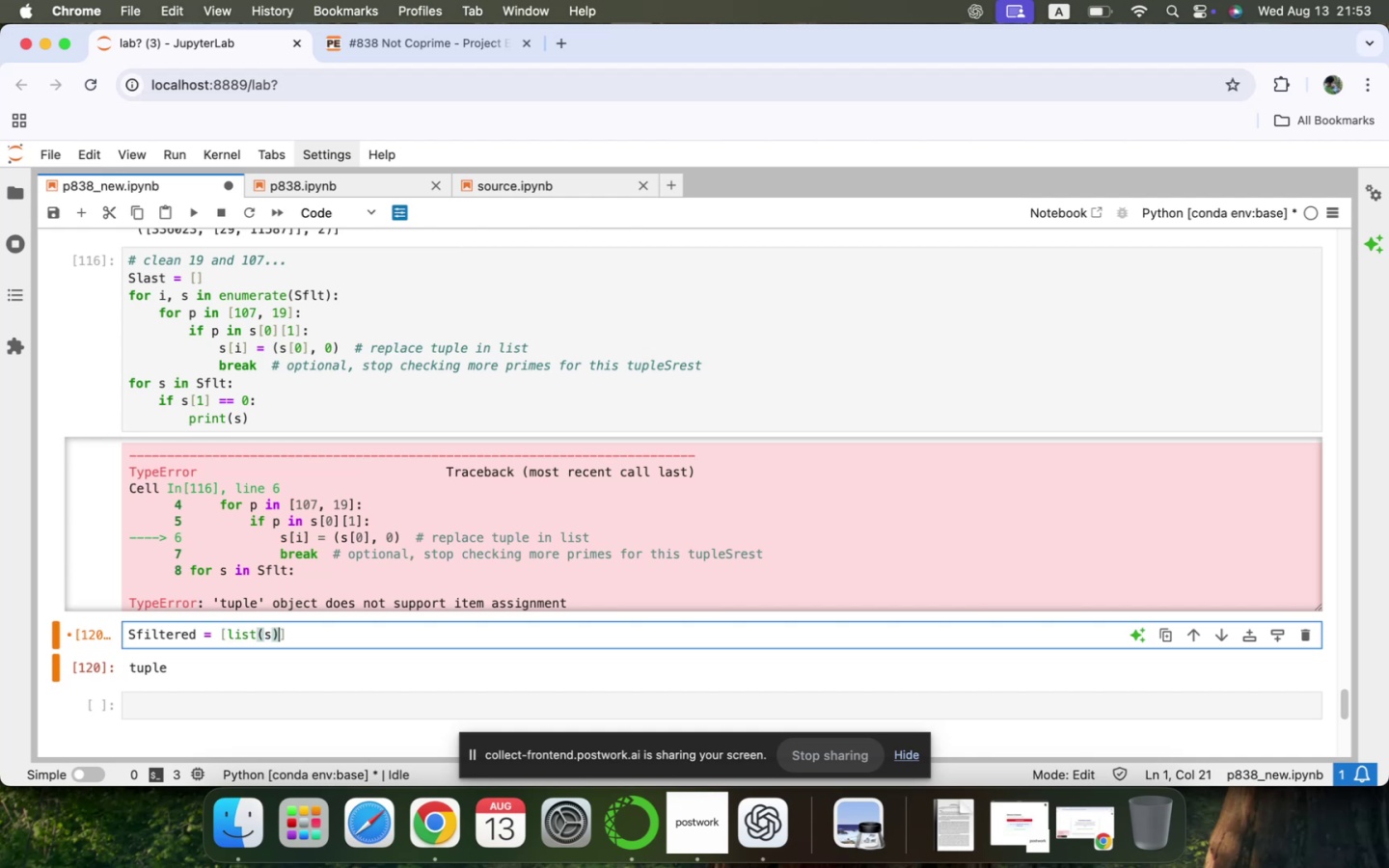 
type( for s in Sflt)
 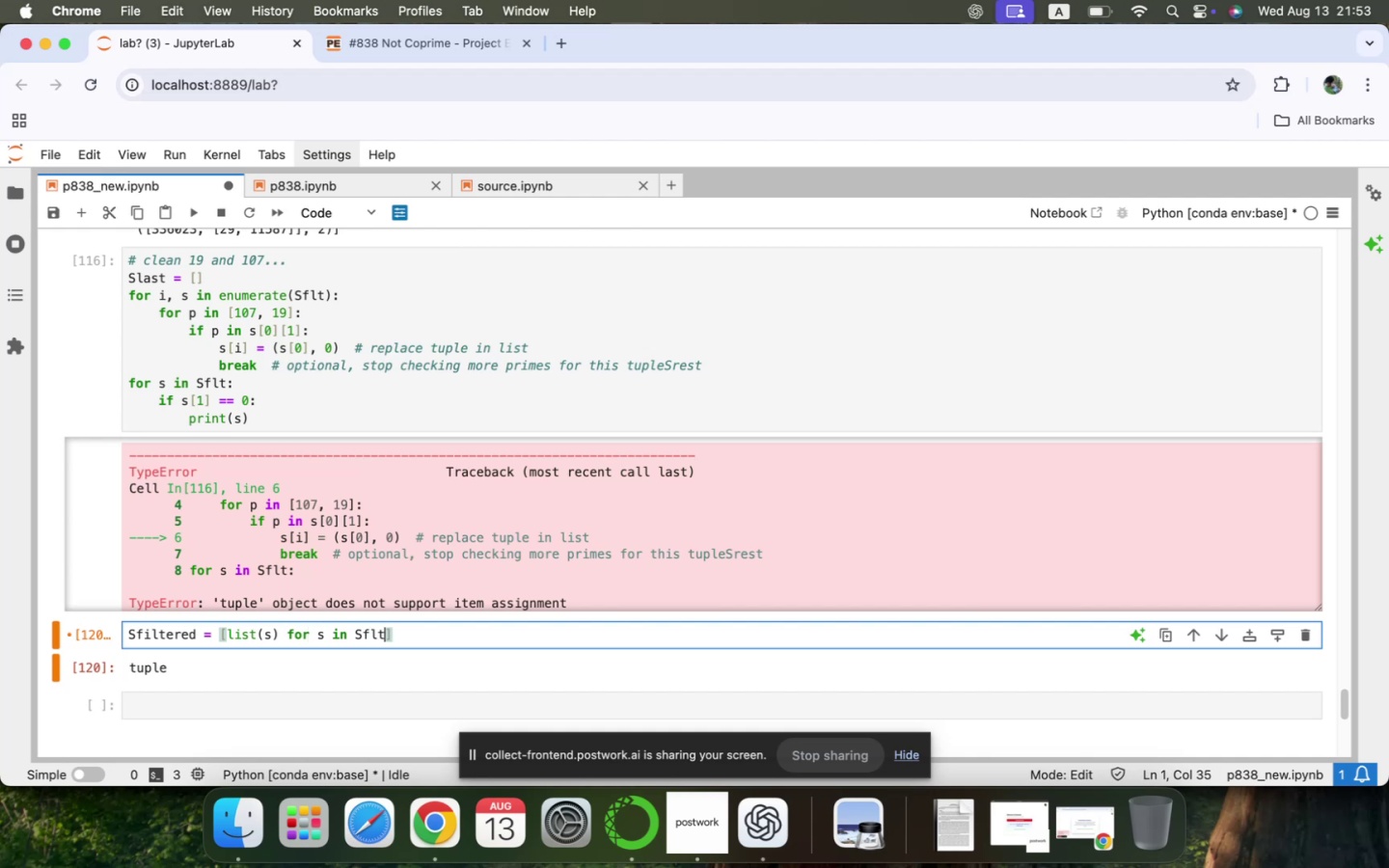 
key(ArrowRight)
 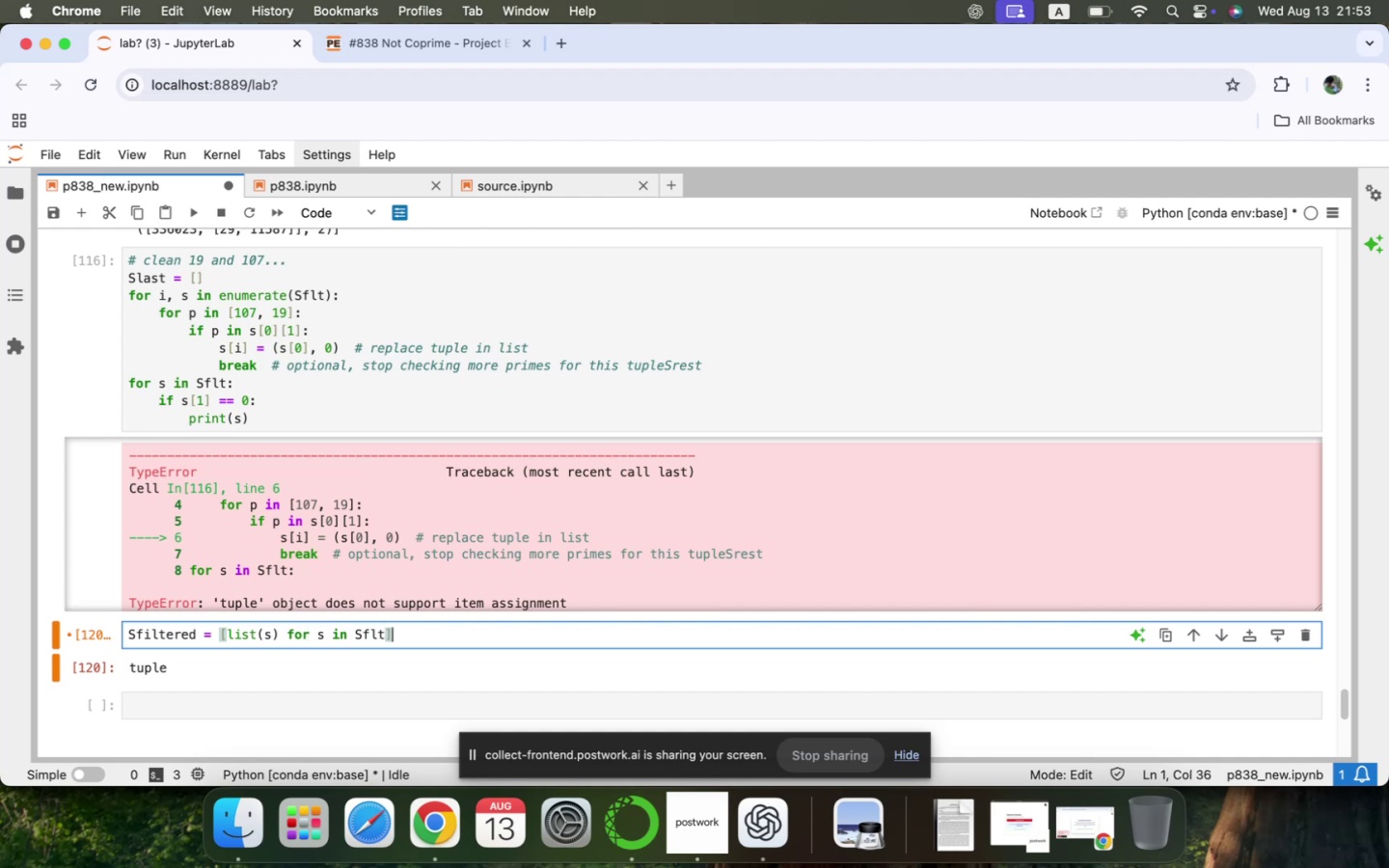 
key(Enter)
 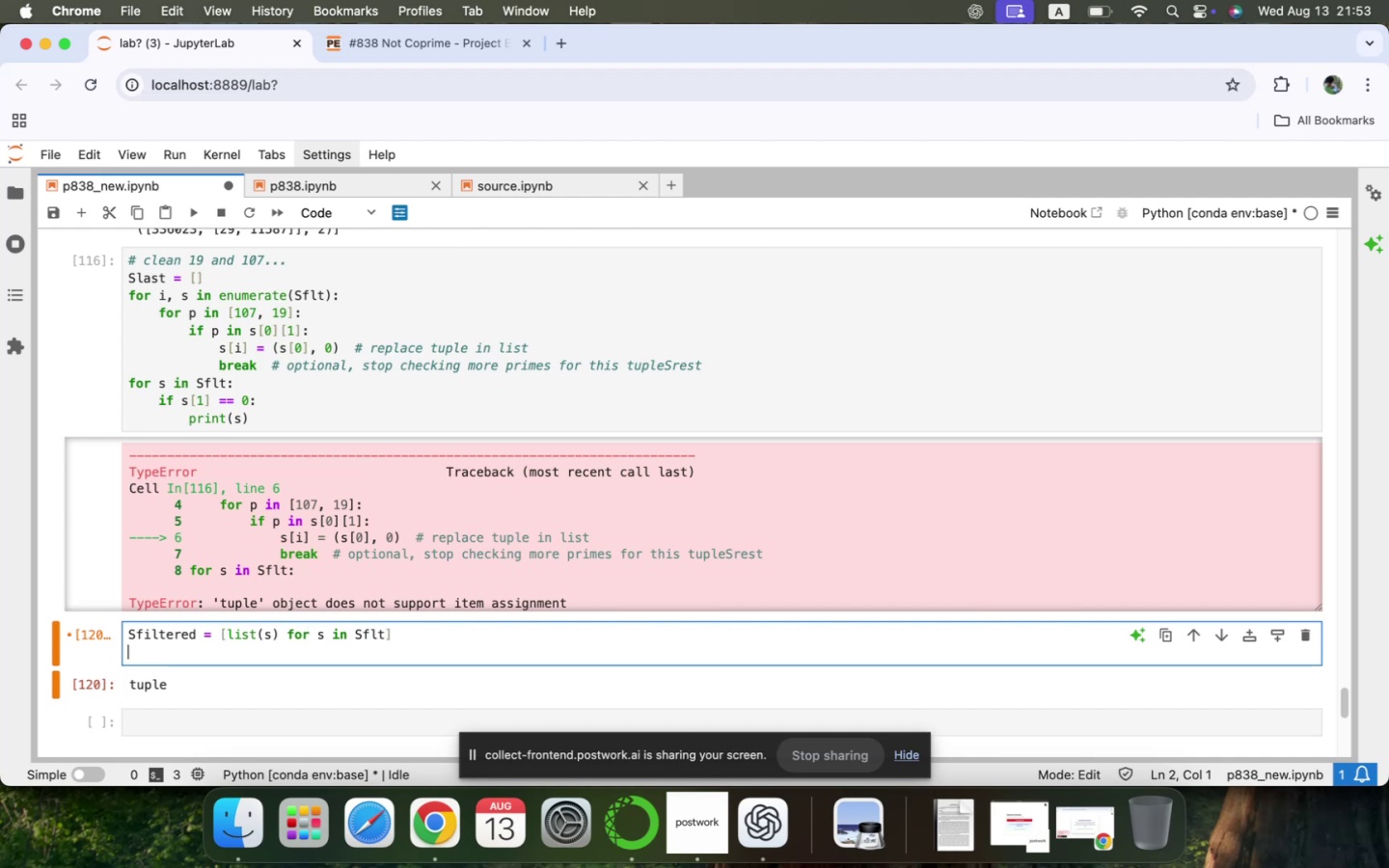 
type(Sfiltered[:151:161)
 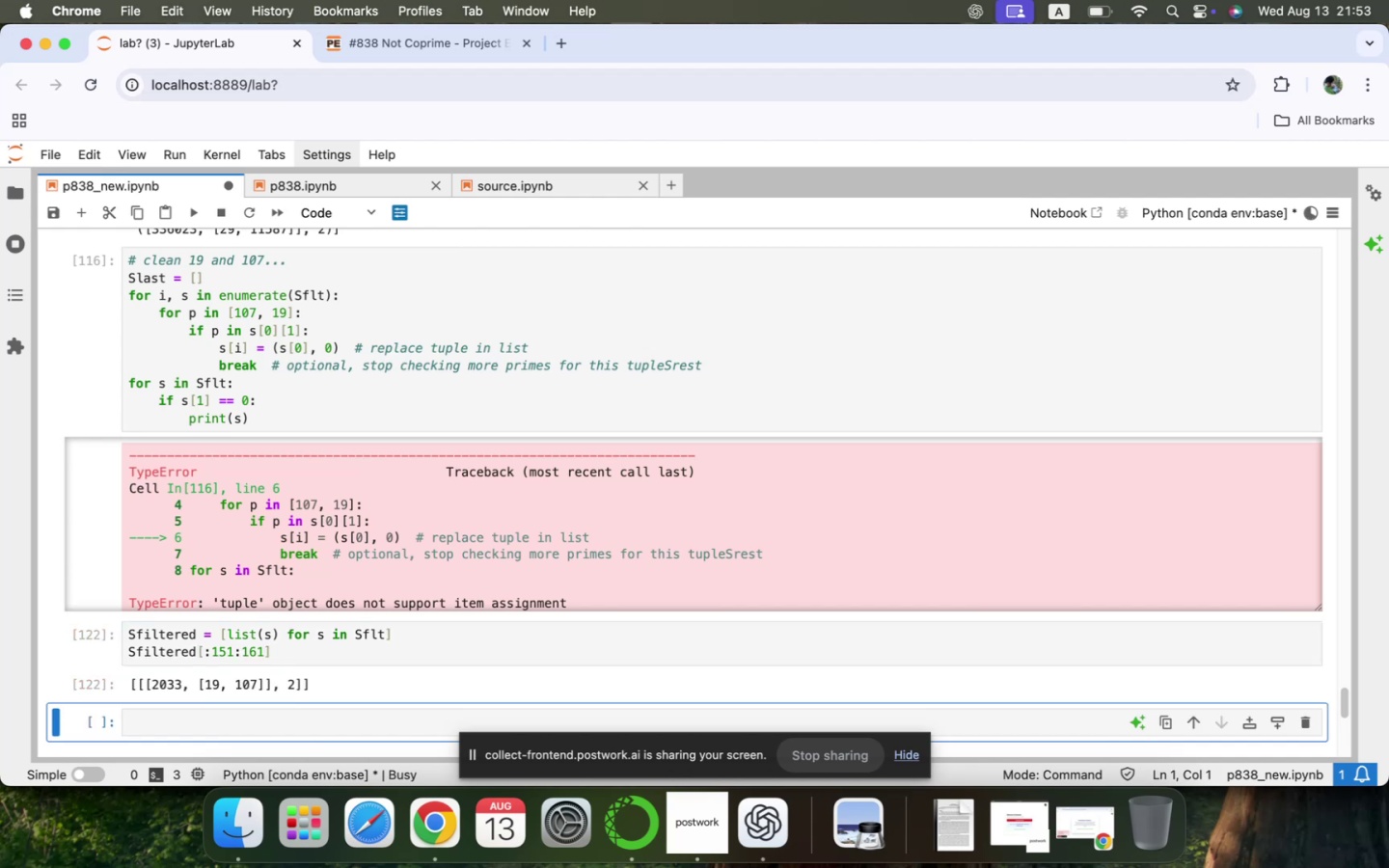 
 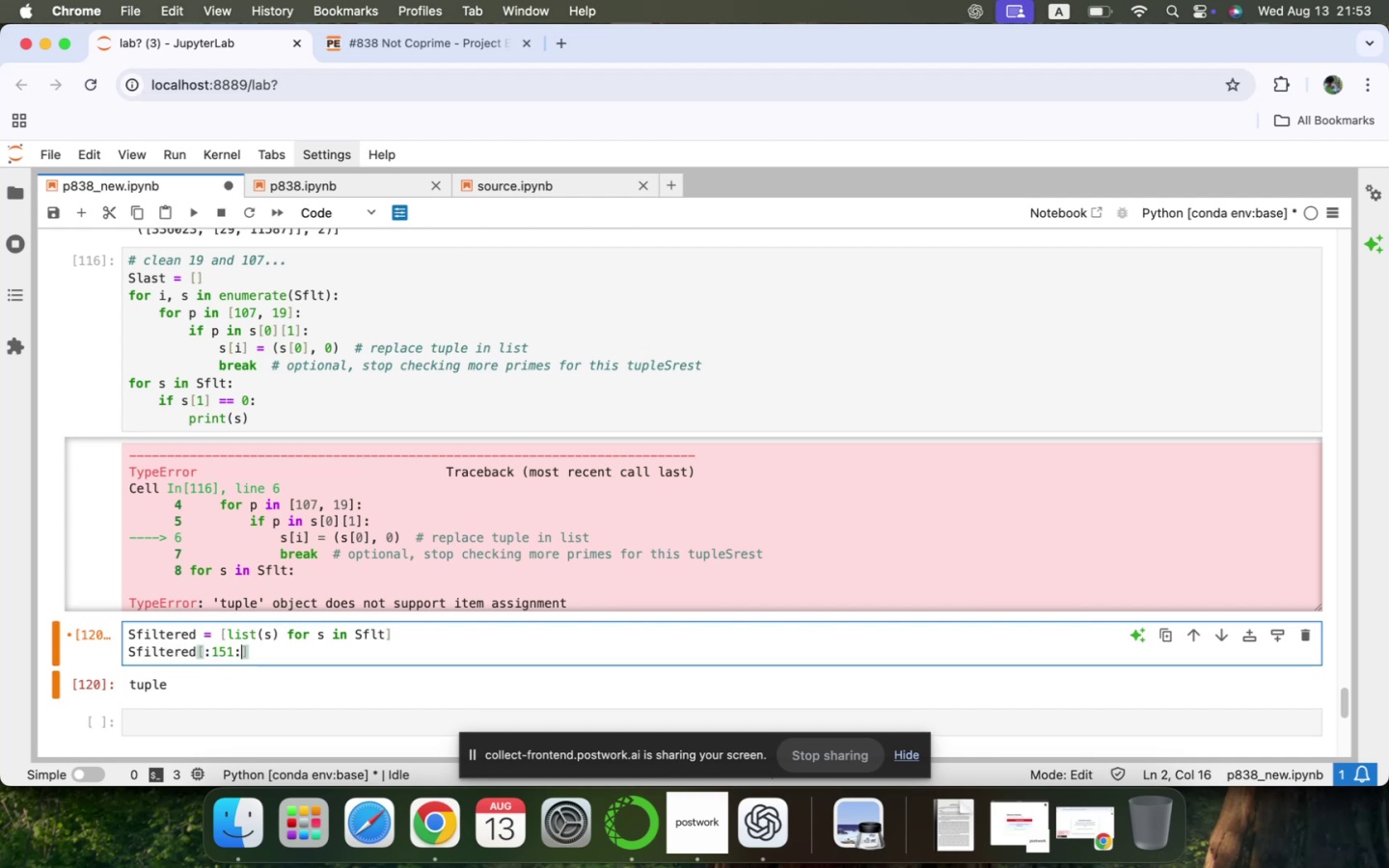 
key(Shift+Enter)
 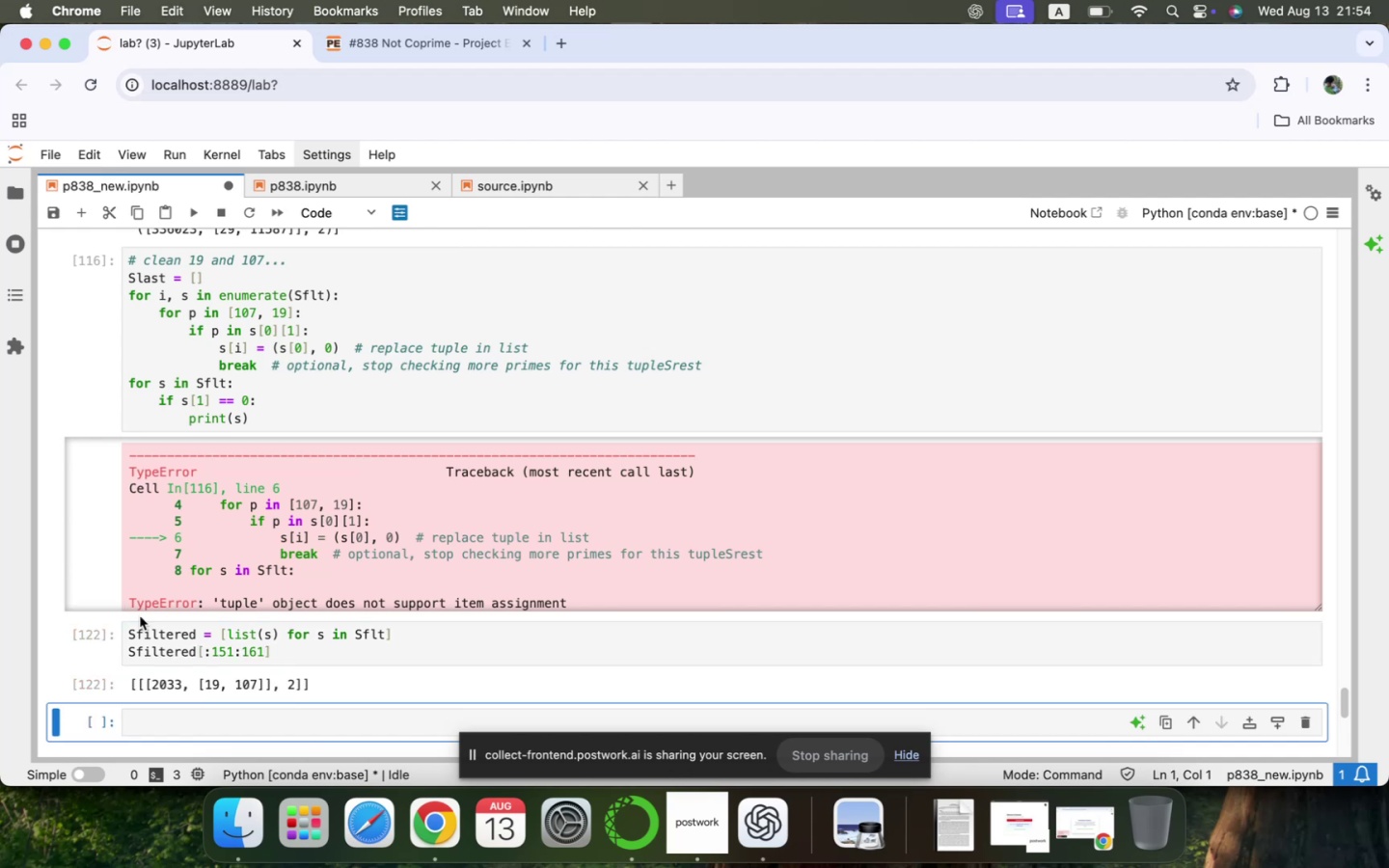 
left_click([215, 652])
 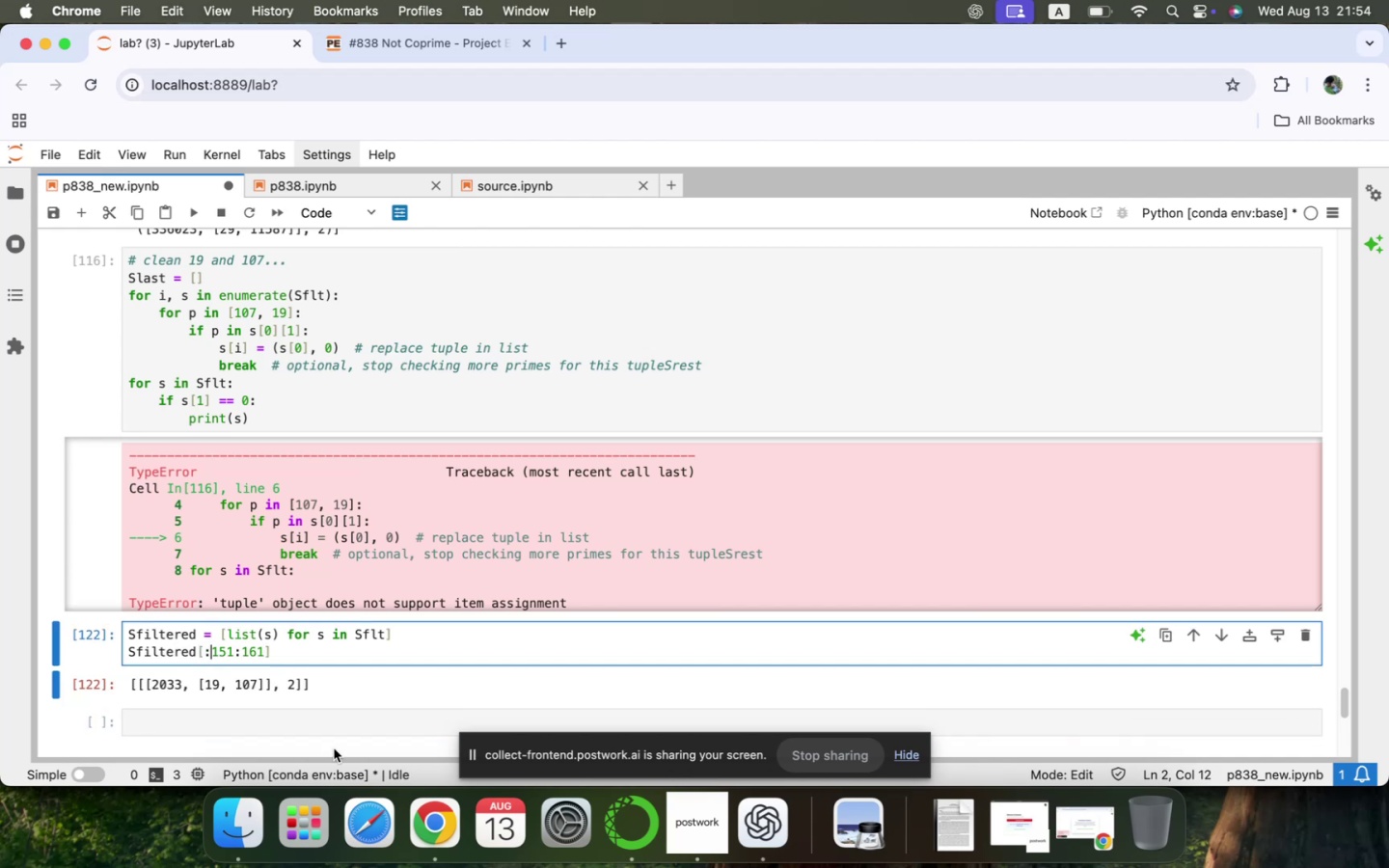 
key(Backspace)
 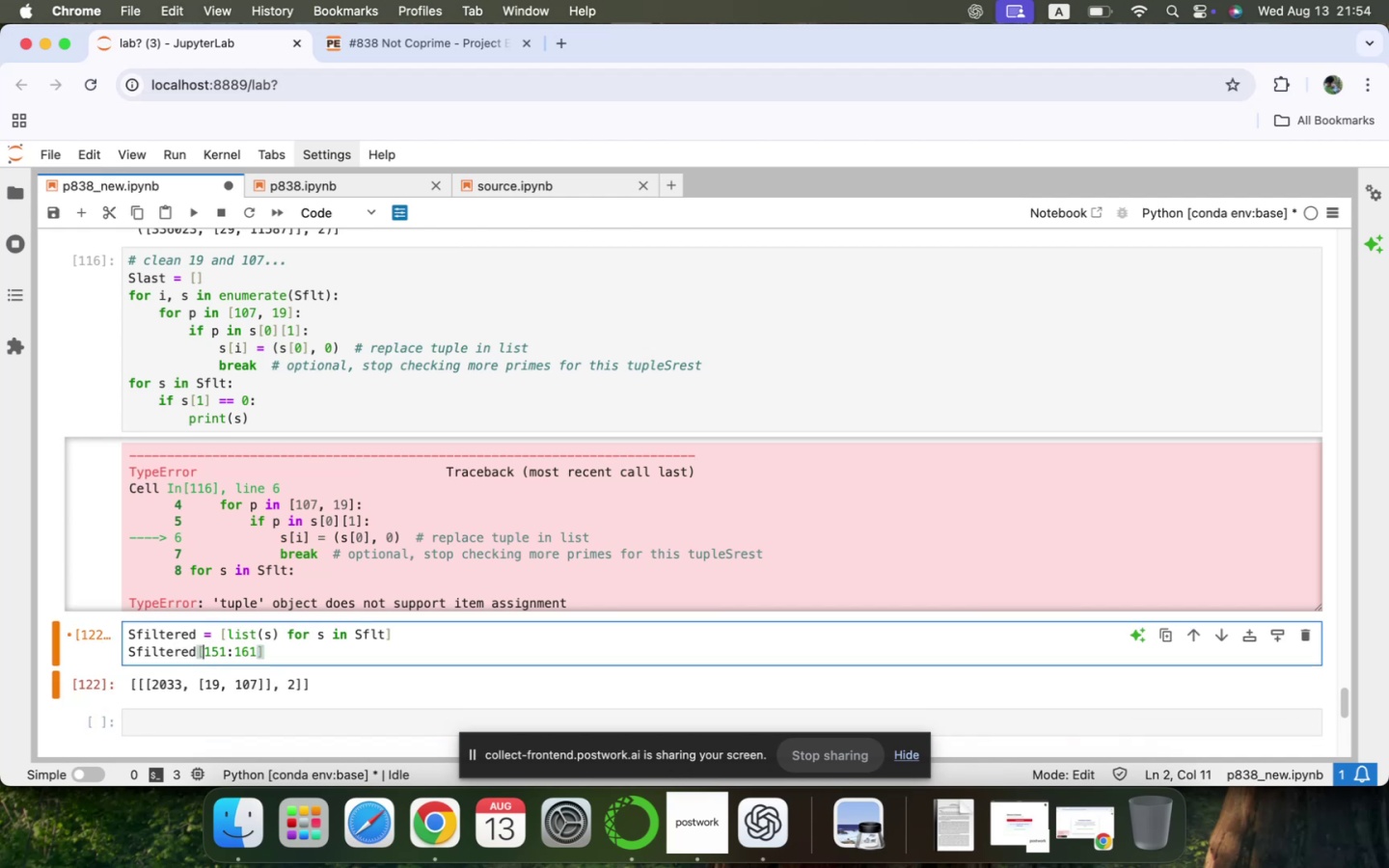 
key(Shift+ShiftLeft)
 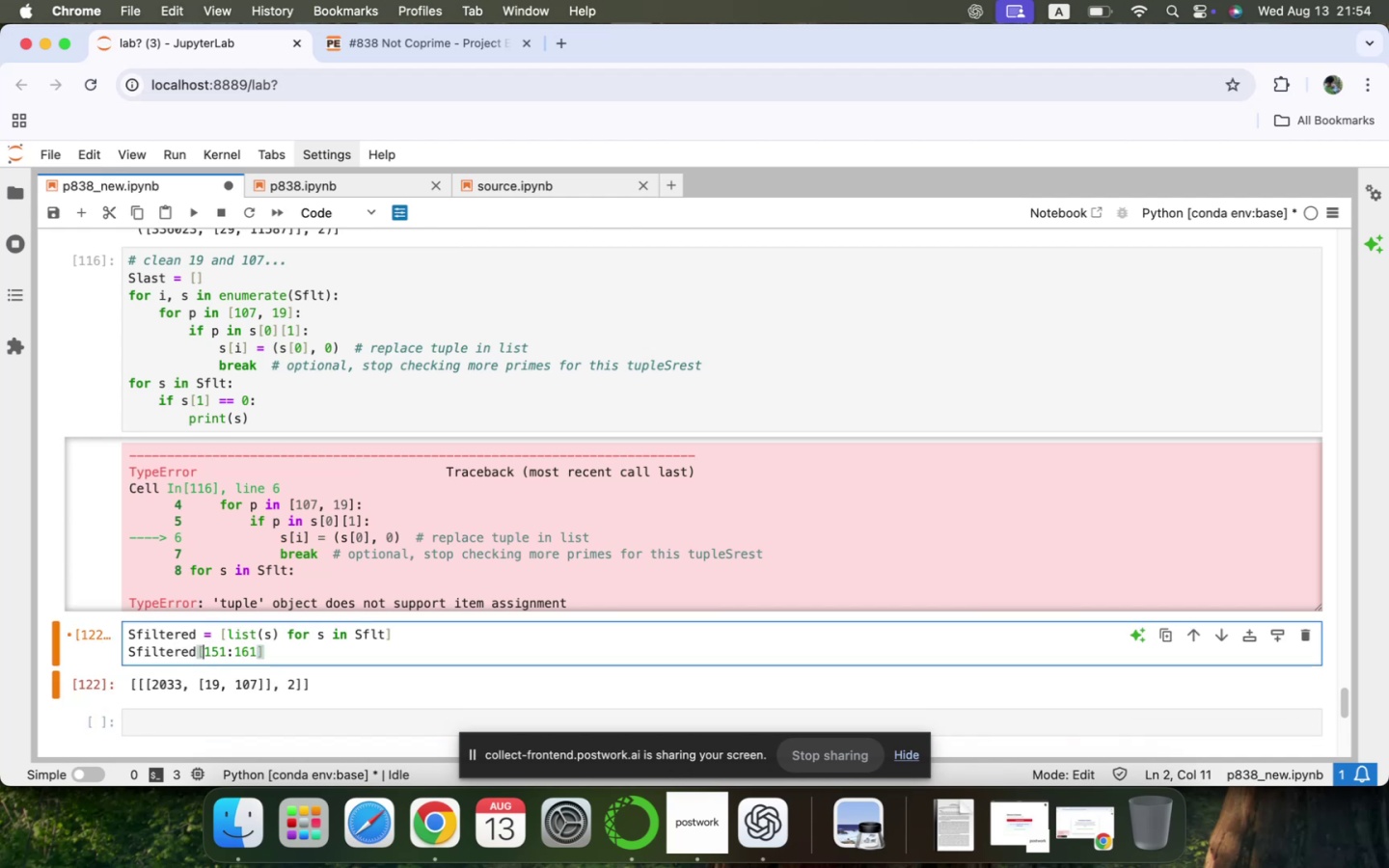 
key(Shift+Enter)
 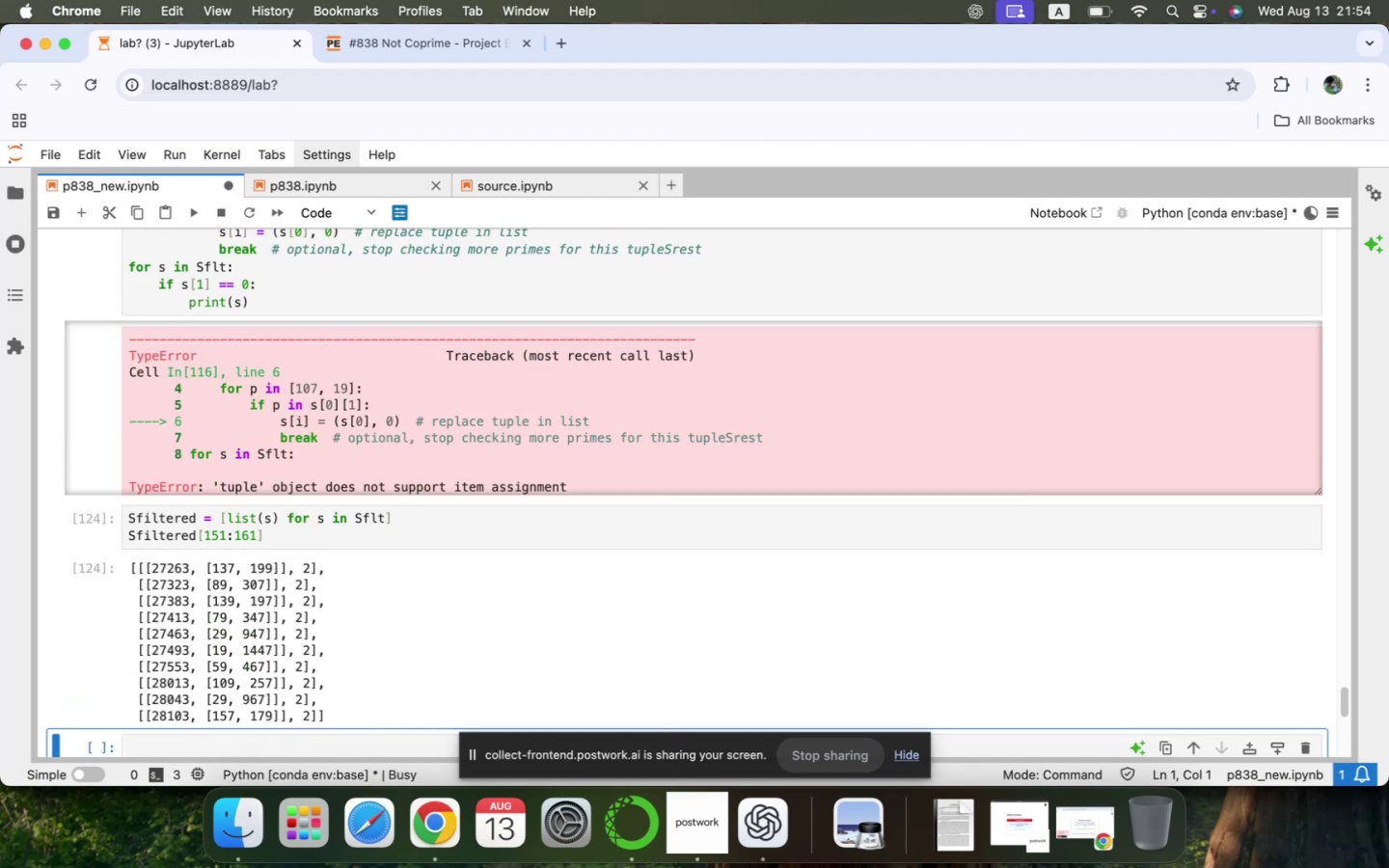 
scroll: coordinate [334, 748], scroll_direction: down, amount: 9.0
 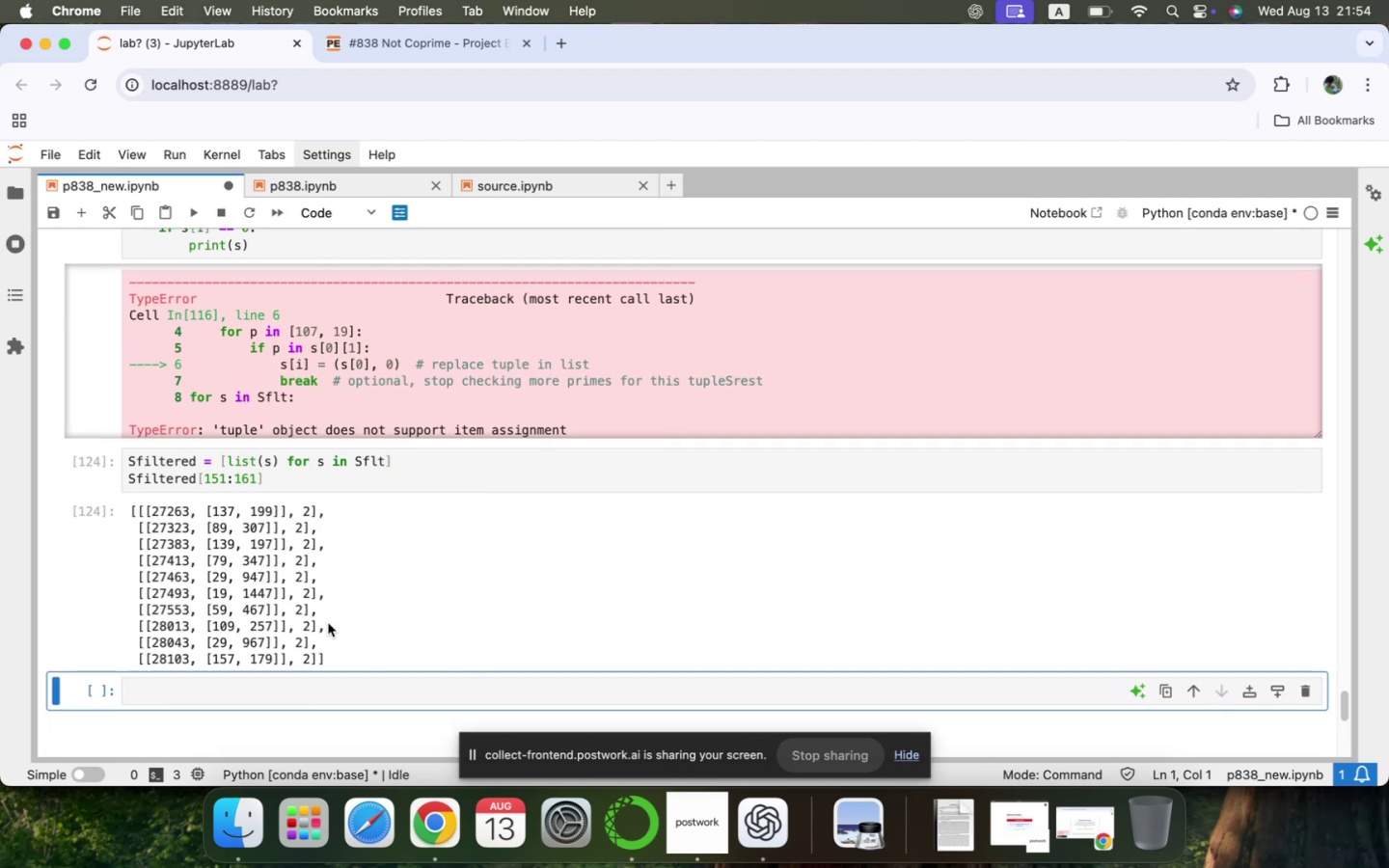 
scroll: coordinate [286, 507], scroll_direction: up, amount: 8.0
 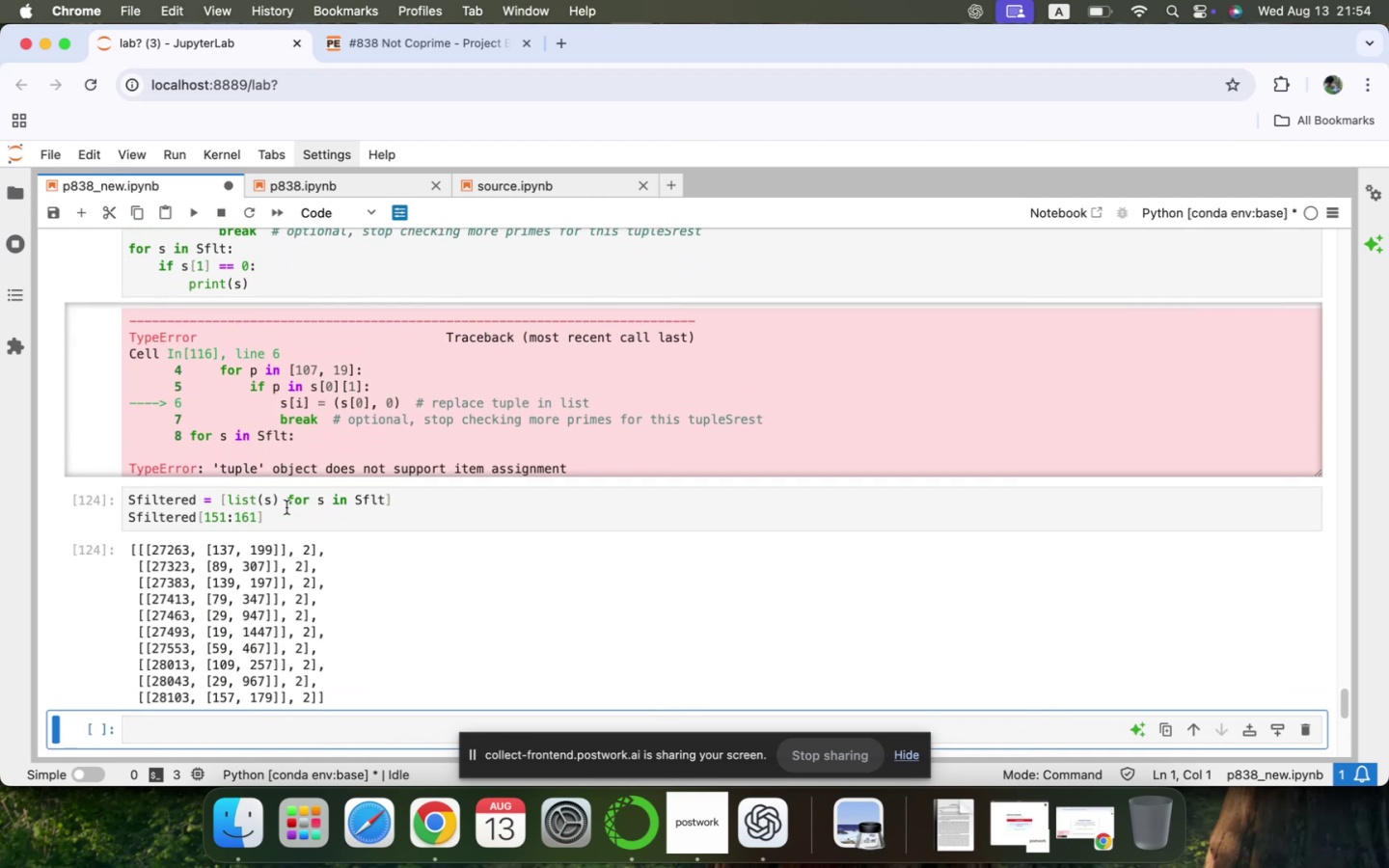 
left_click([289, 512])
 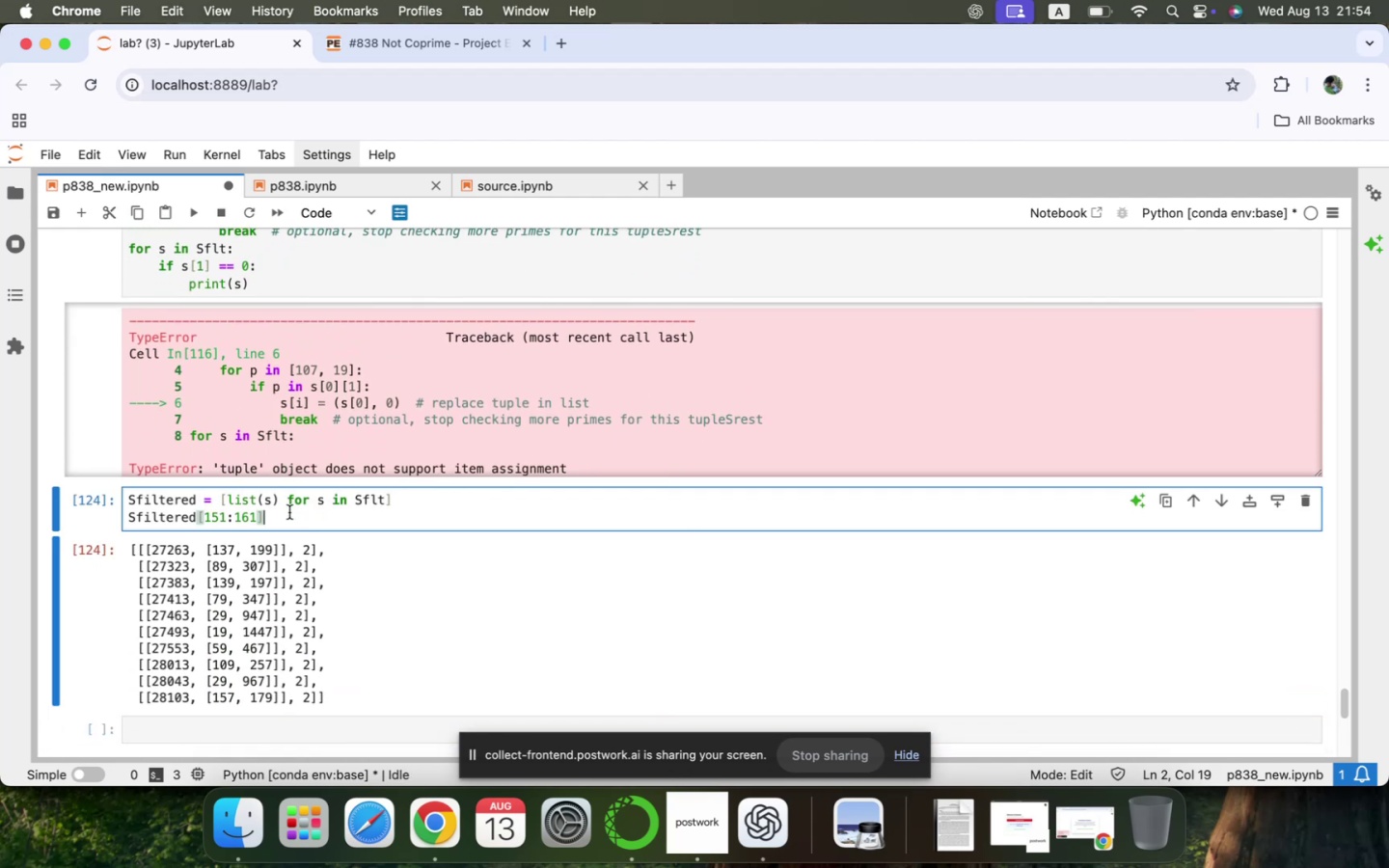 
scroll: coordinate [297, 443], scroll_direction: up, amount: 15.0
 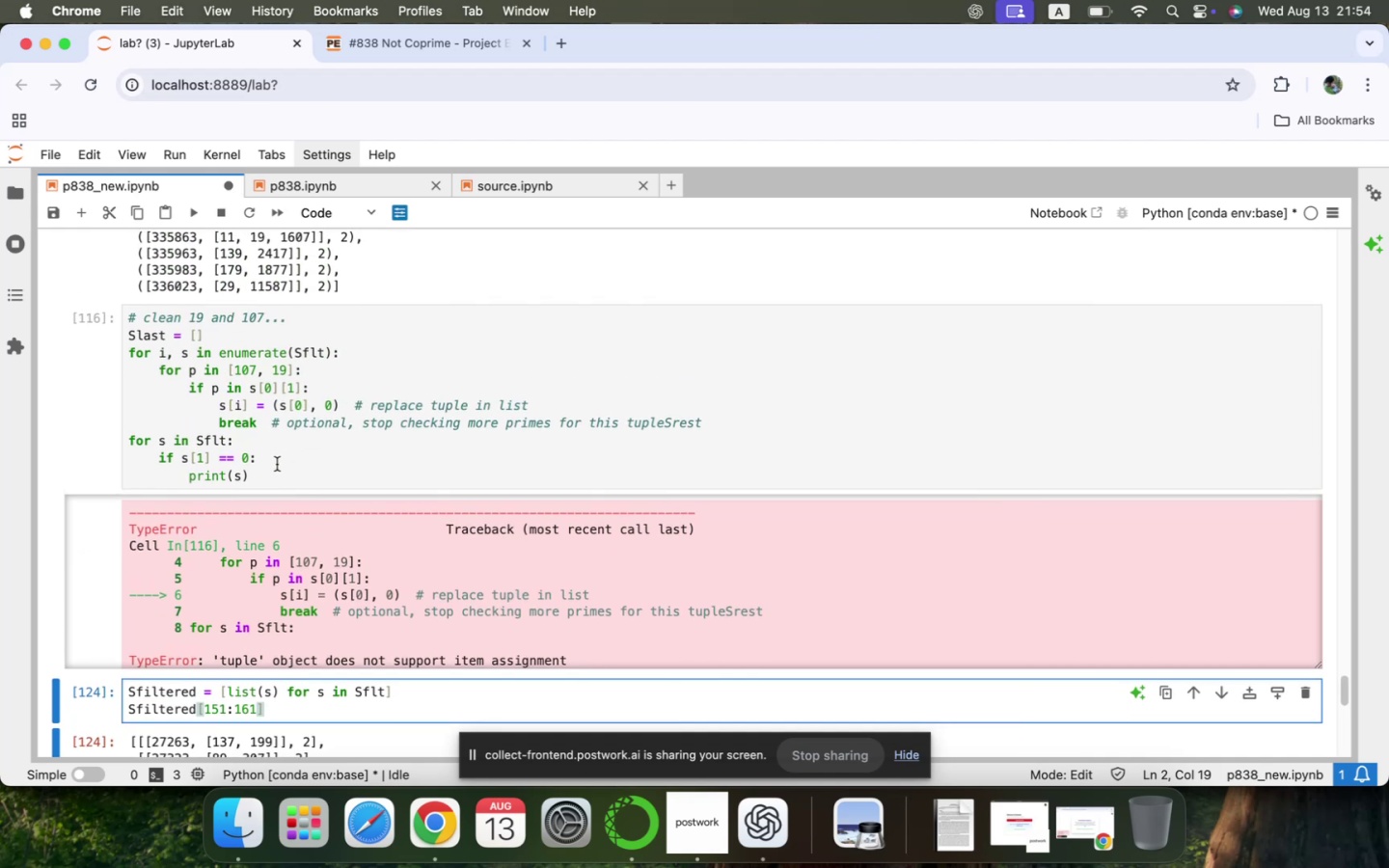 
left_click([277, 464])
 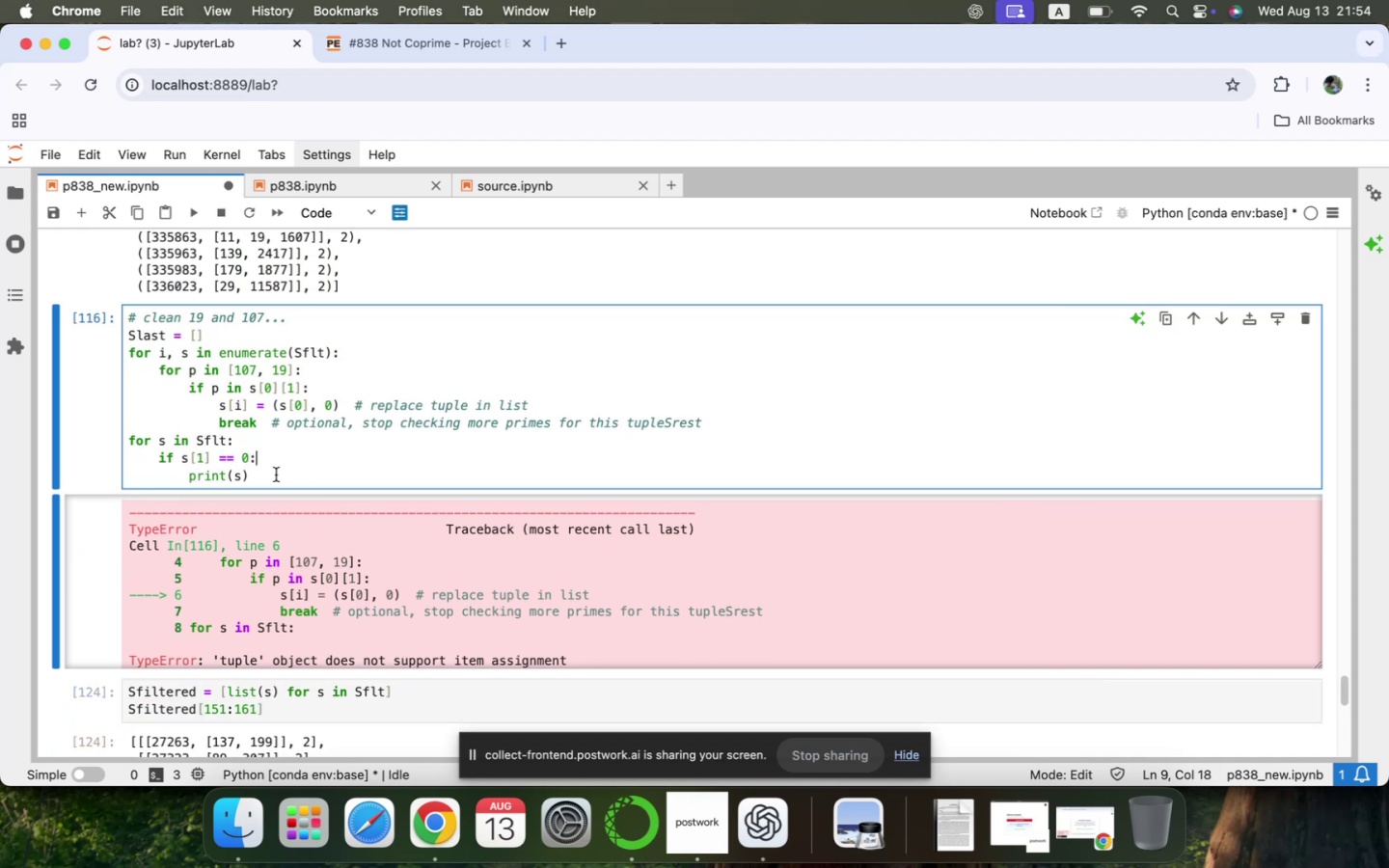 
left_click_drag(start_coordinate=[268, 481], to_coordinate=[124, 340])
 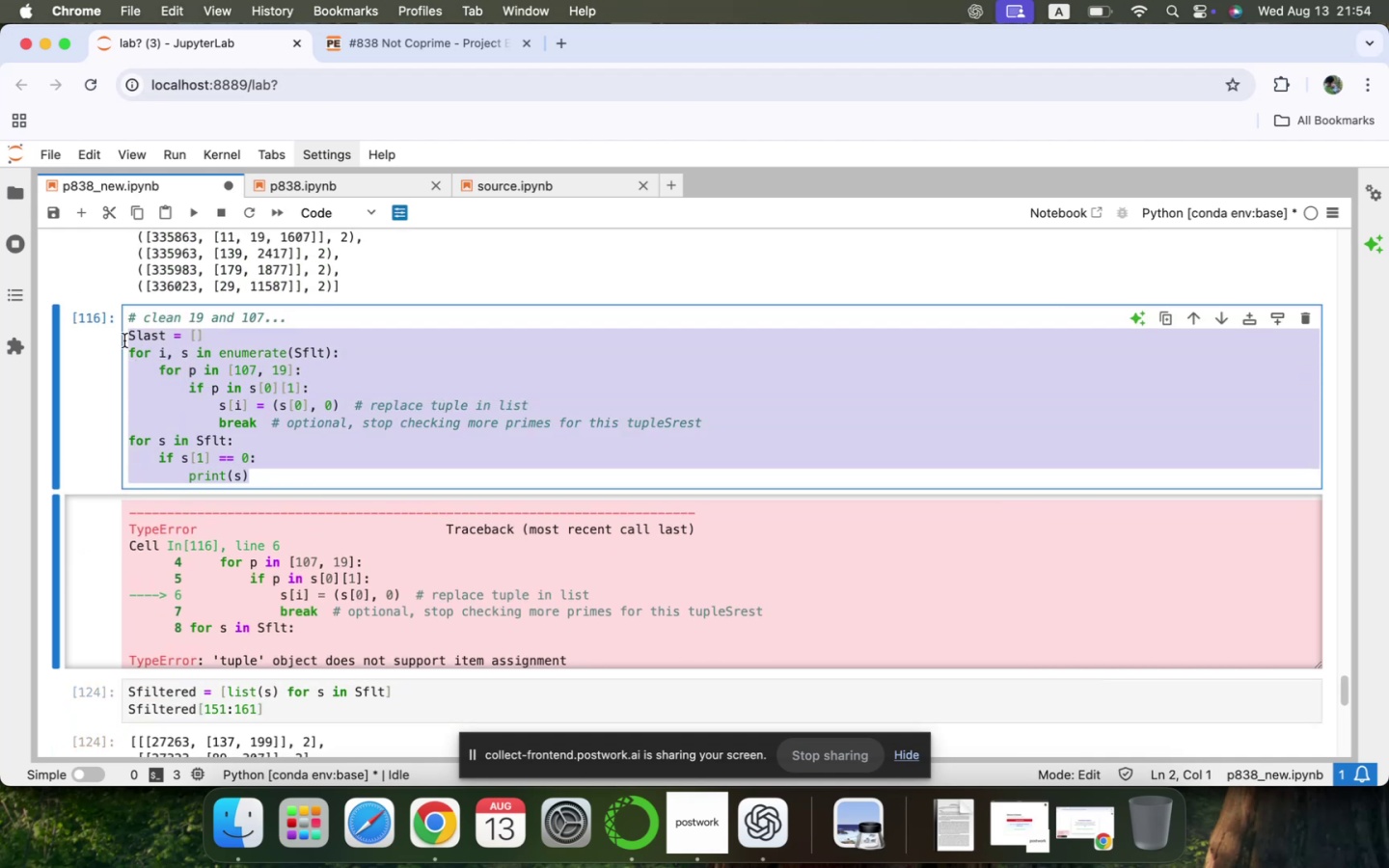 
hold_key(key=ShiftLeft, duration=1.6)
left_click_drag(start_coordinate=[124, 340], to_coordinate=[123, 323])
 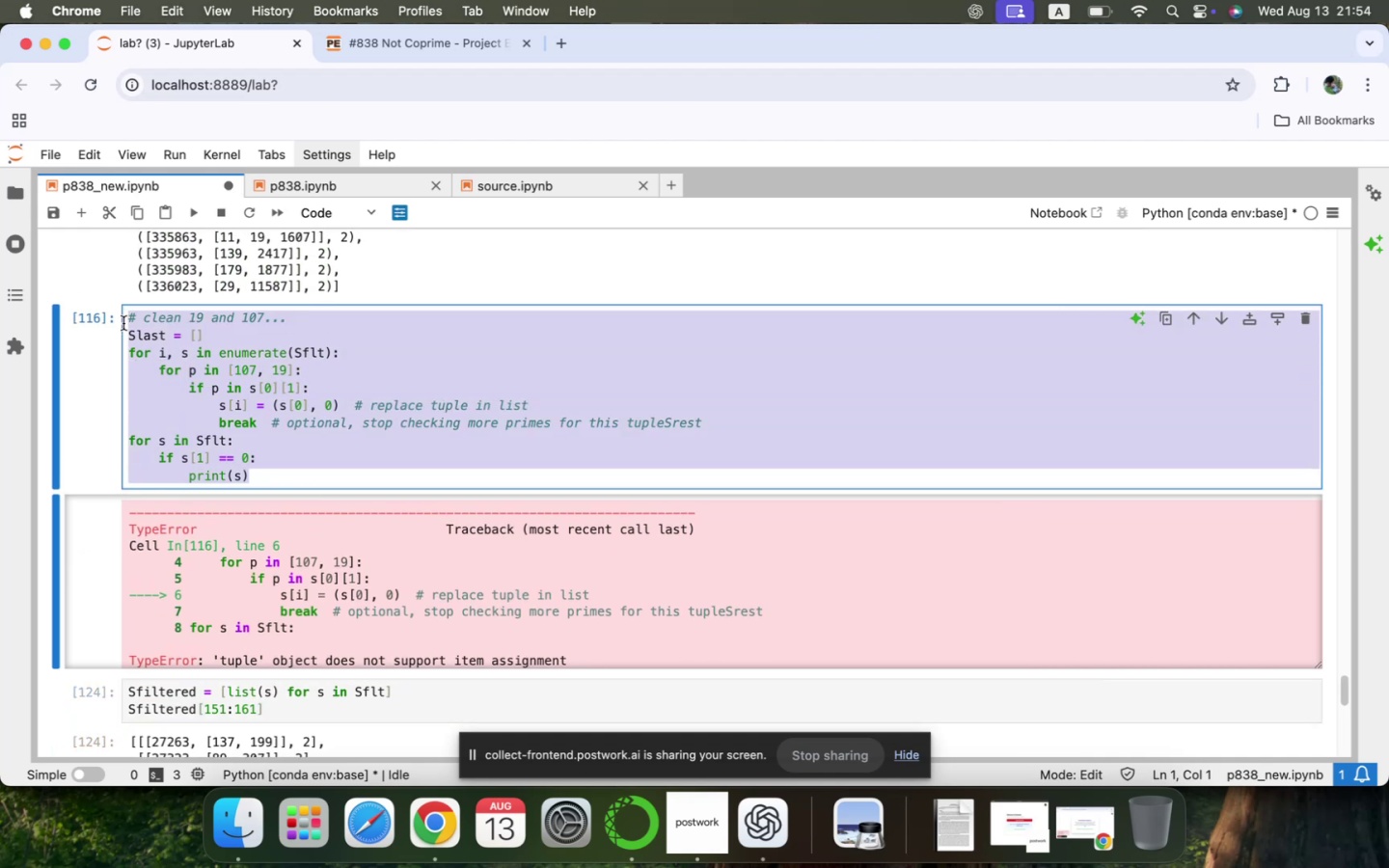 
key(Meta+C)
 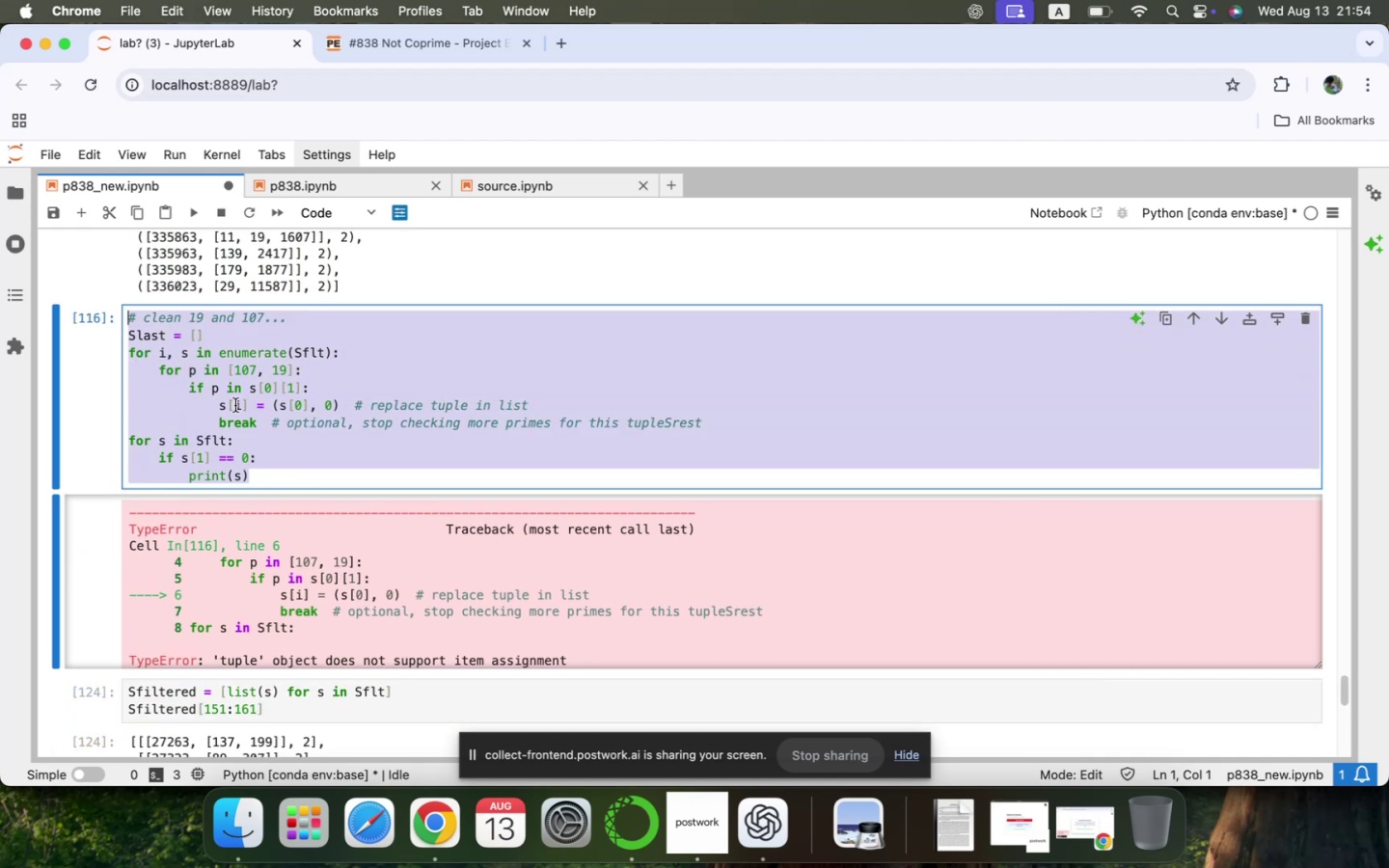 
scroll: coordinate [280, 446], scroll_direction: down, amount: 47.0
 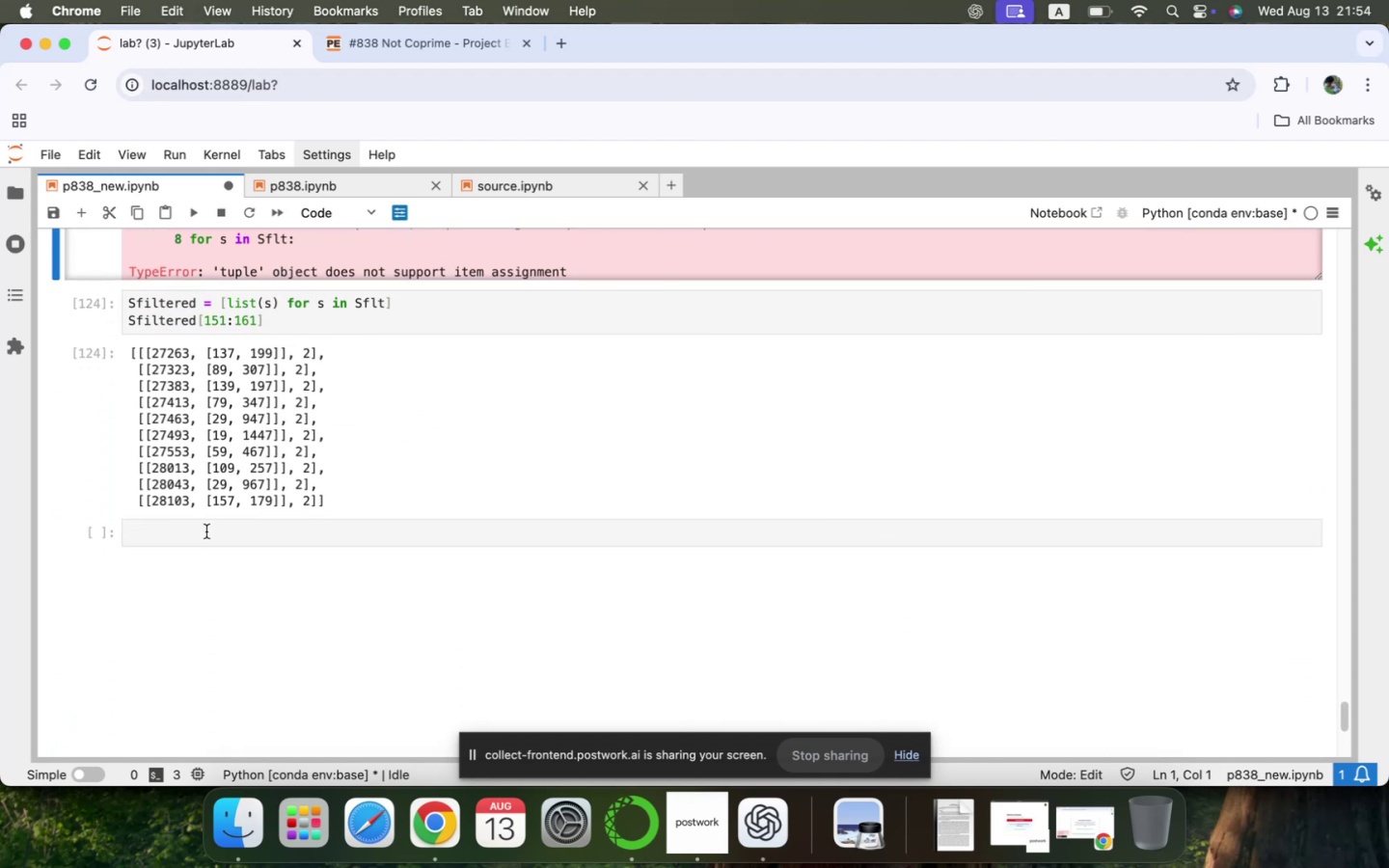 
left_click([203, 536])
 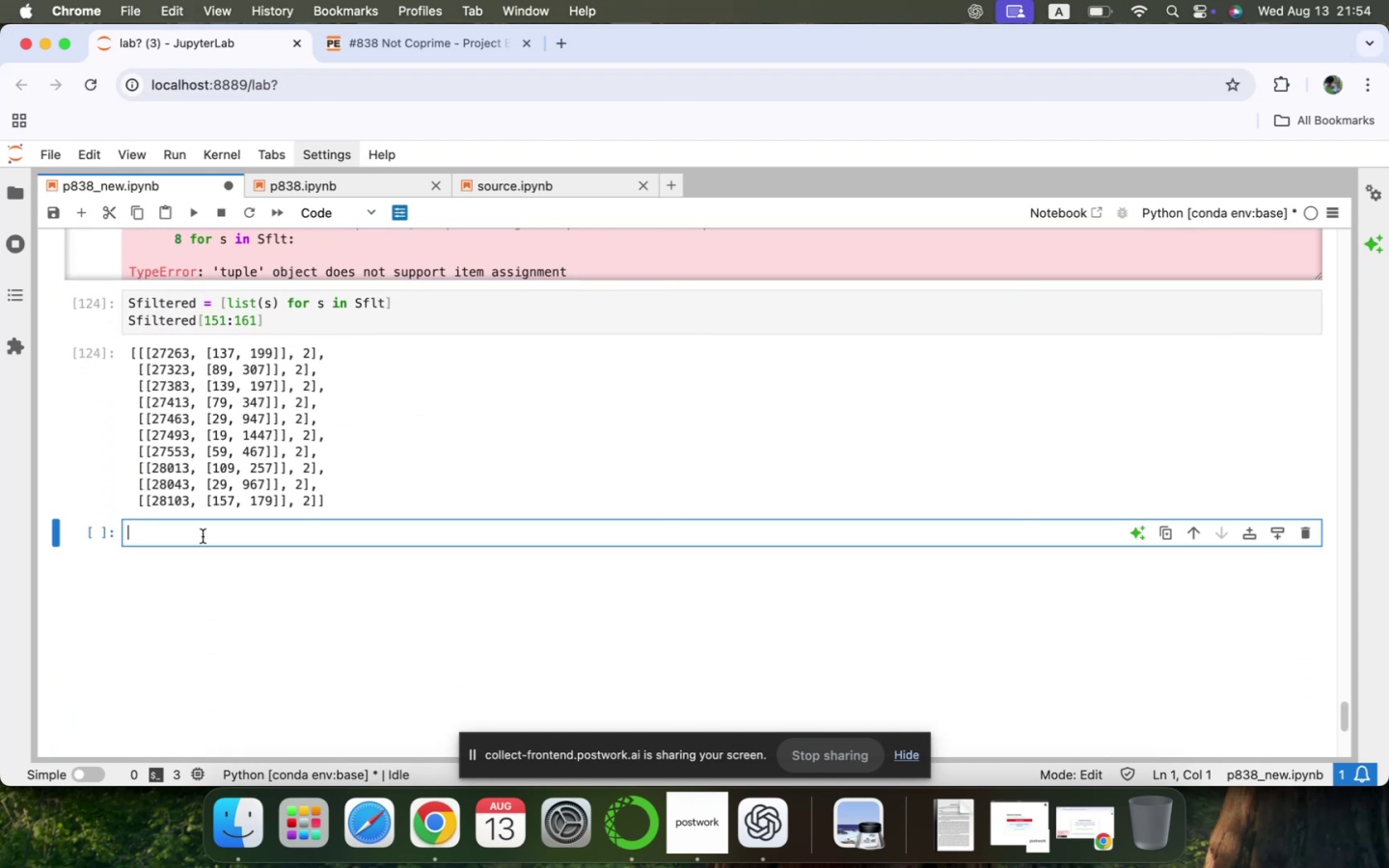 
key(Meta+V)
 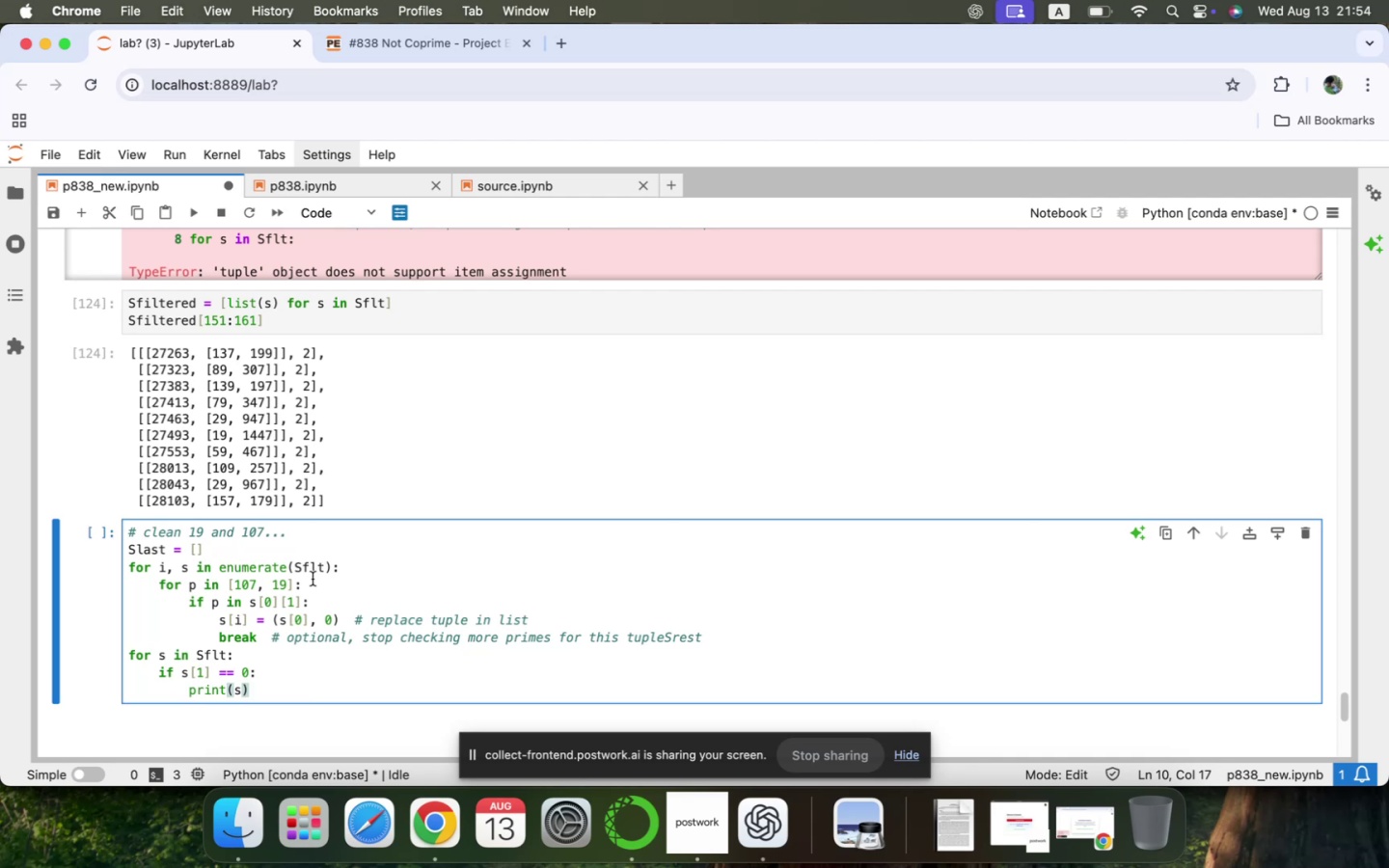 
double_click([307, 572])
 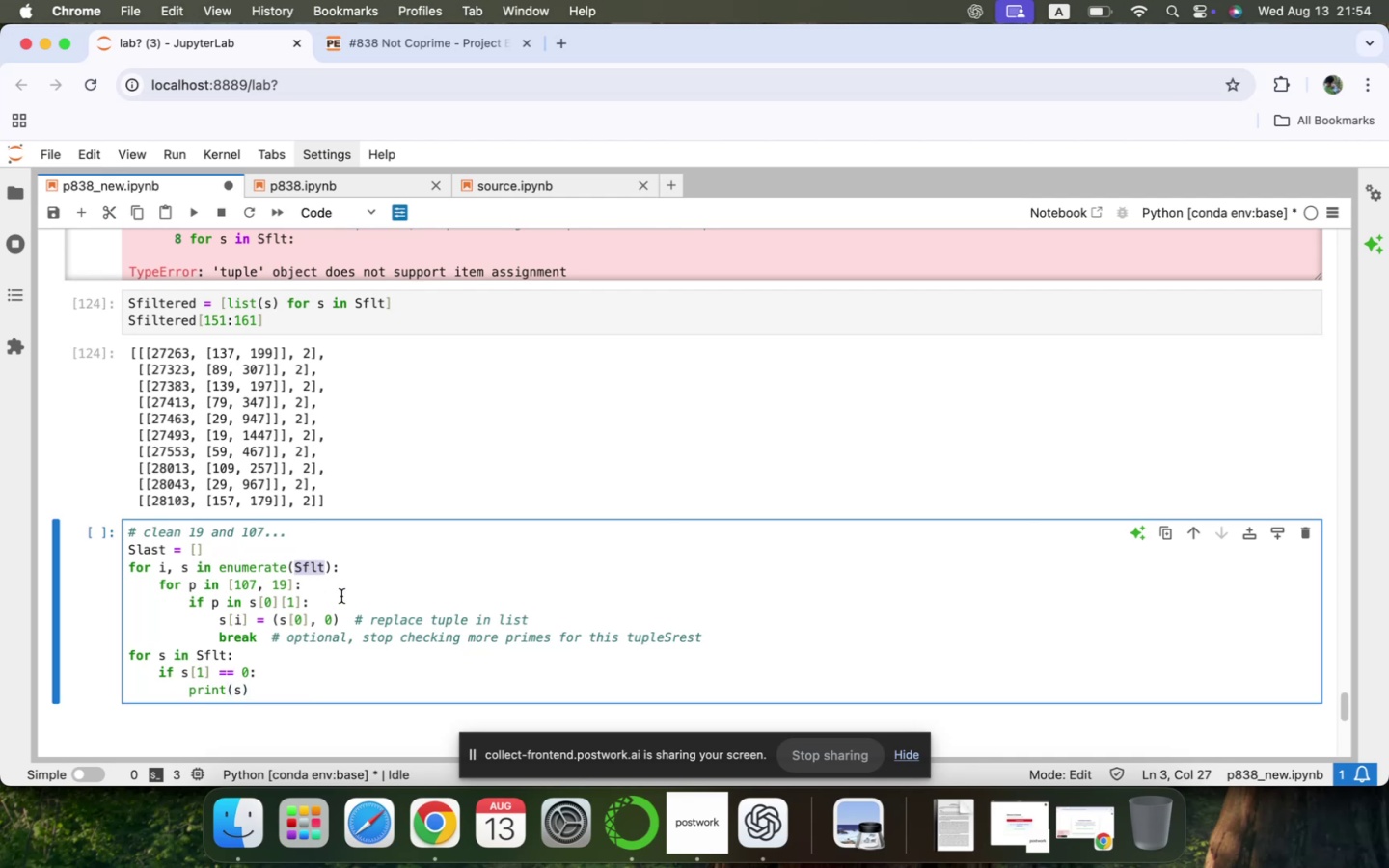 
key(ArrowRight)
 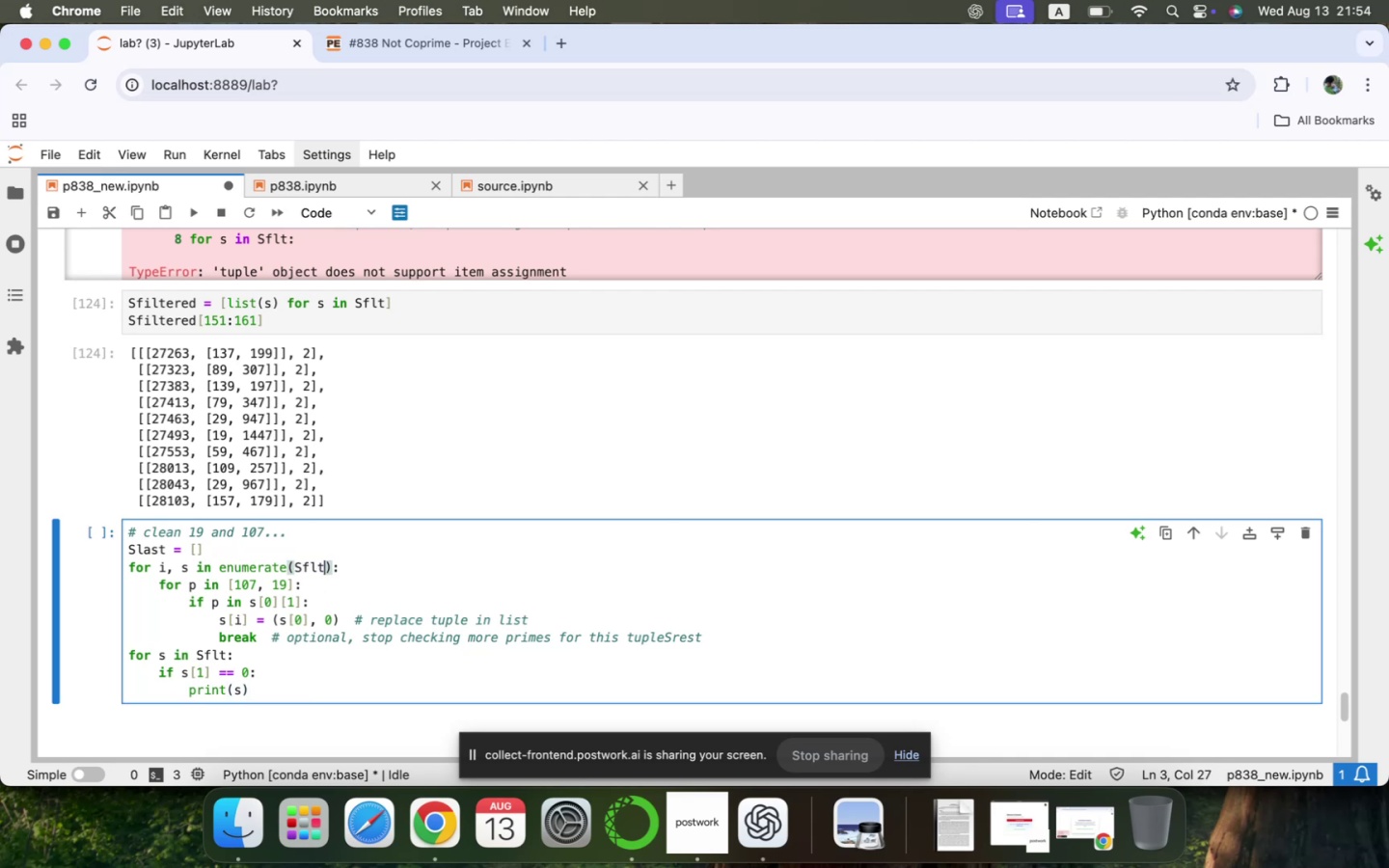 
key(ArrowLeft)
 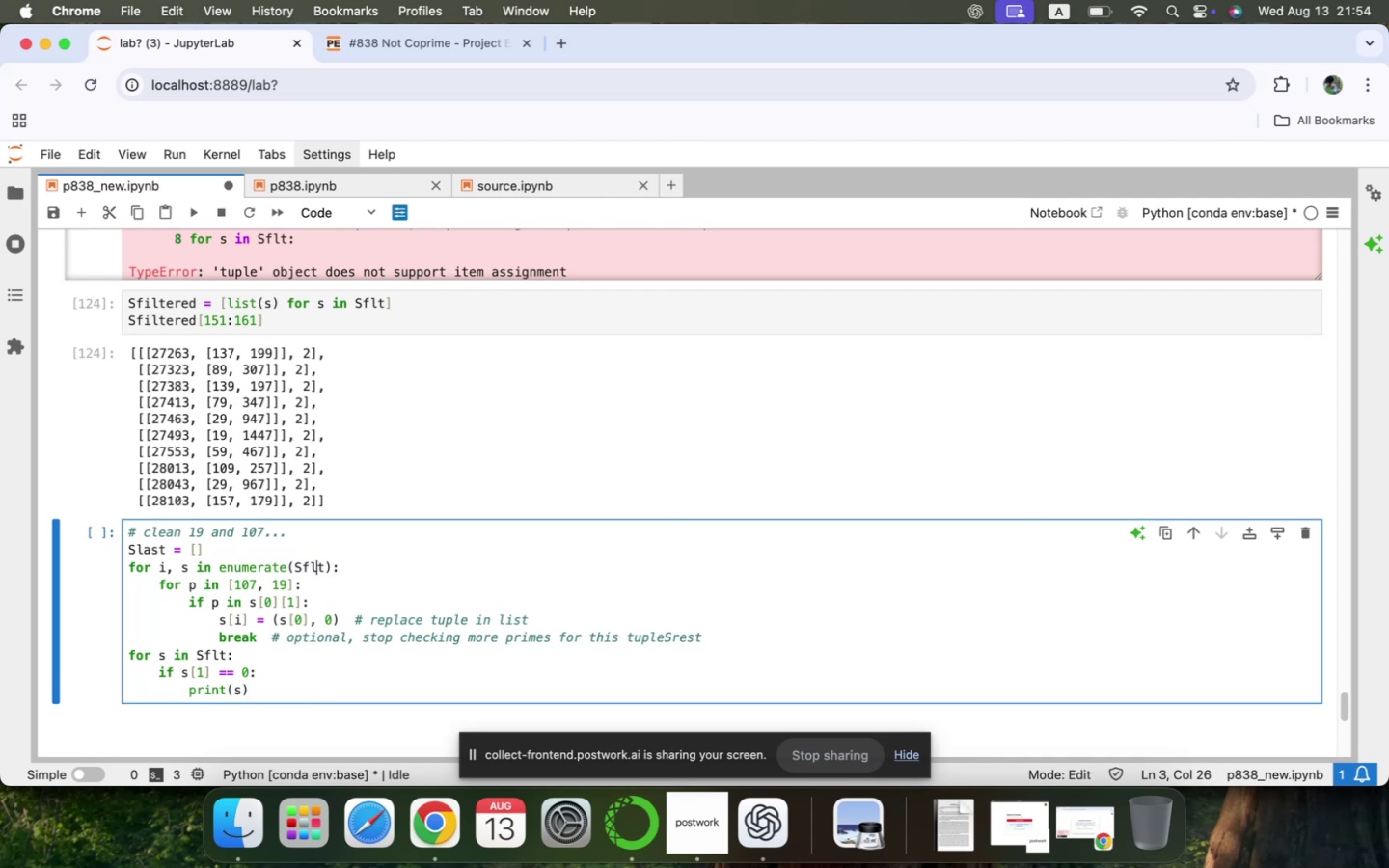 
key(ArrowRight)
 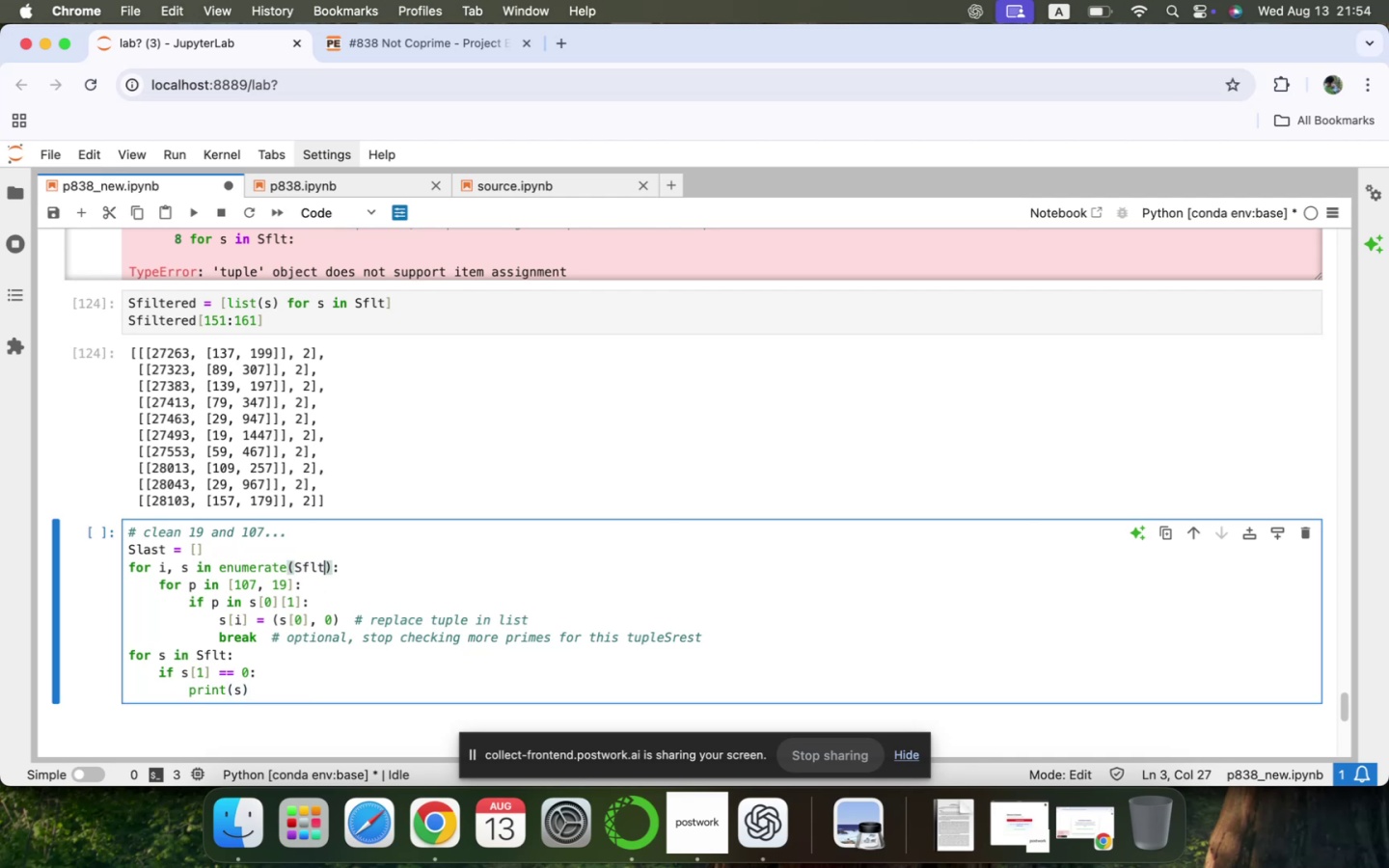 
key(Backspace)
key(Backspace)
key(Backspace)
type(filtered)
 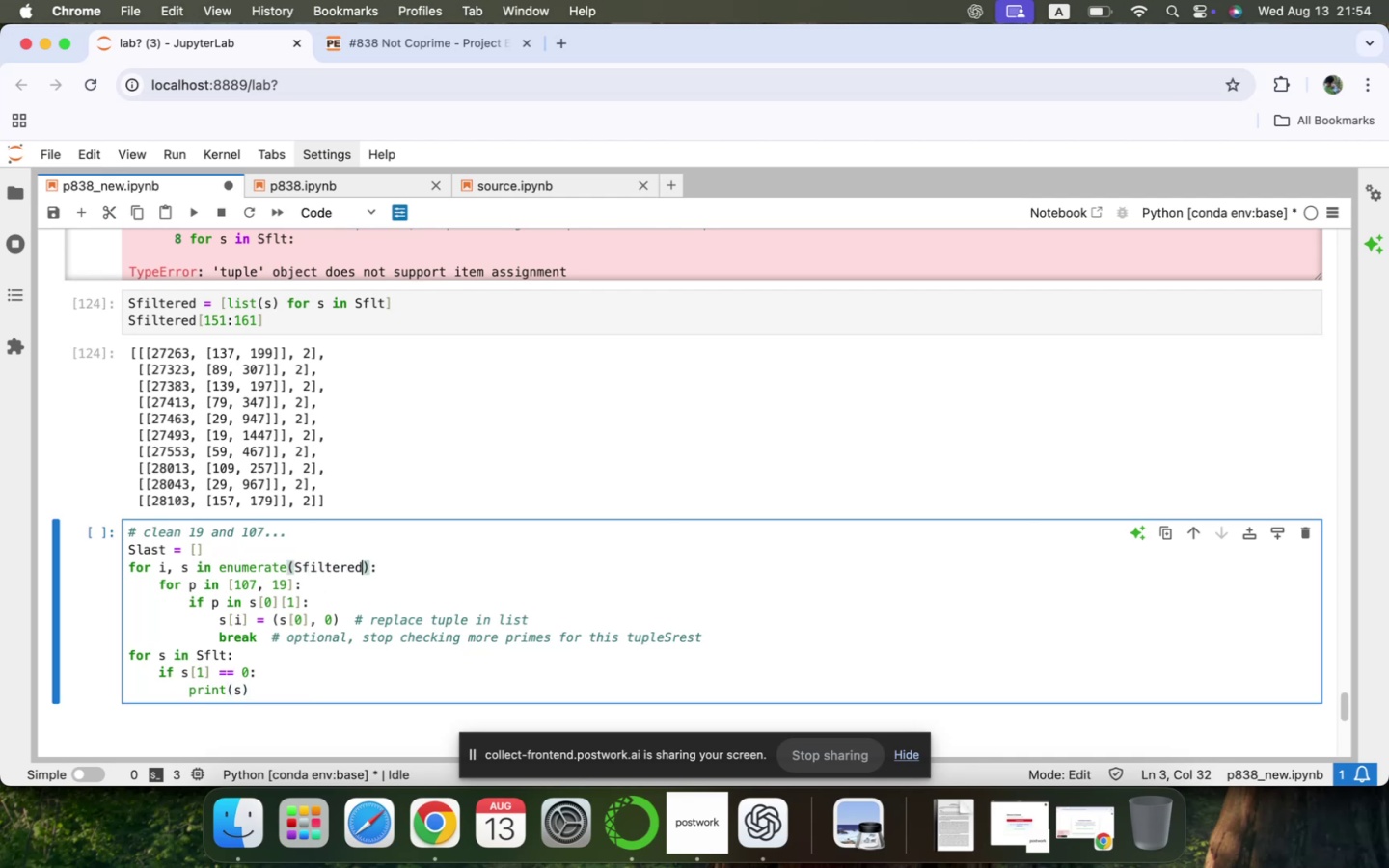 
key(ArrowDown)
 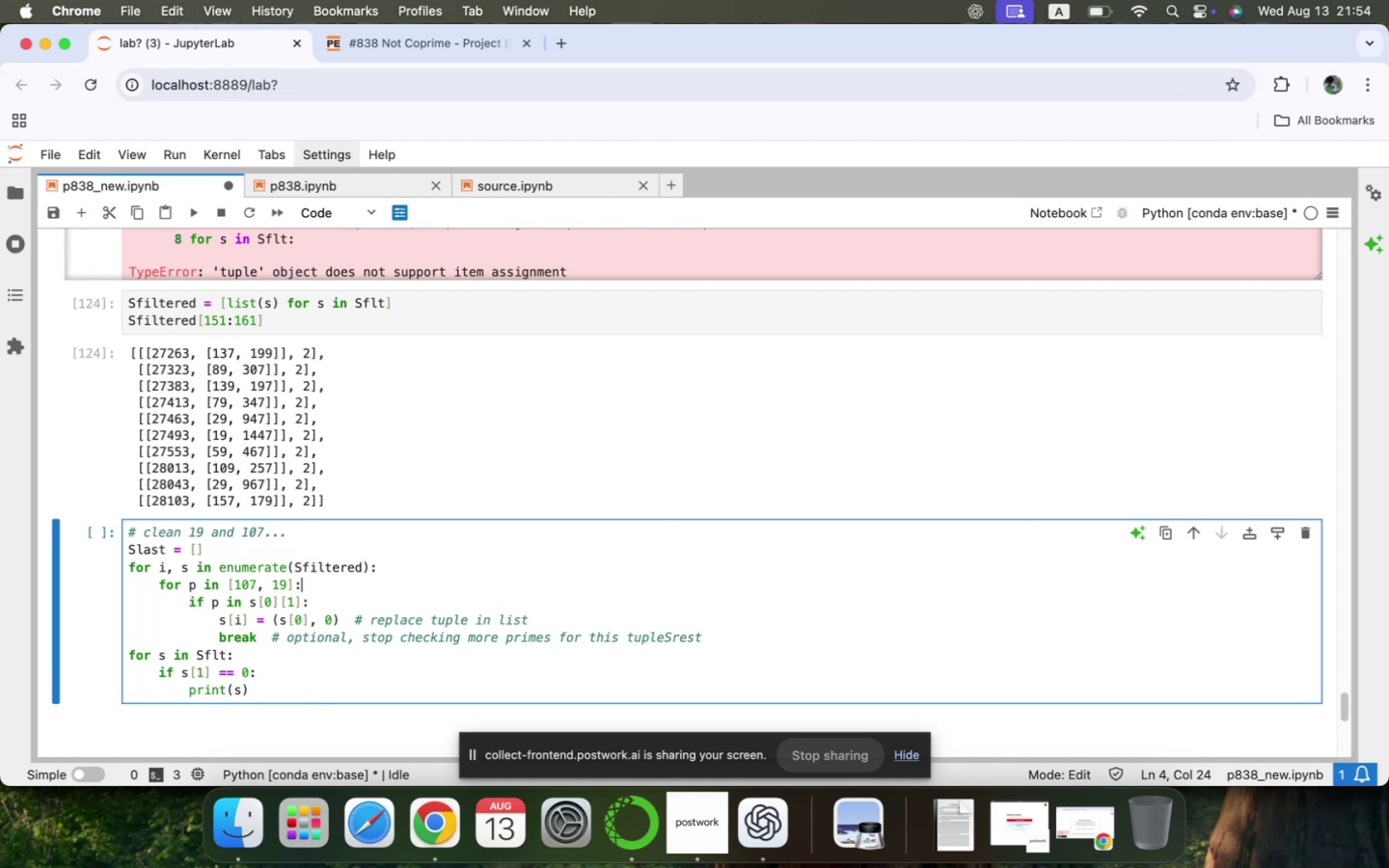 
key(ArrowDown)
 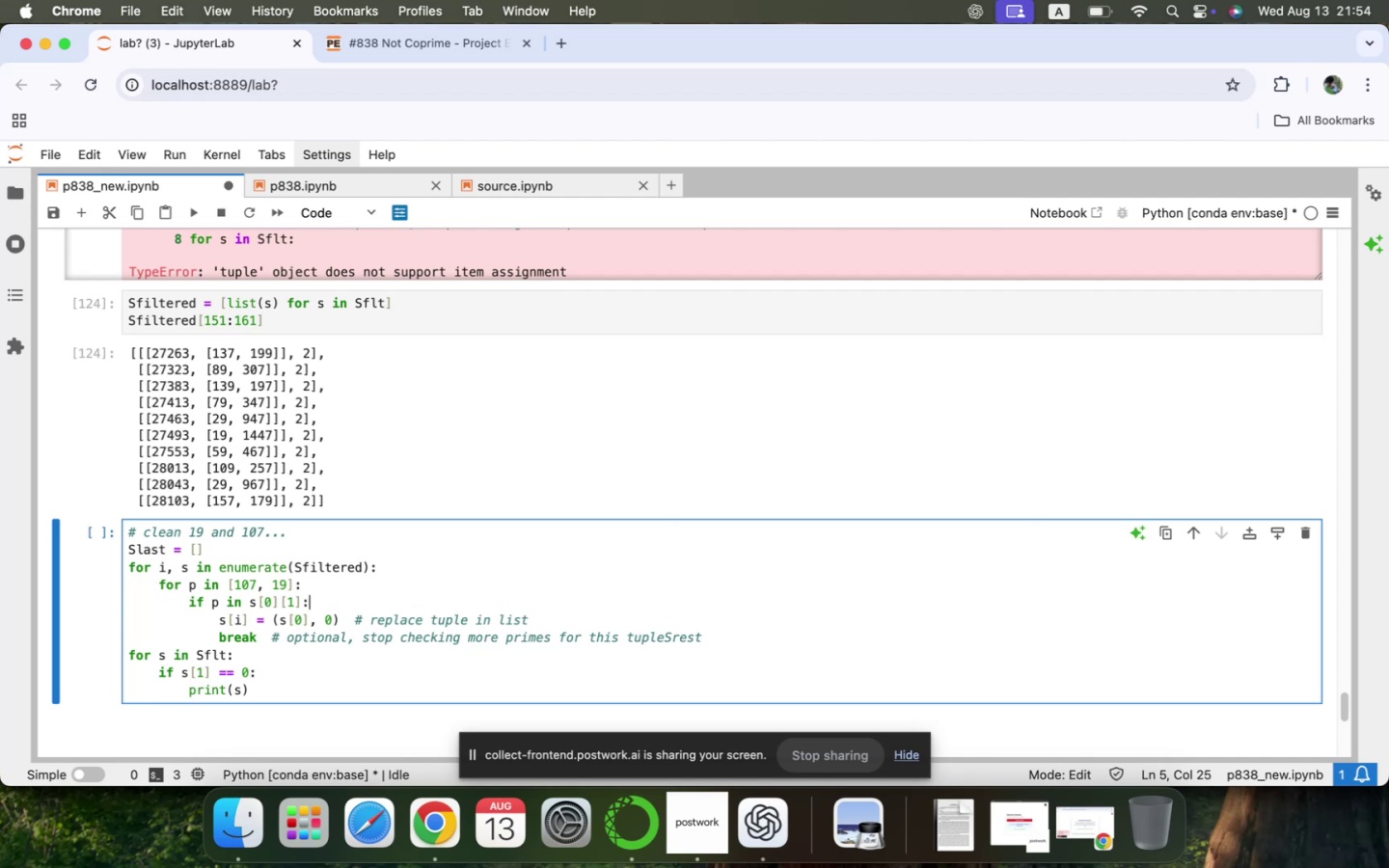 
key(ArrowDown)
 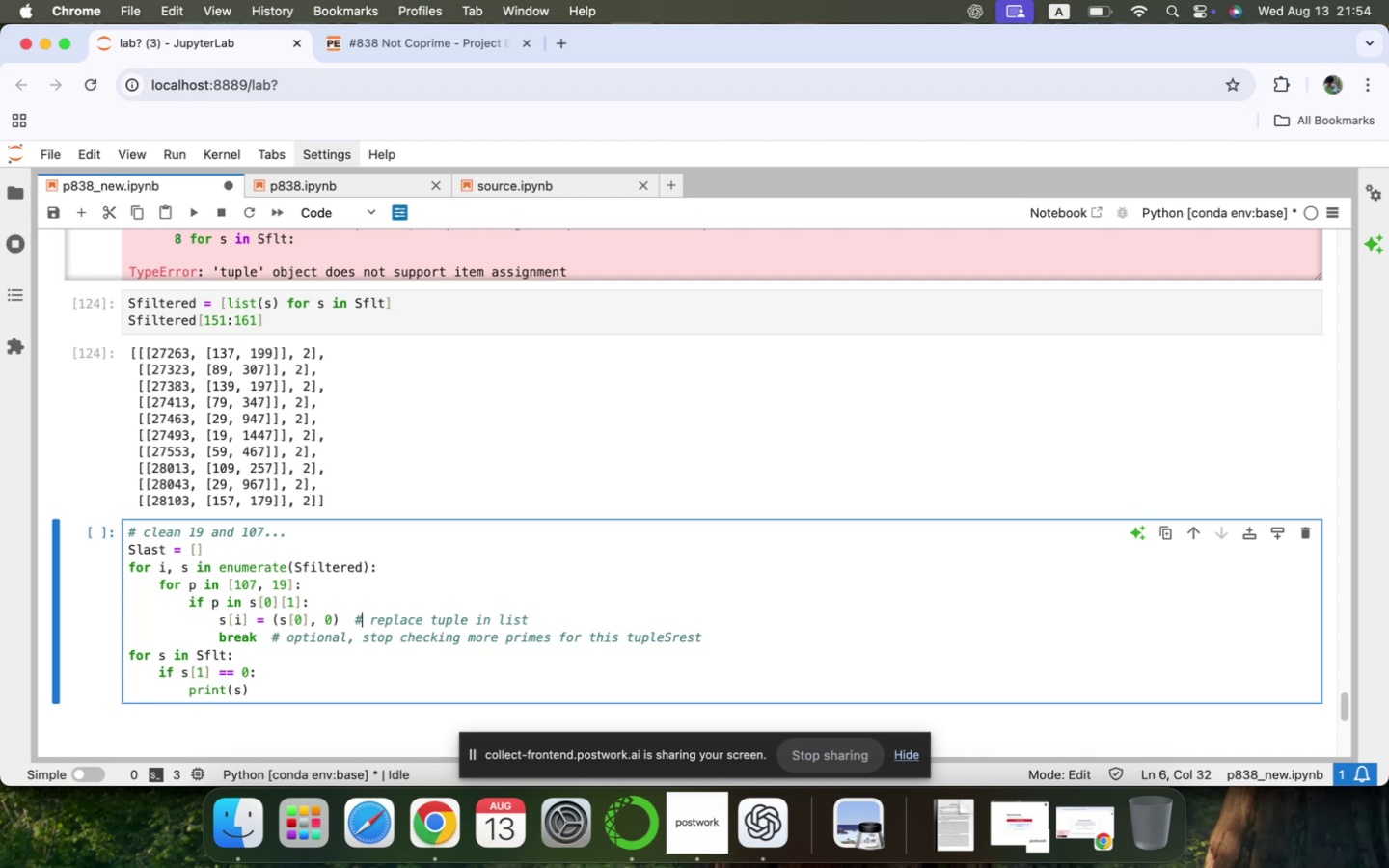 
hold_key(key=ArrowRight, duration=1.39)
 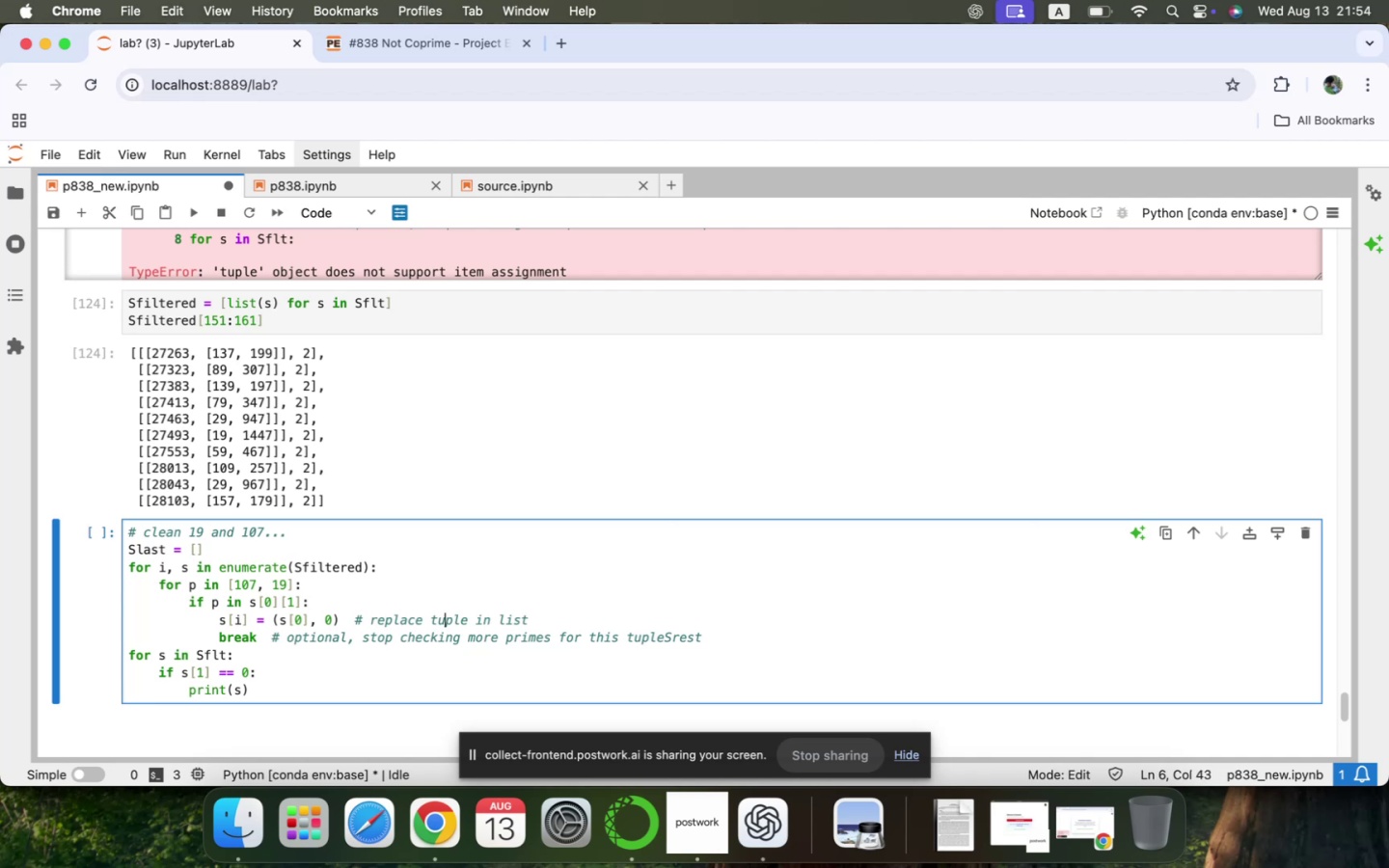 
key(ArrowRight)
 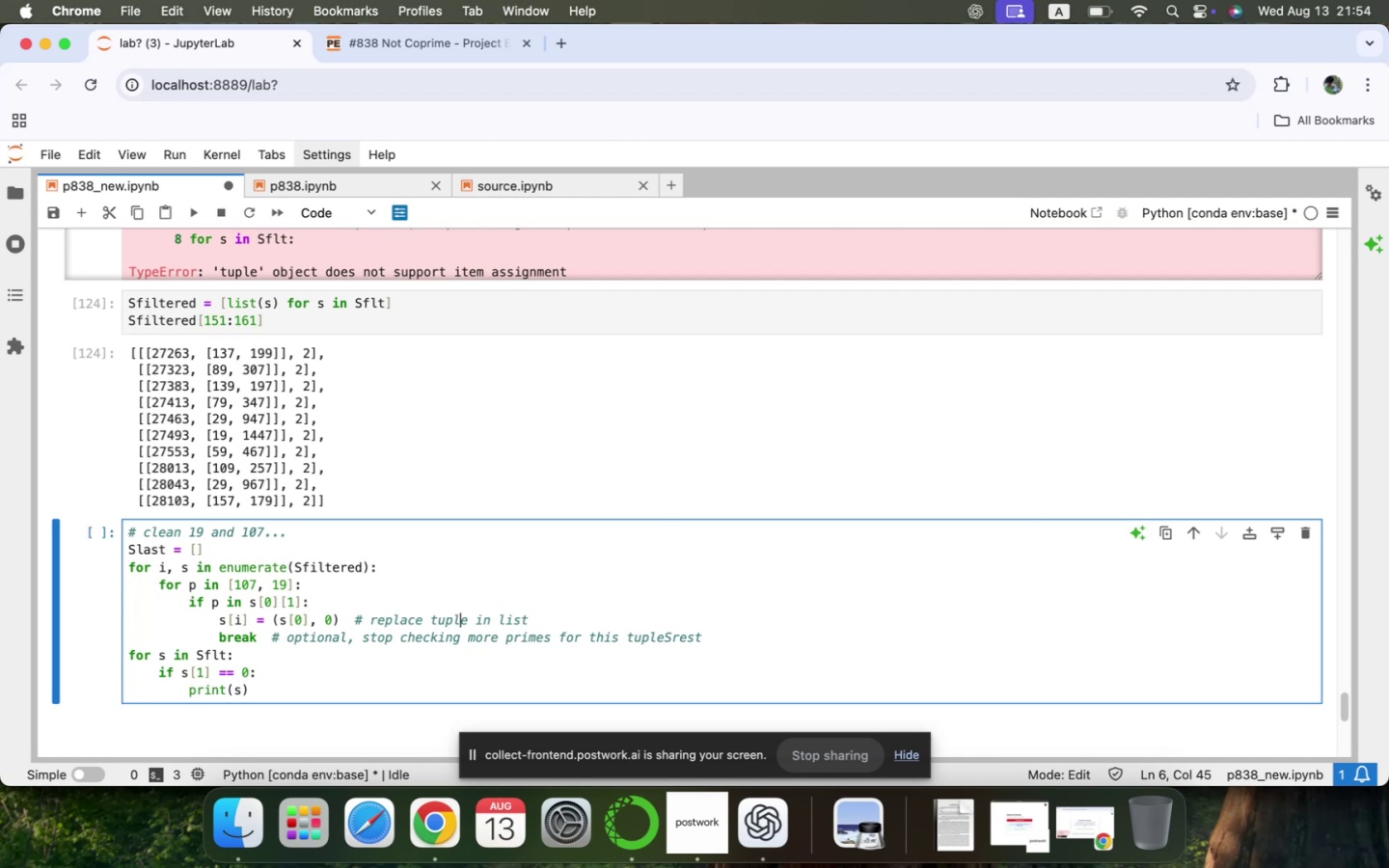 
key(ArrowRight)
 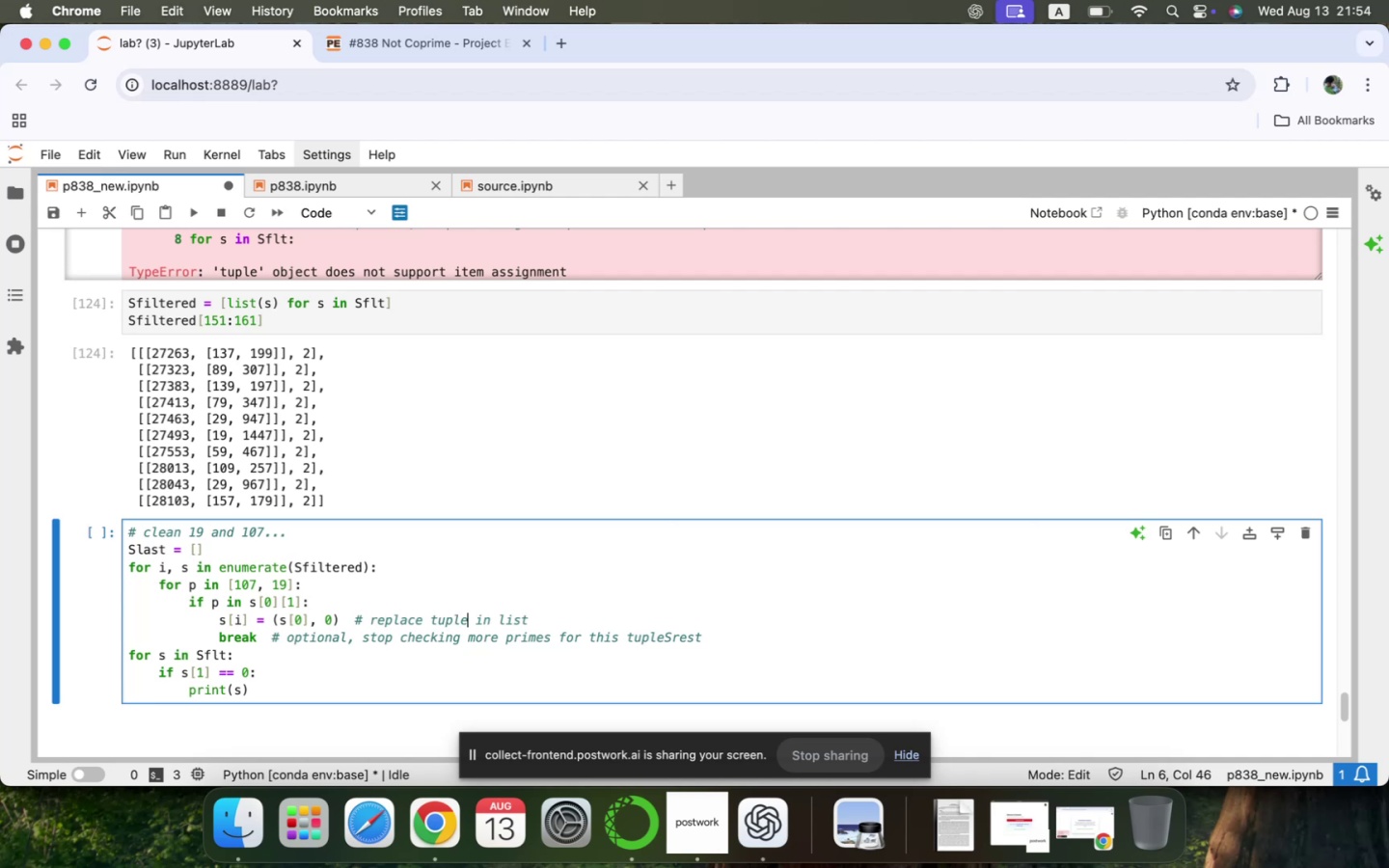 
key(Backspace)
key(Backspace)
key(Backspace)
key(Backspace)
key(Backspace)
type(elt)
 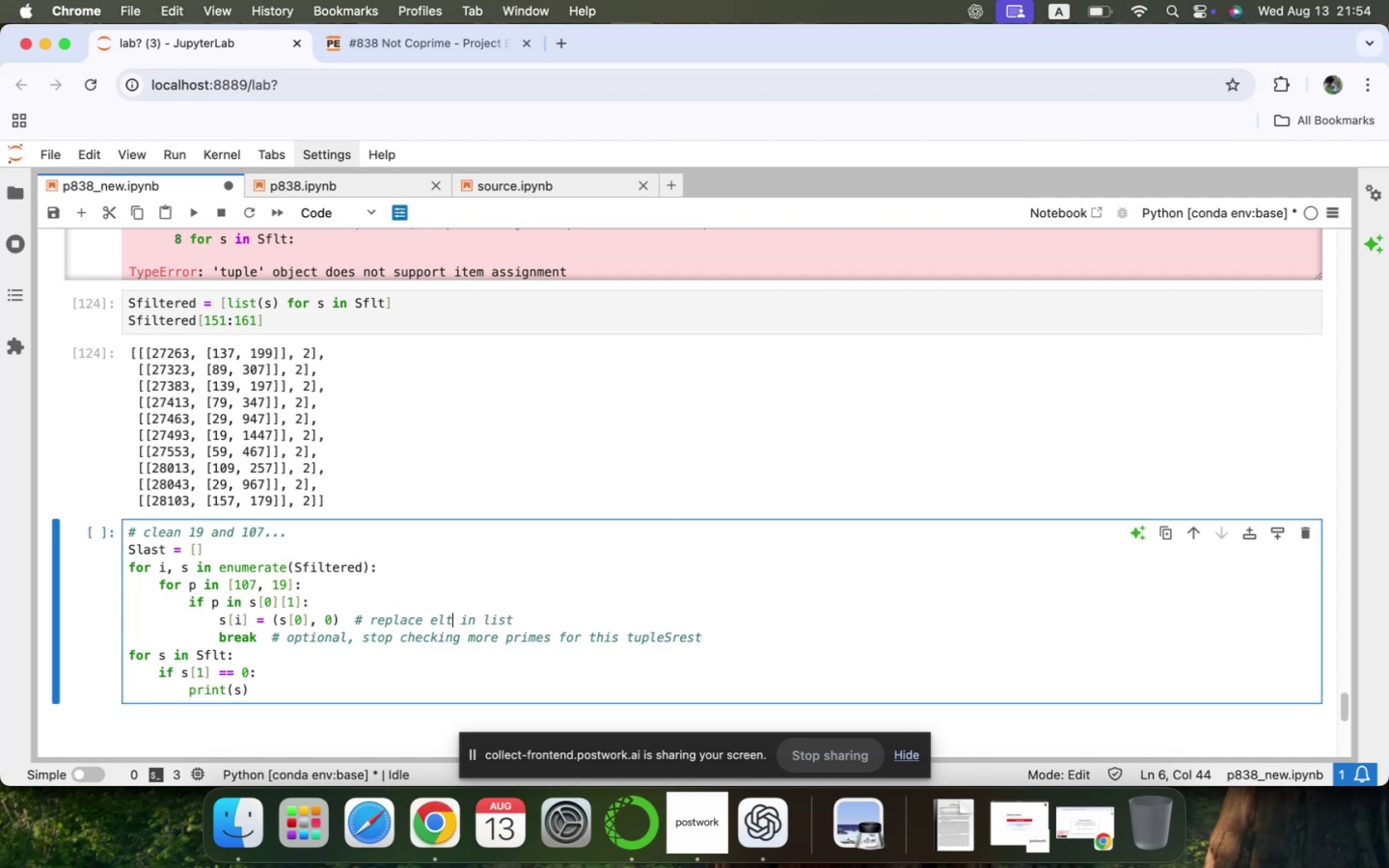 
key(ArrowUp)
 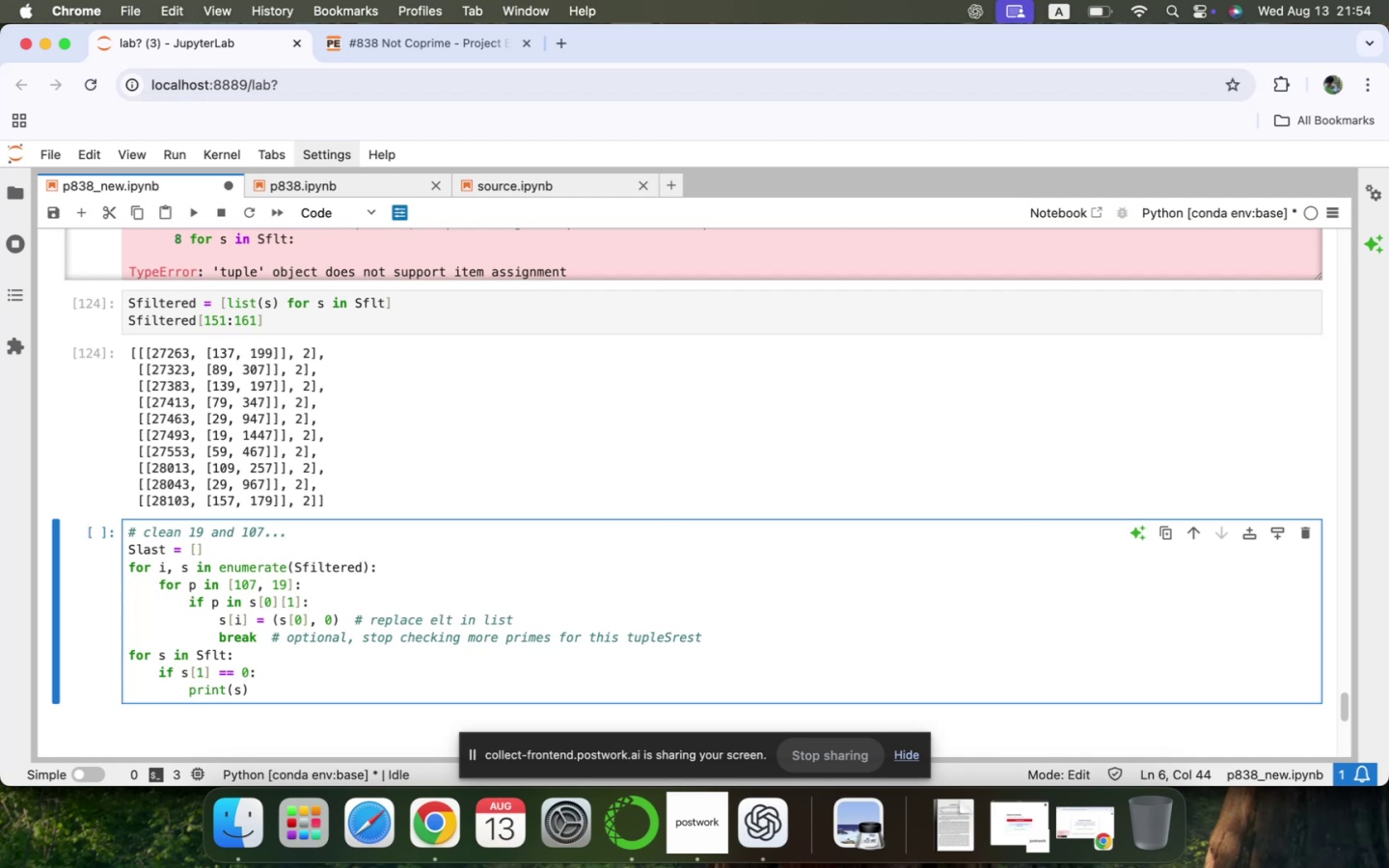 
key(ArrowRight)
 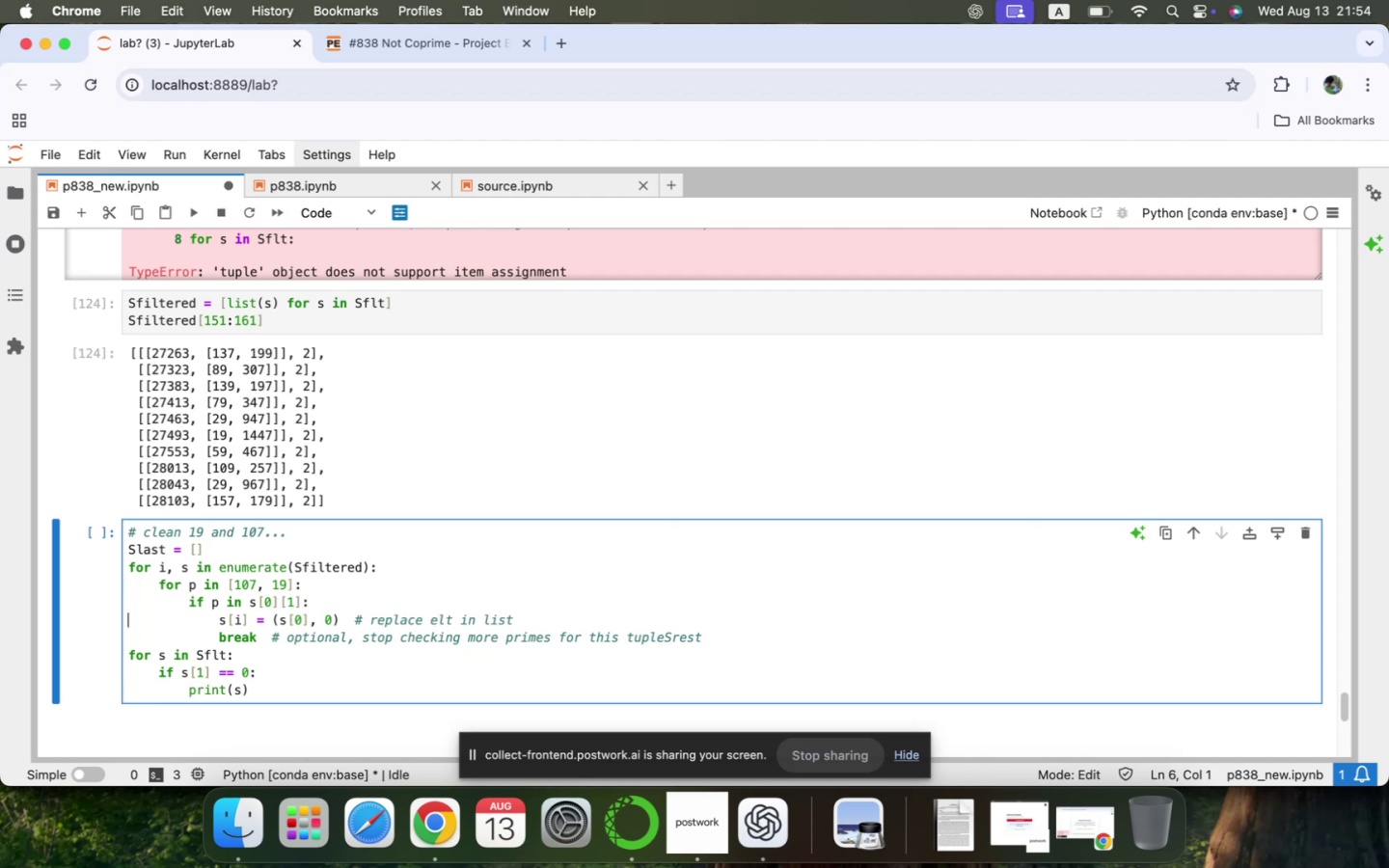 
key(ArrowDown)
 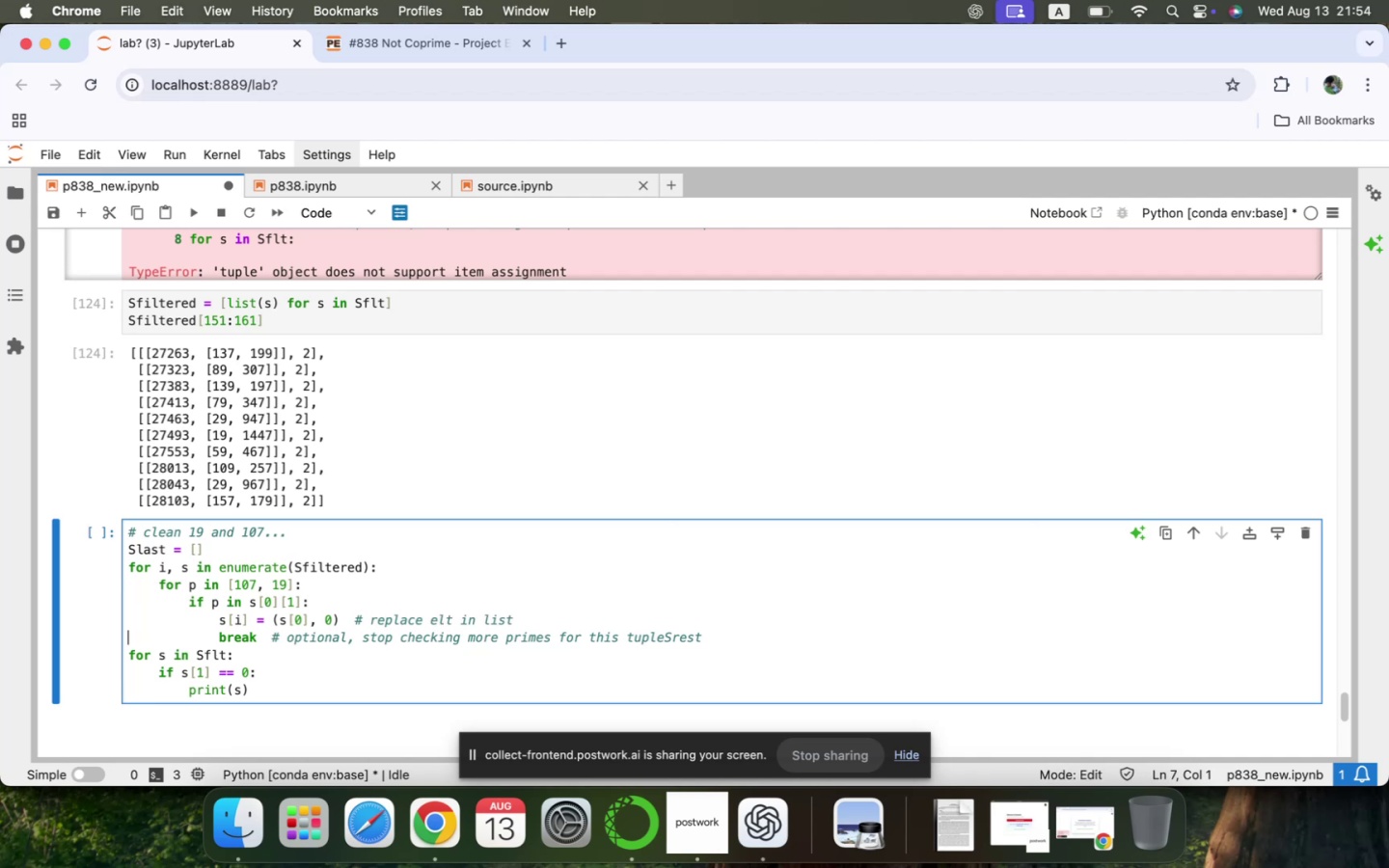 
key(ArrowDown)
 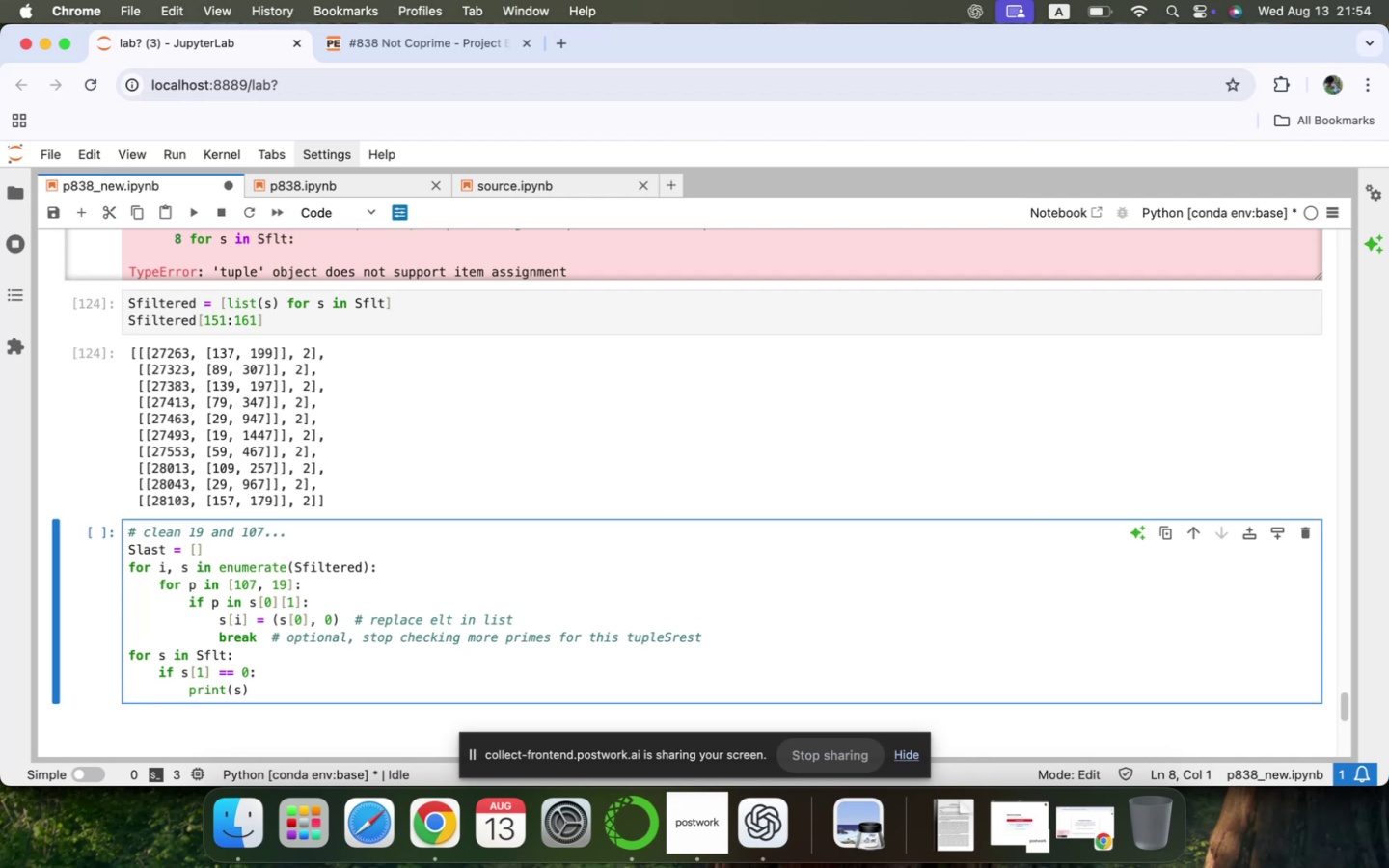 
key(ArrowDown)
 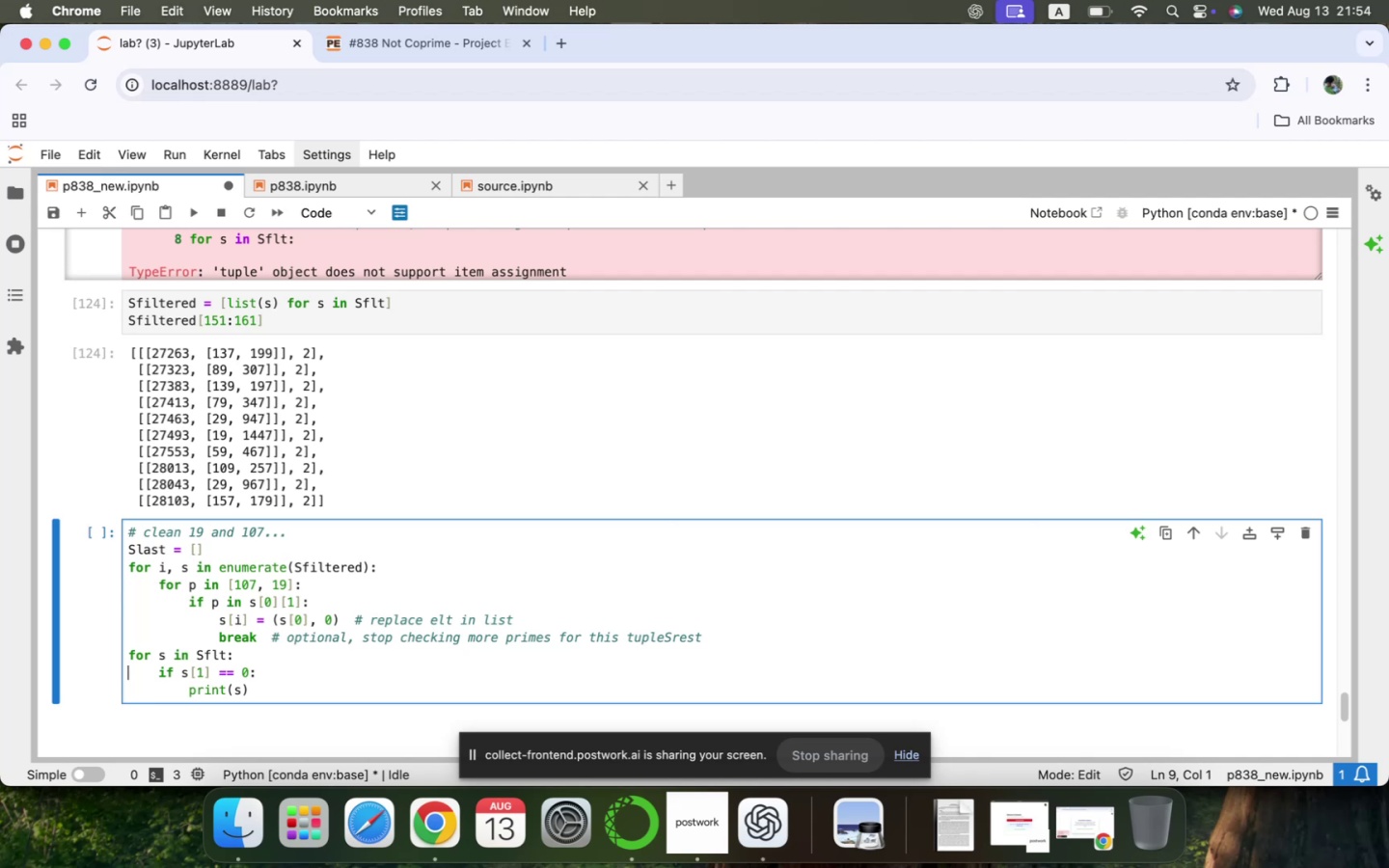 
key(ArrowLeft)
 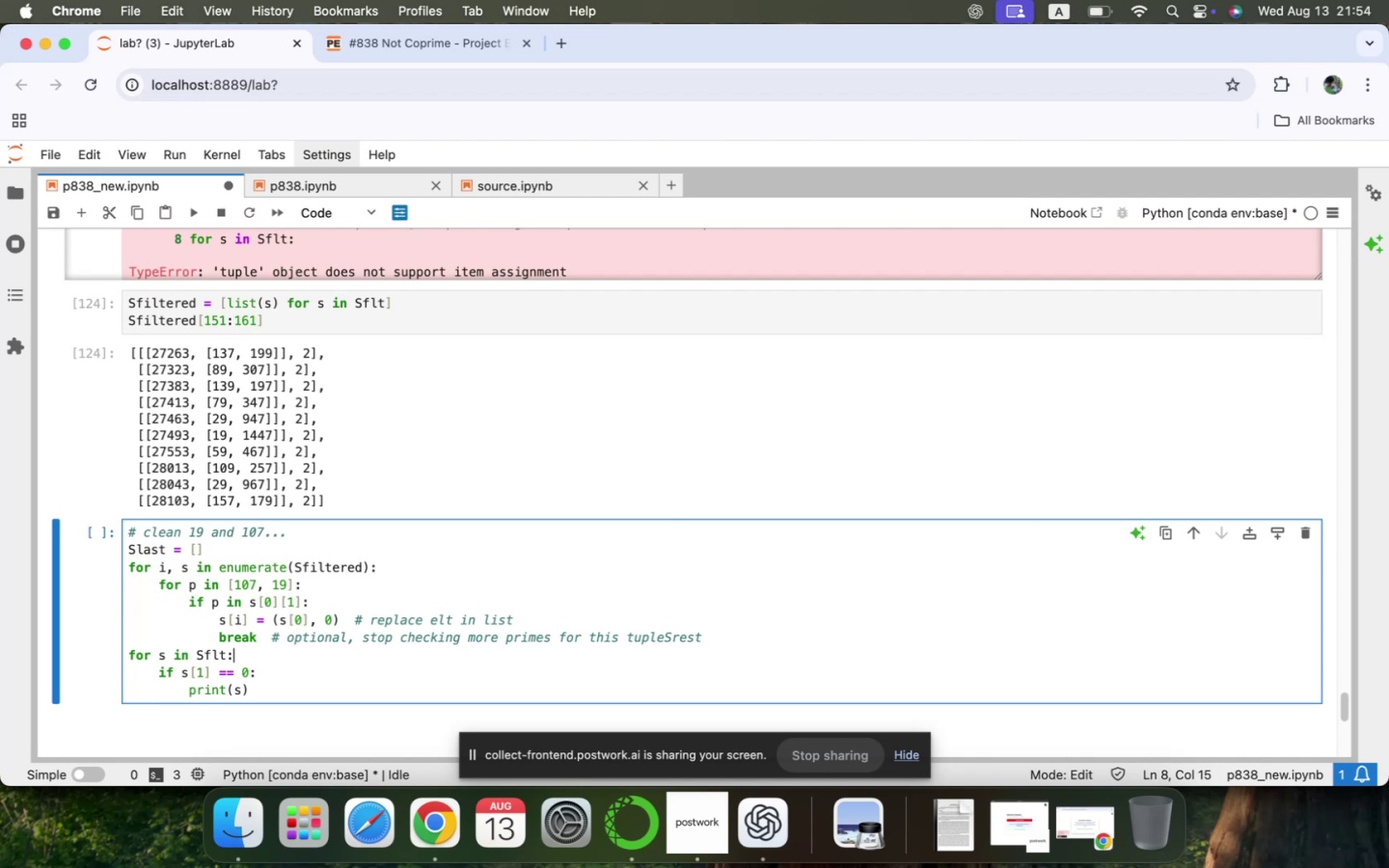 
key(ArrowLeft)
 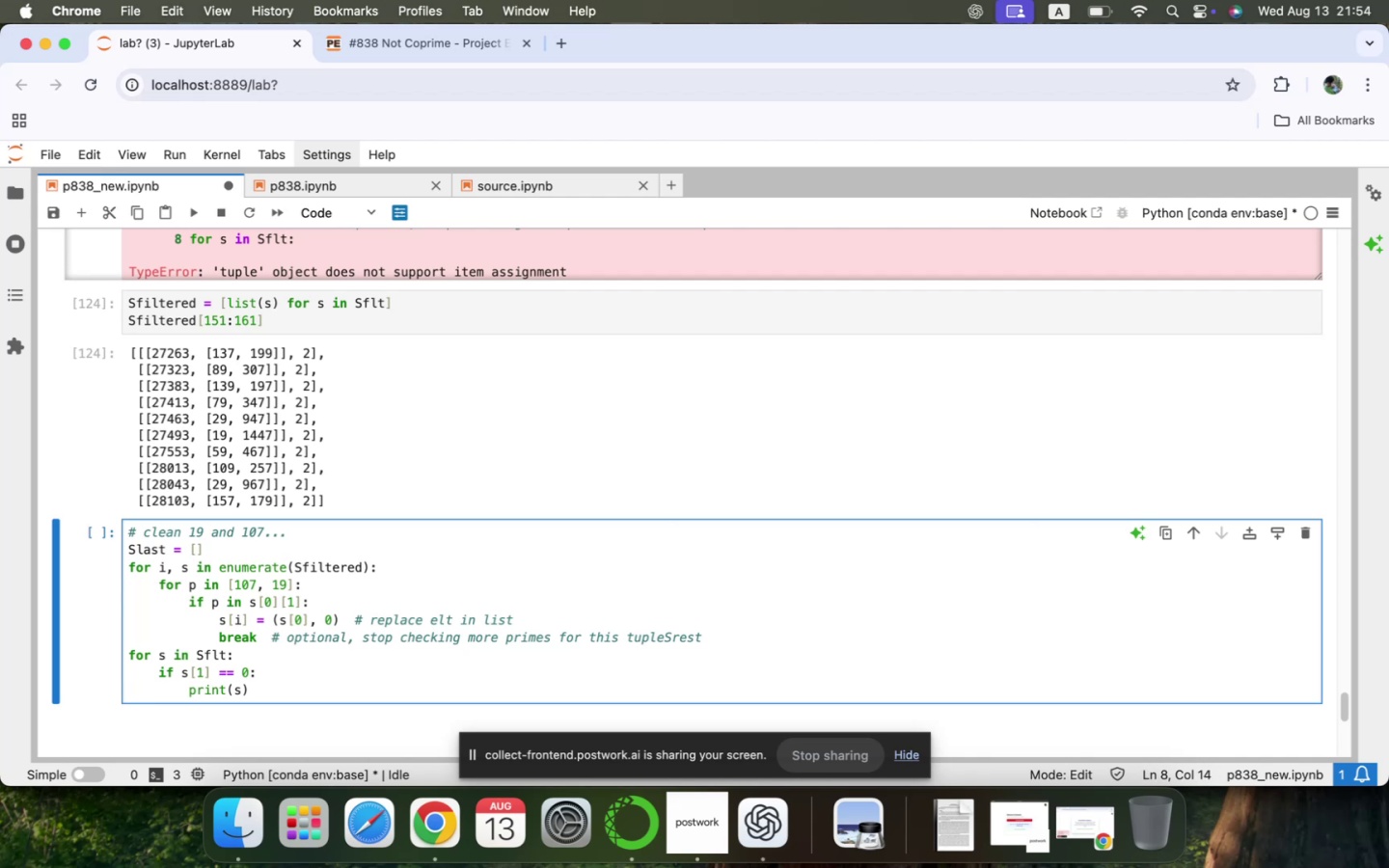 
key(Backspace)
key(Backspace)
type(iltered)
 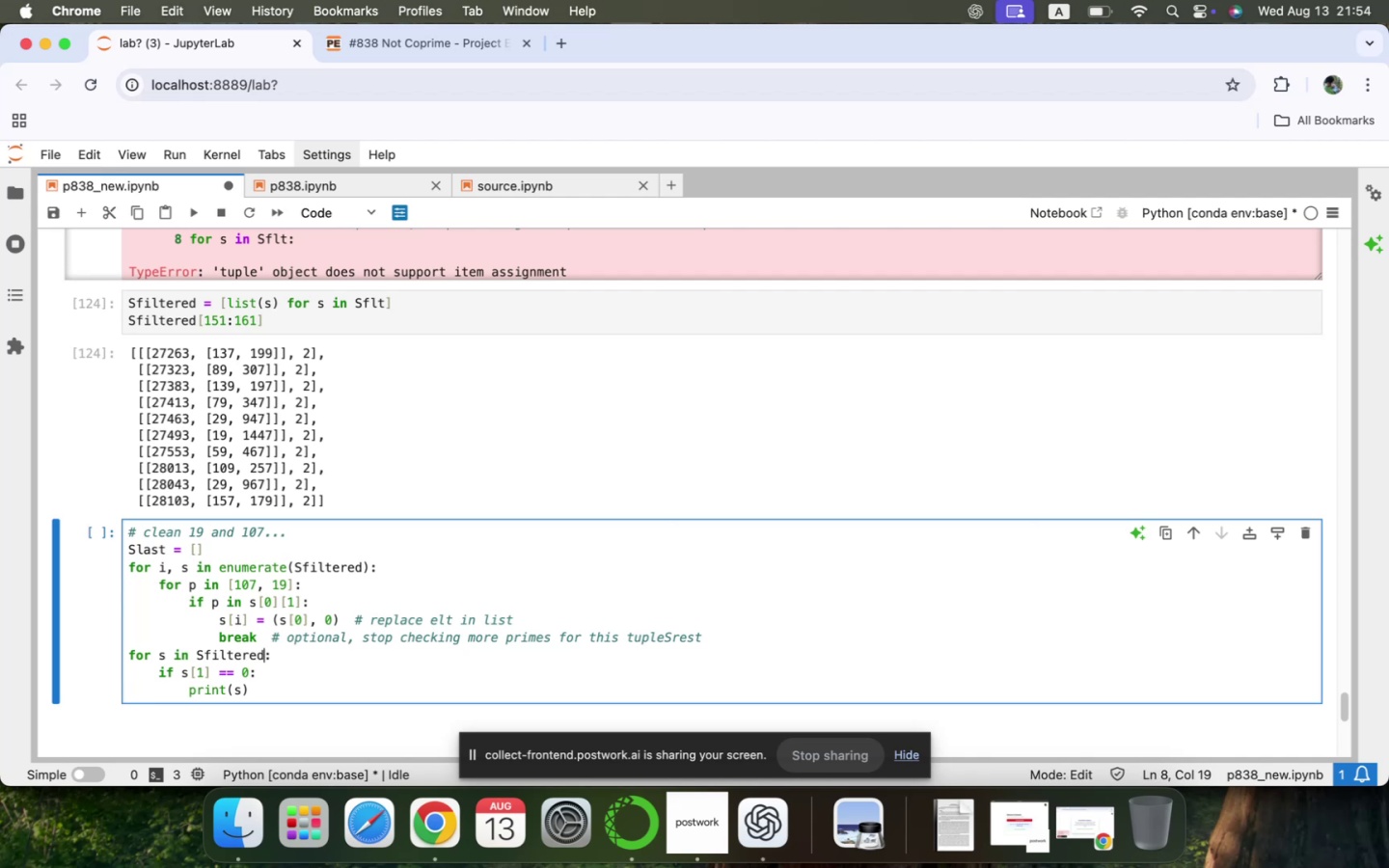 
key(ArrowDown)
 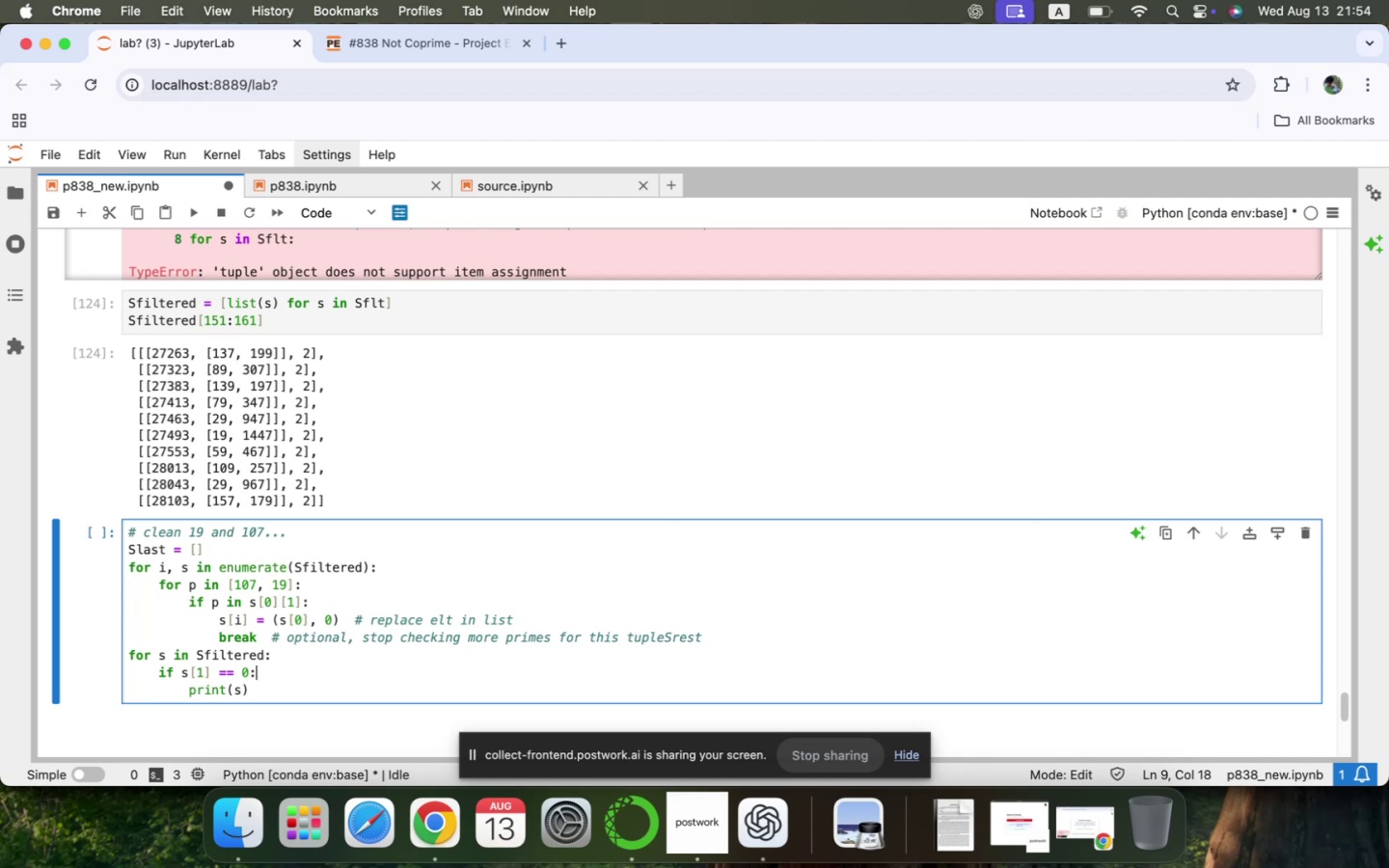 
key(ArrowDown)
 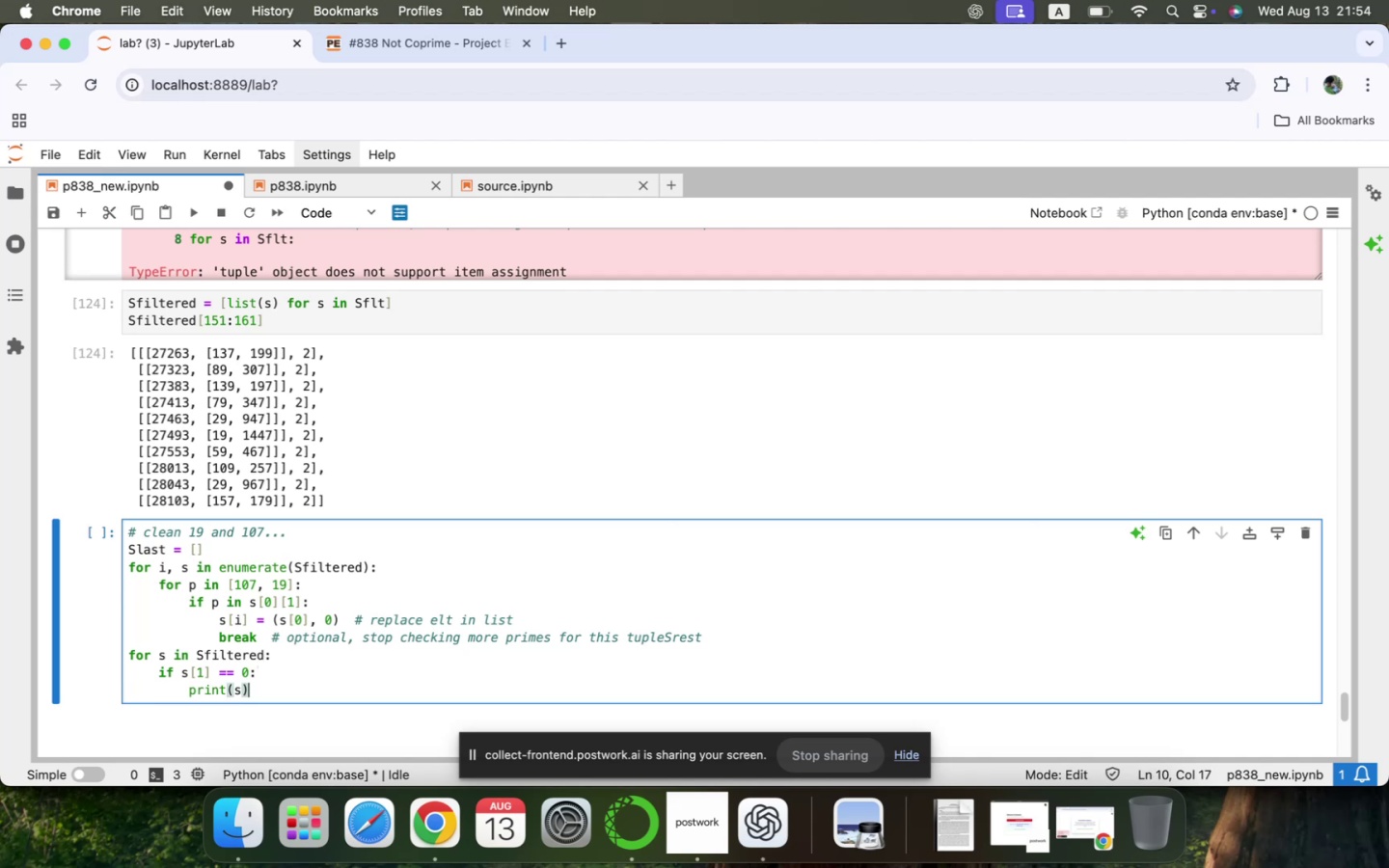 
key(Shift+ShiftLeft)
 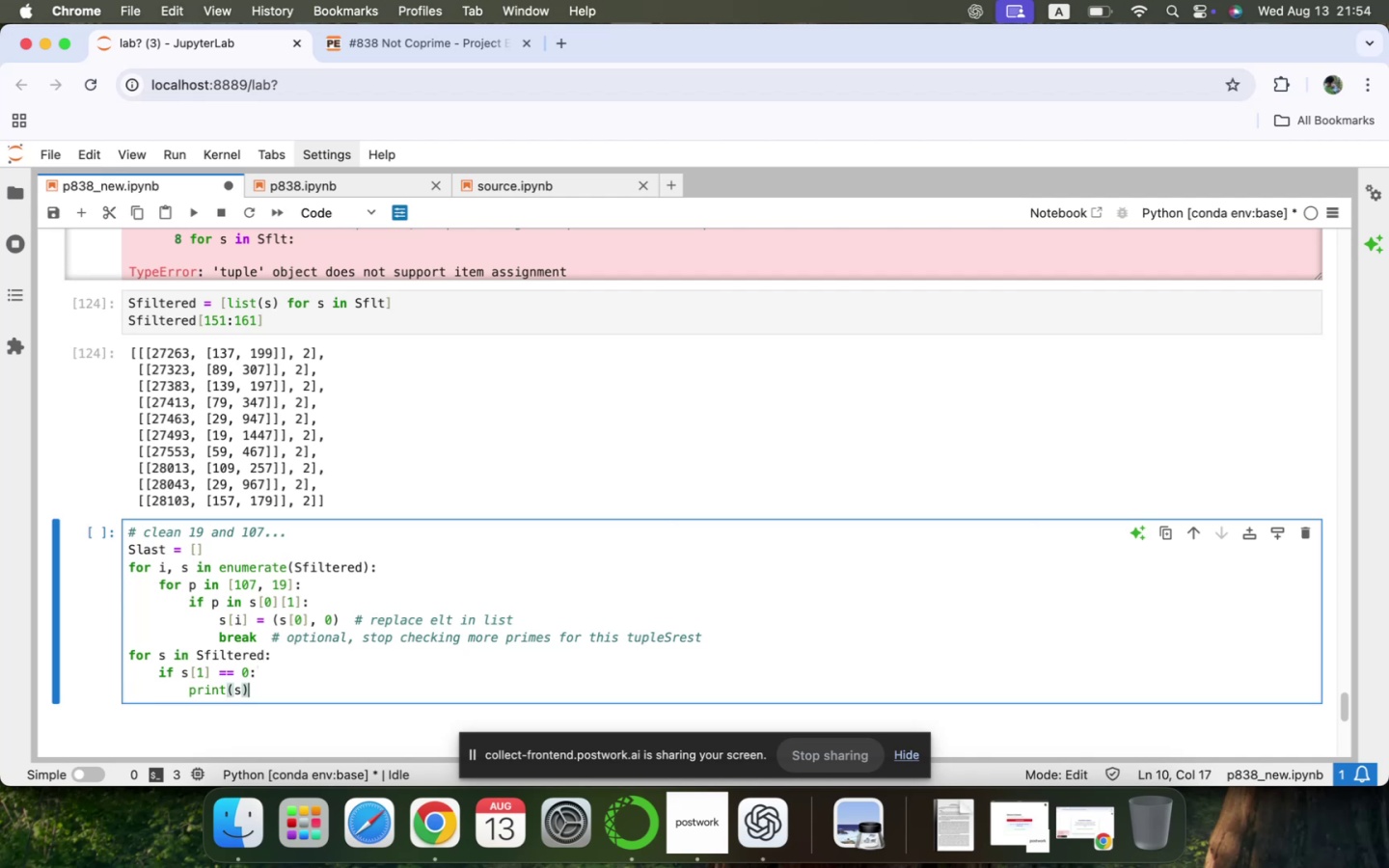 
key(Shift+Enter)
 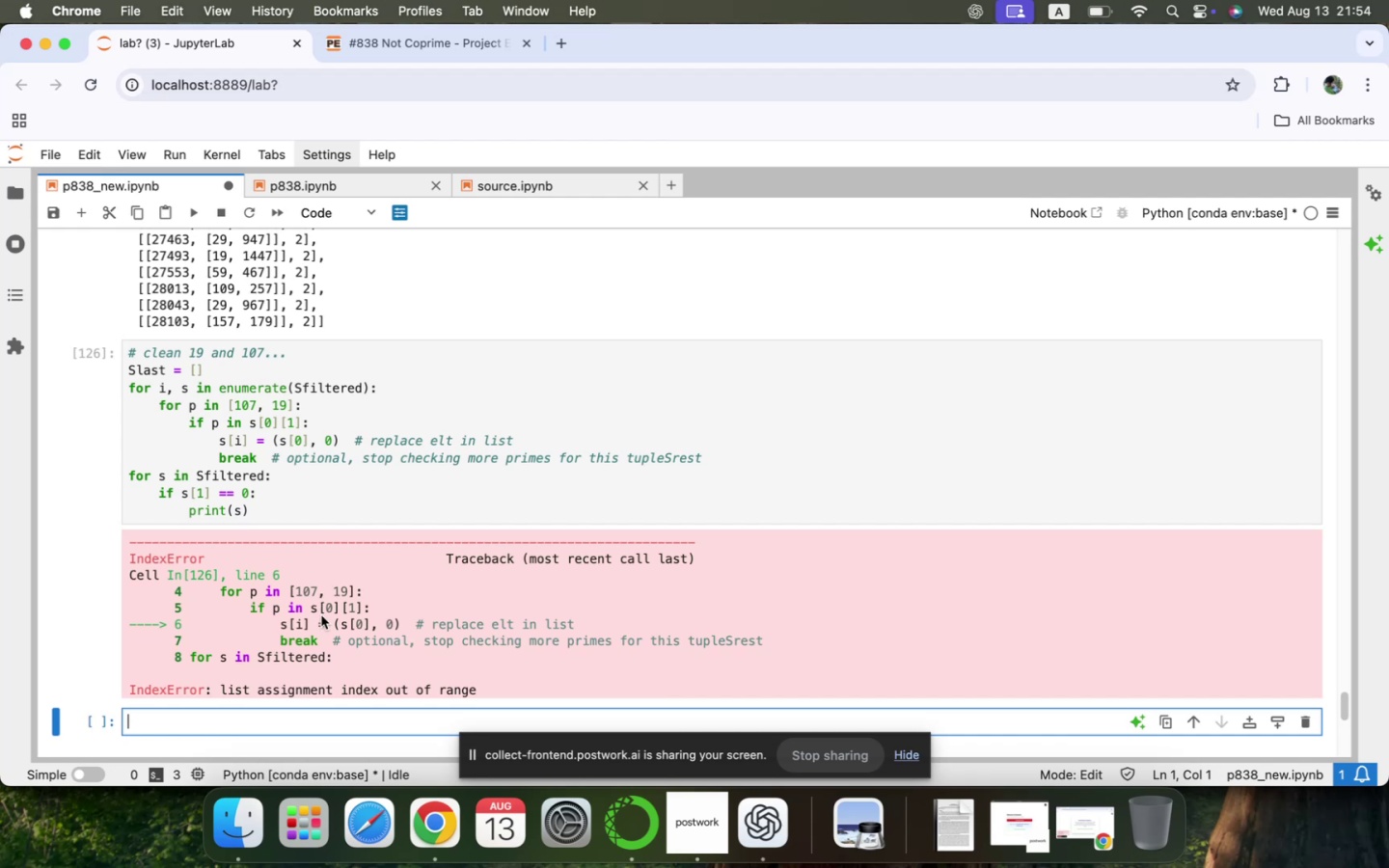 
scroll: coordinate [344, 512], scroll_direction: up, amount: 6.0
 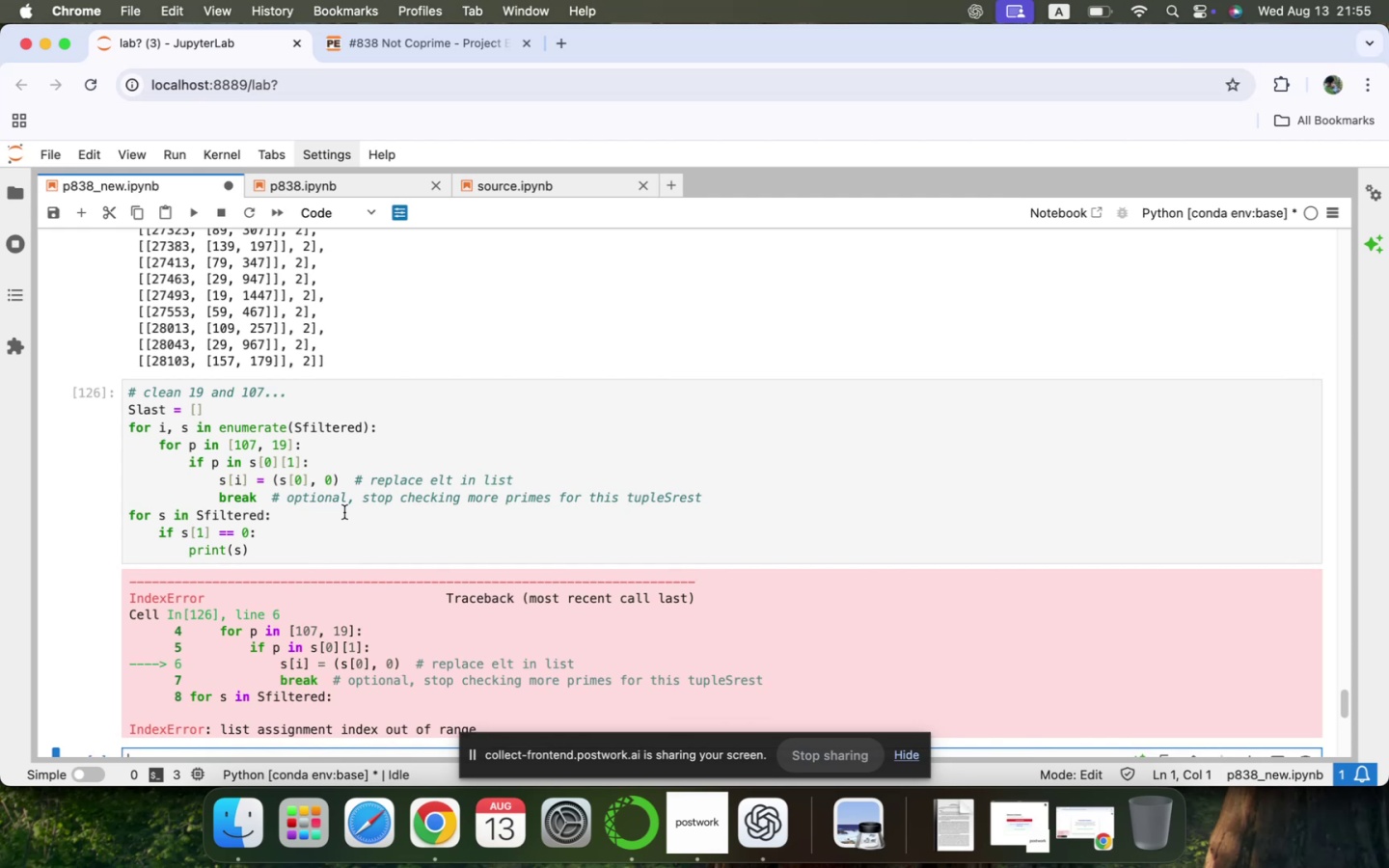 
wait(14.37)
 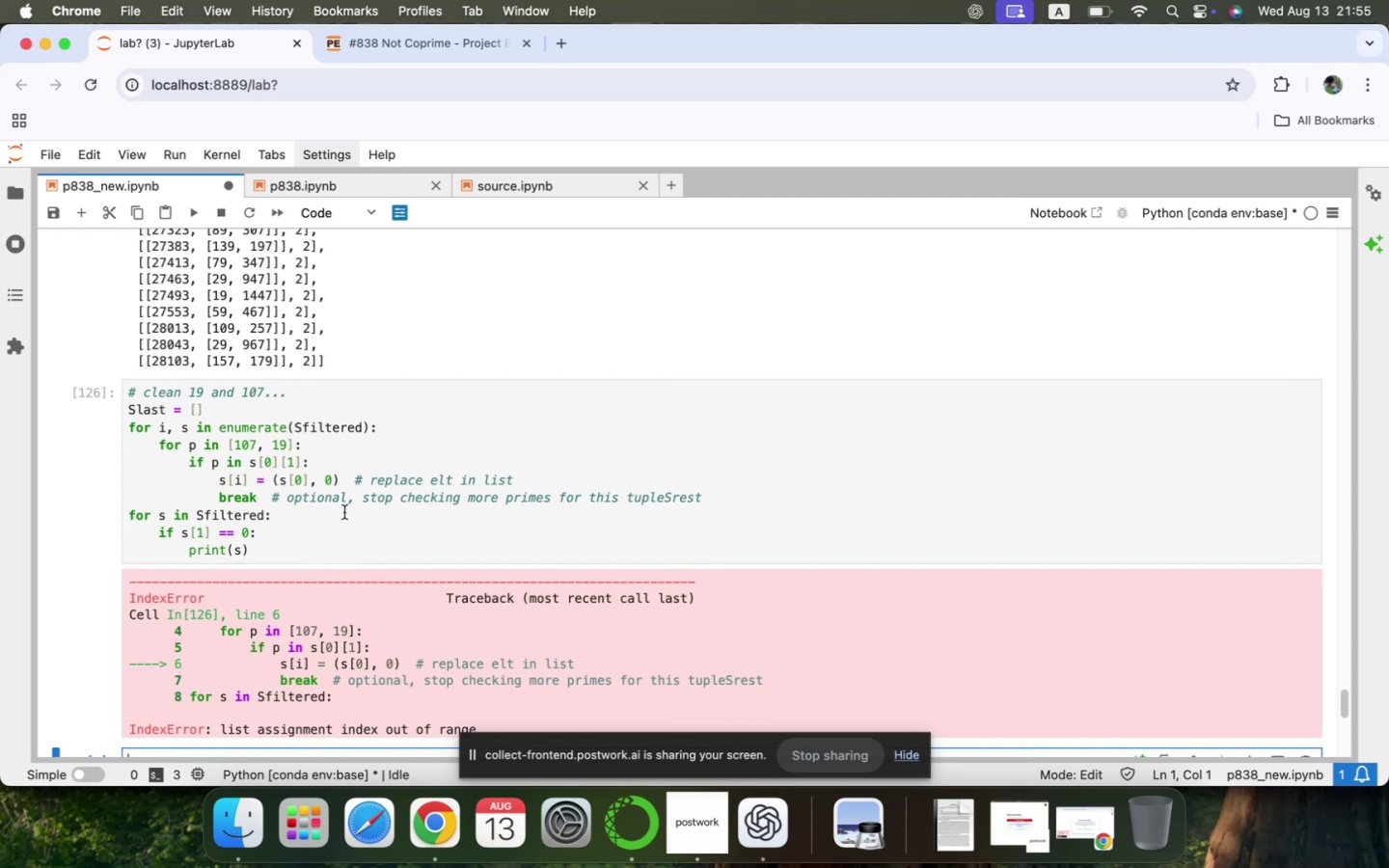 
left_click([275, 485])
 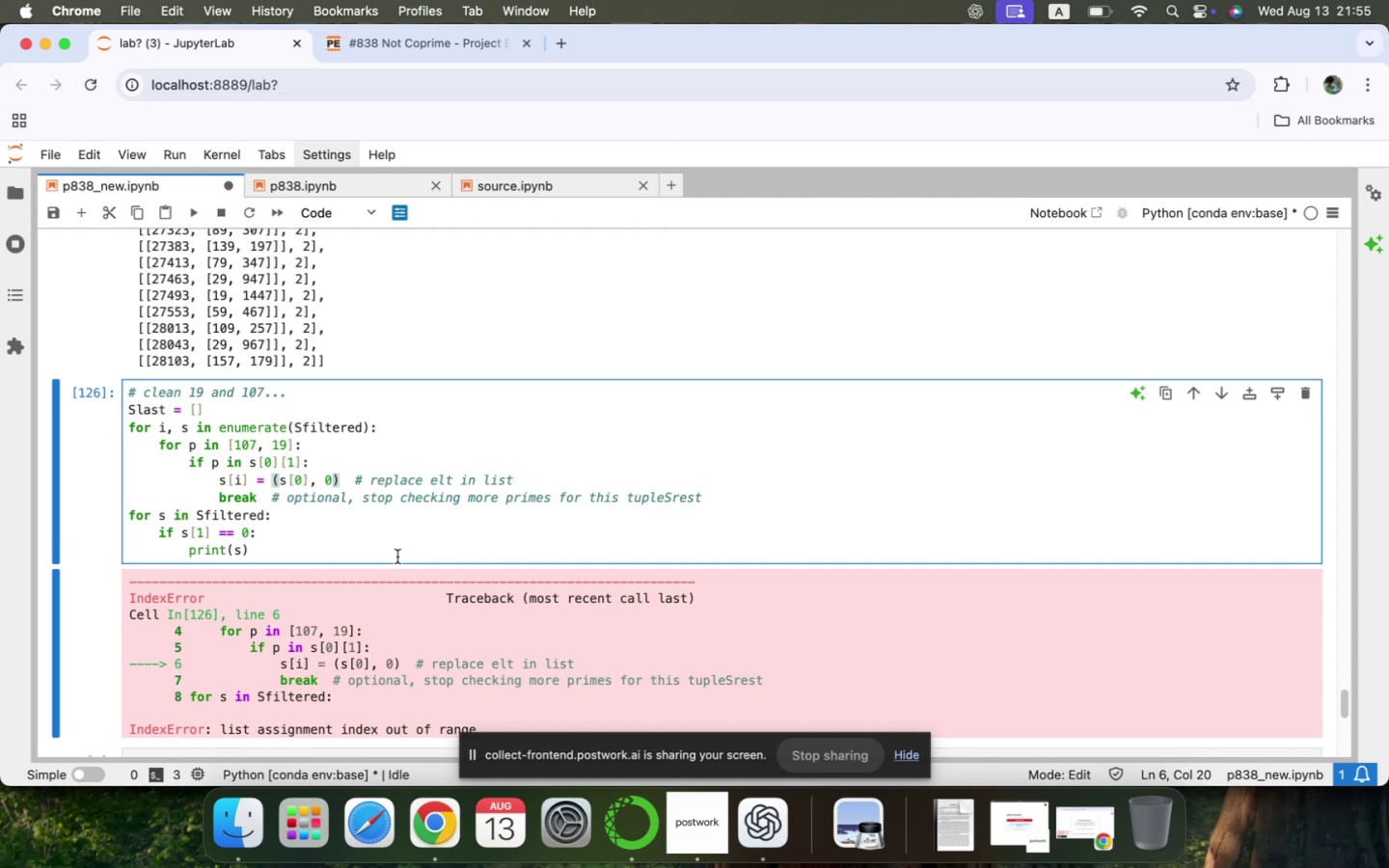 
key(ArrowRight)
 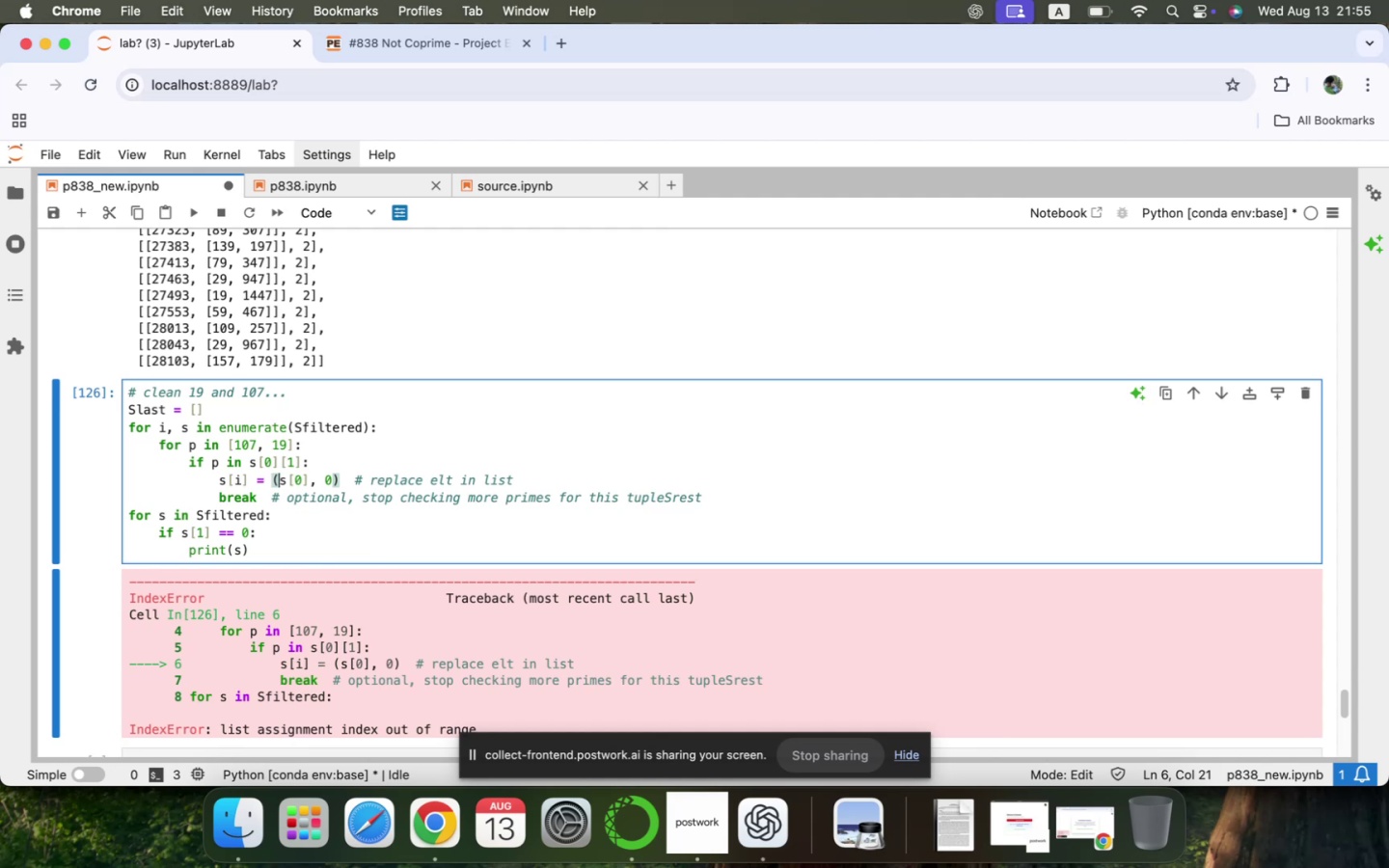 
key(Backspace)
 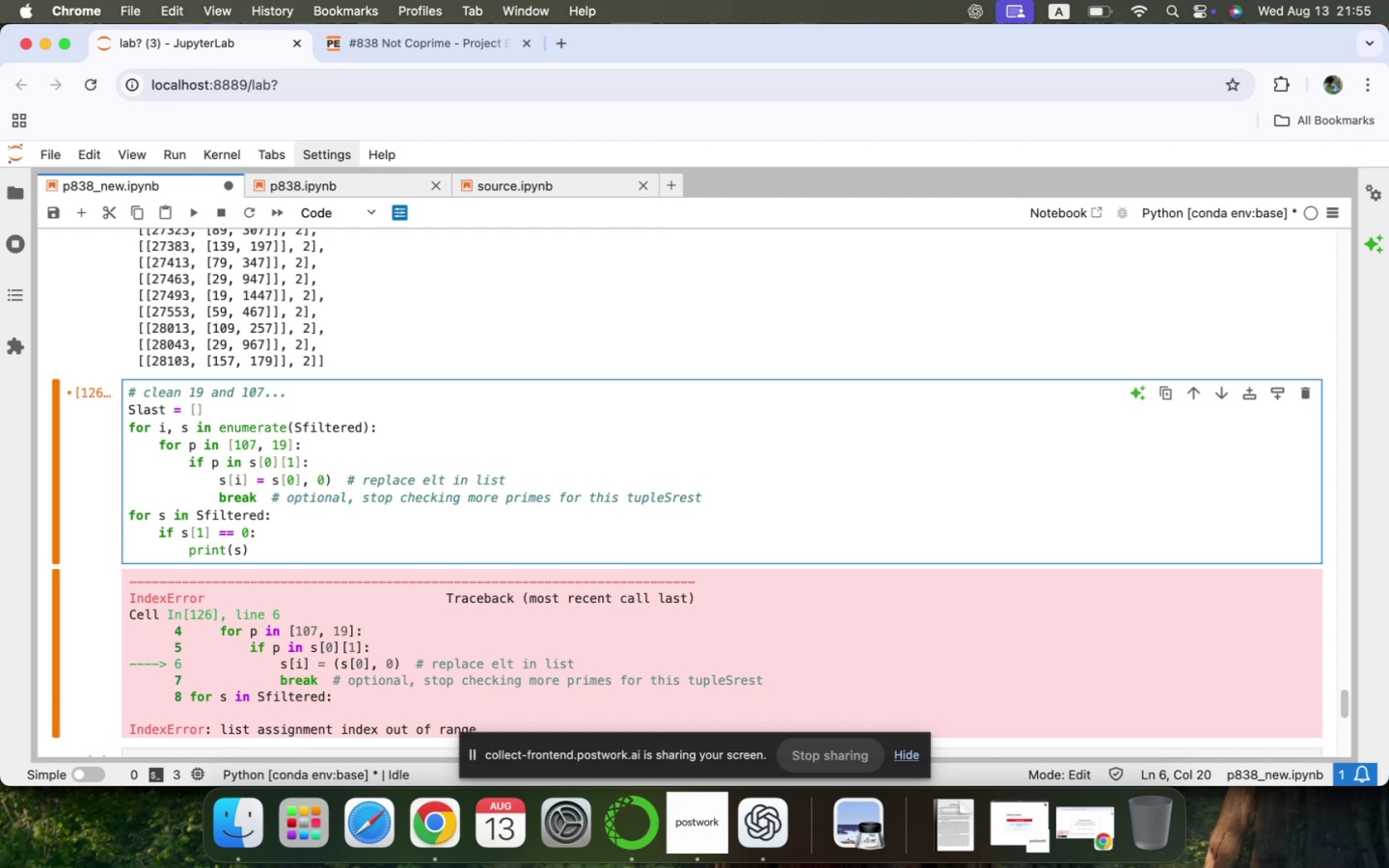 
key(BracketLeft)
 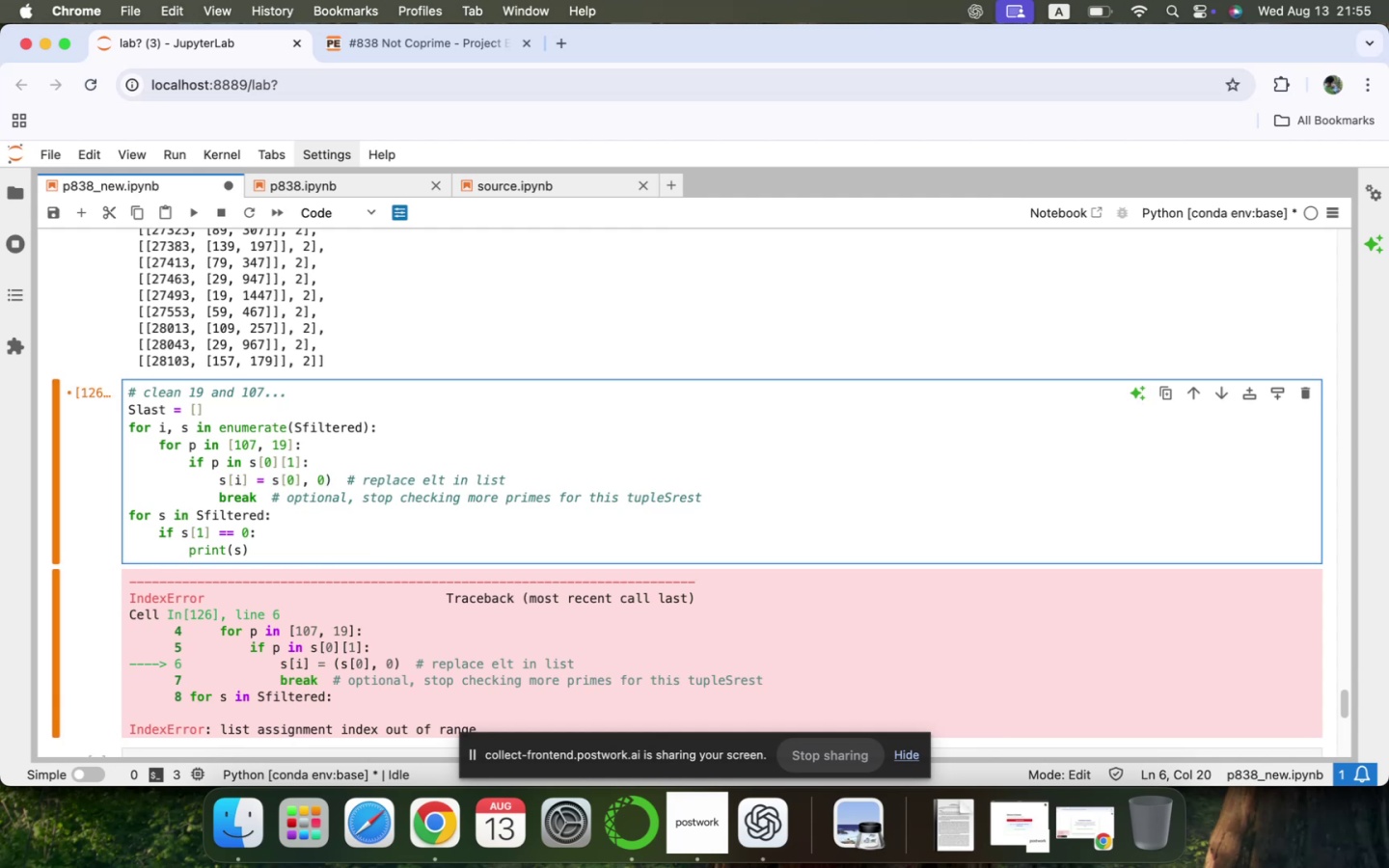 
key(ArrowRight)
 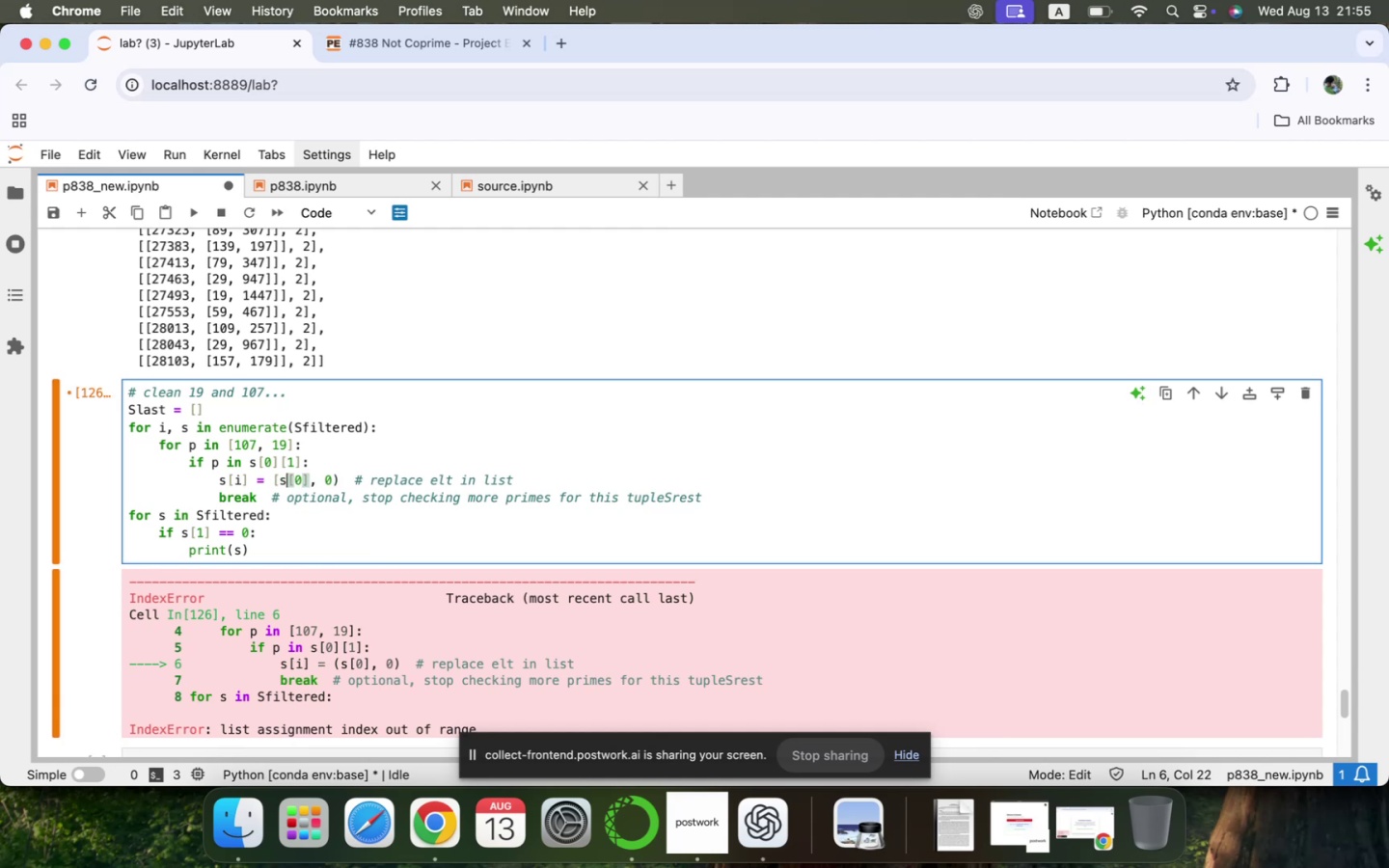 
key(ArrowRight)
 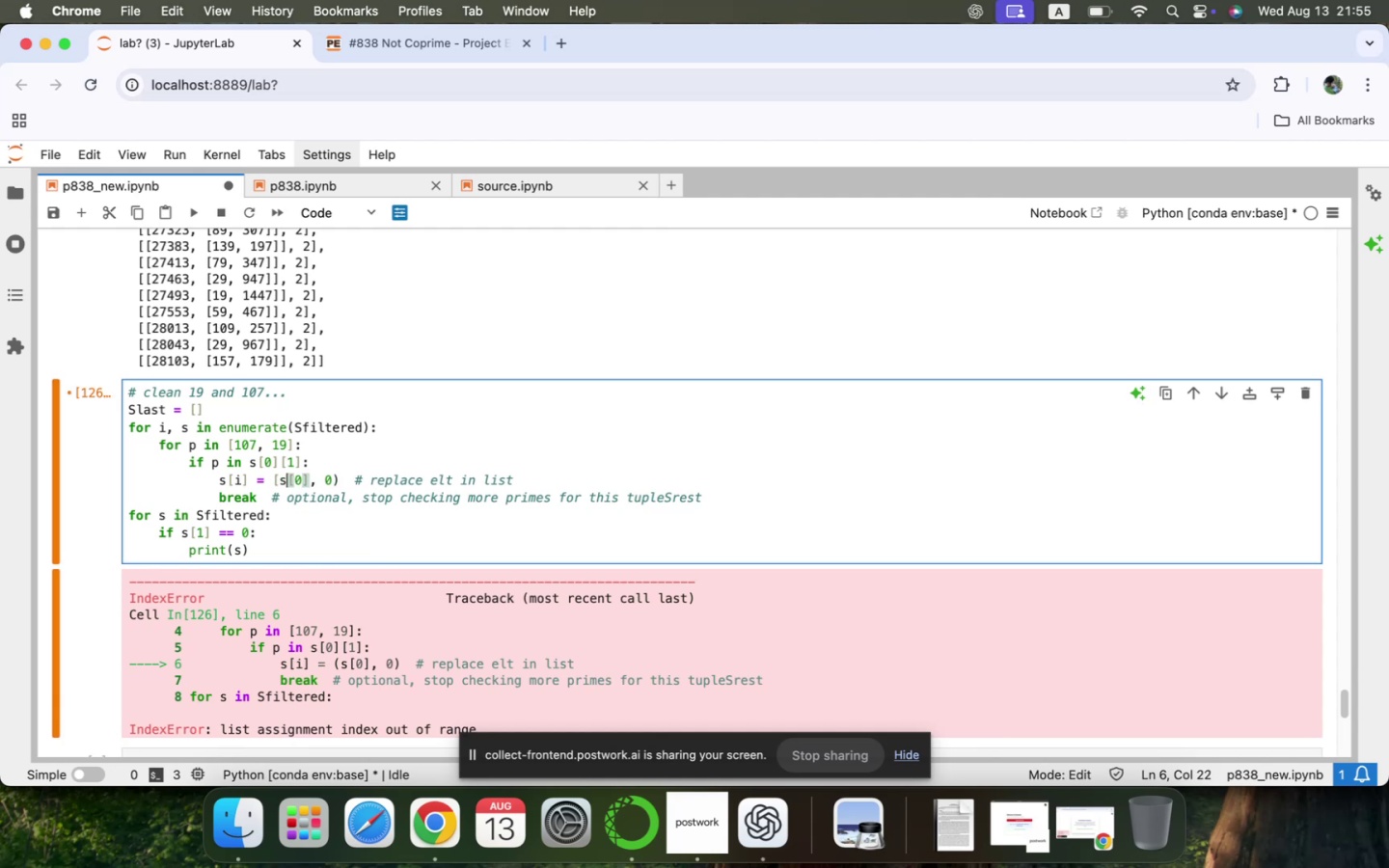 
key(ArrowRight)
 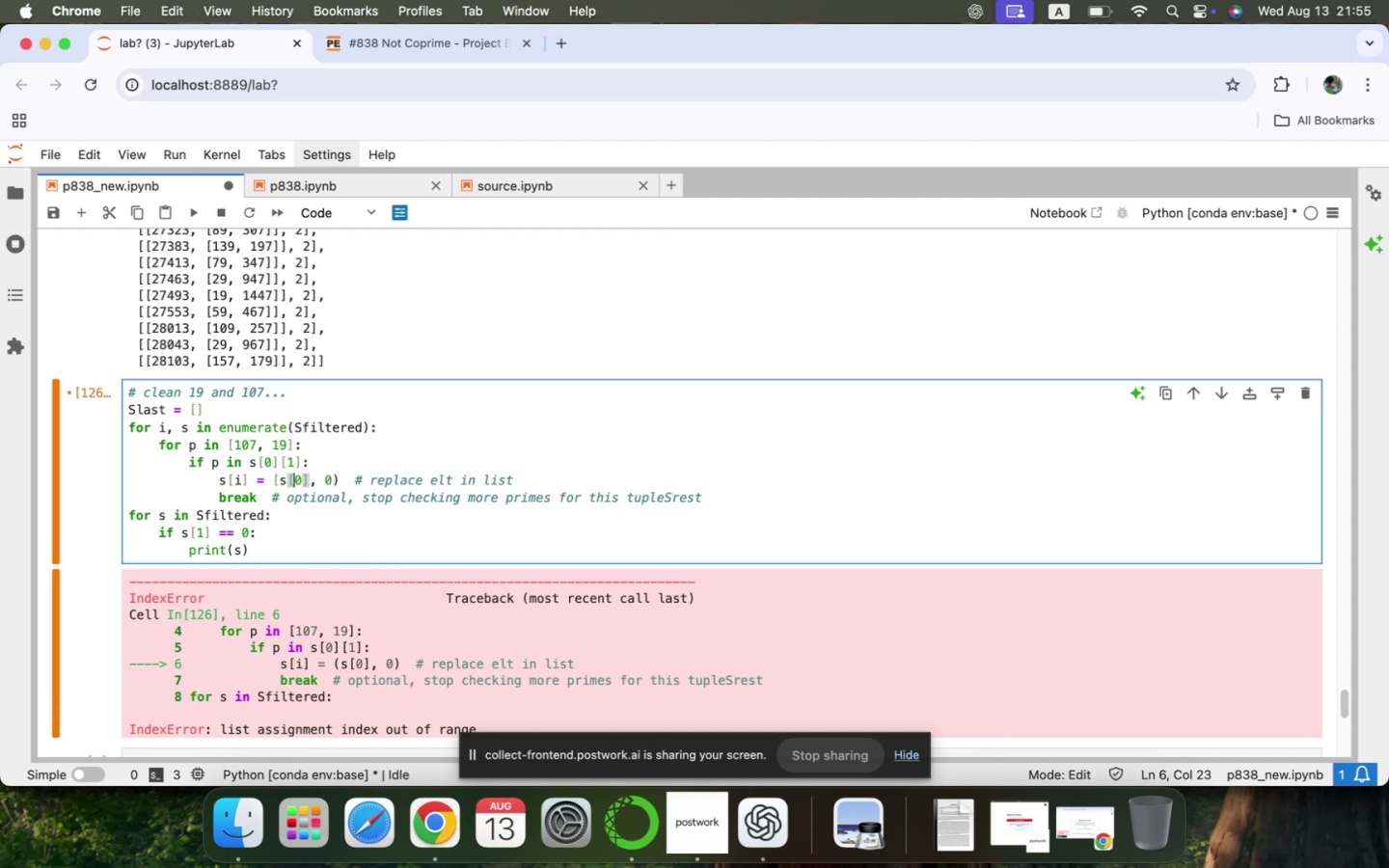 
key(ArrowRight)
 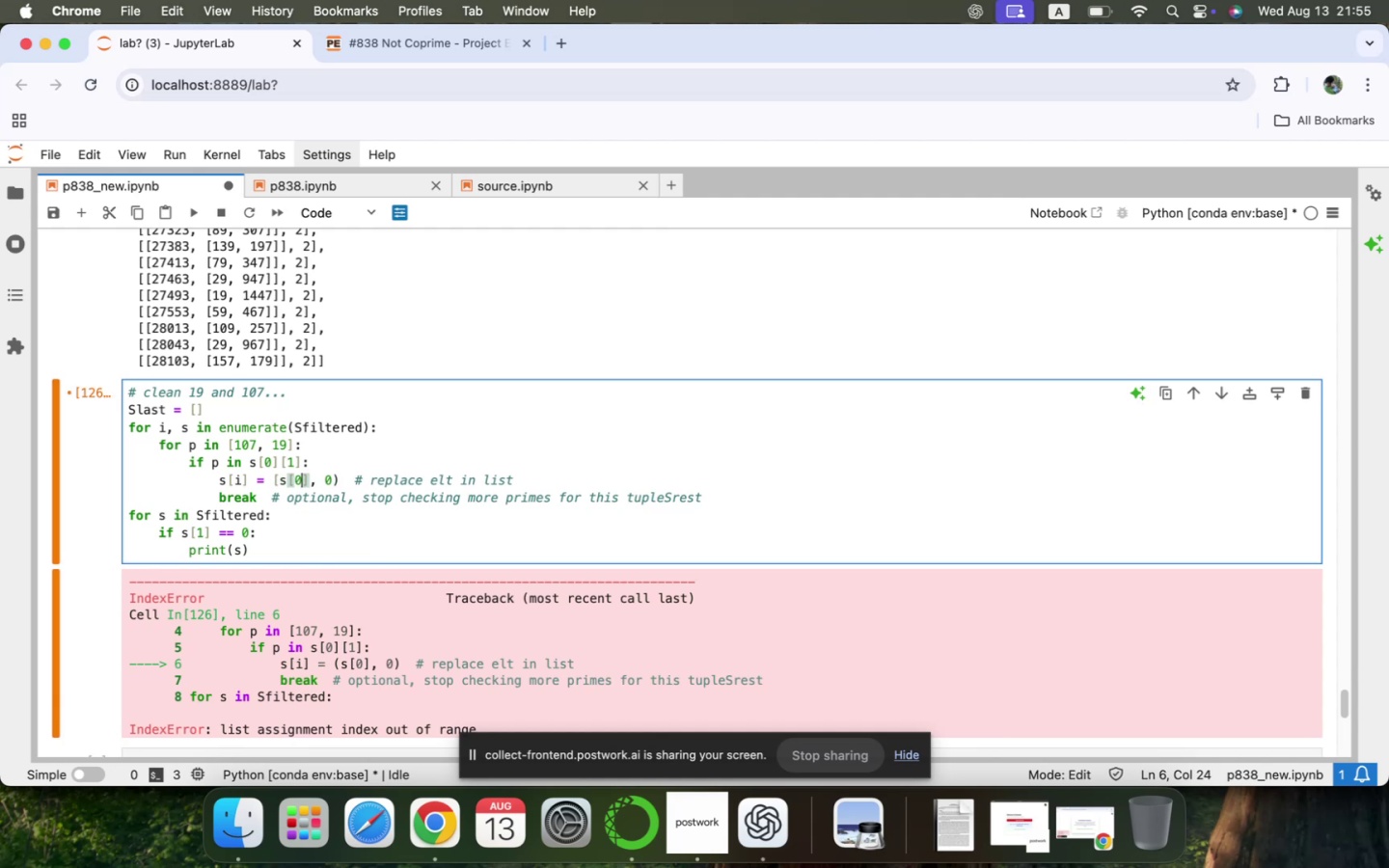 
key(ArrowRight)
 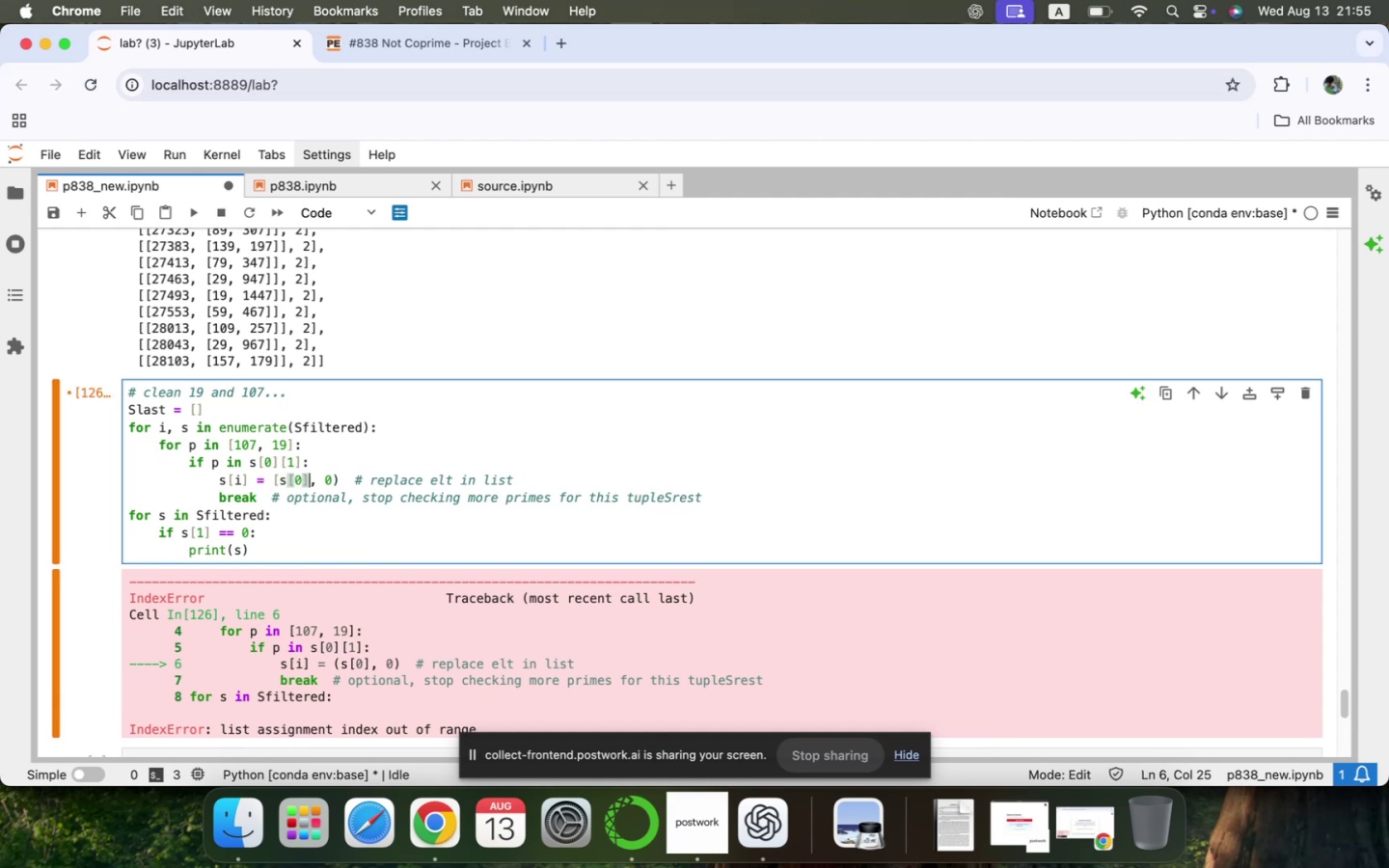 
key(ArrowRight)
 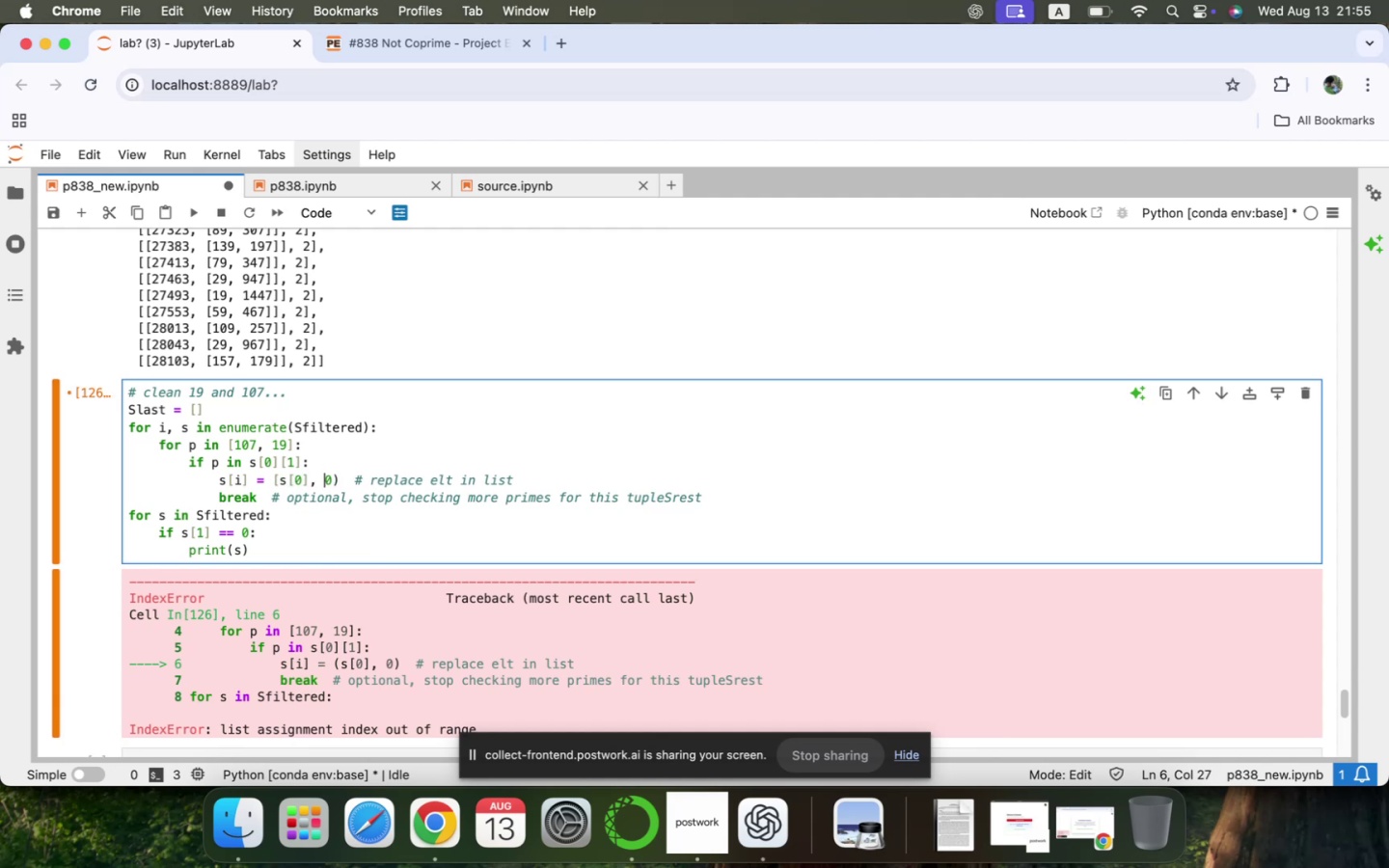 
key(ArrowRight)
 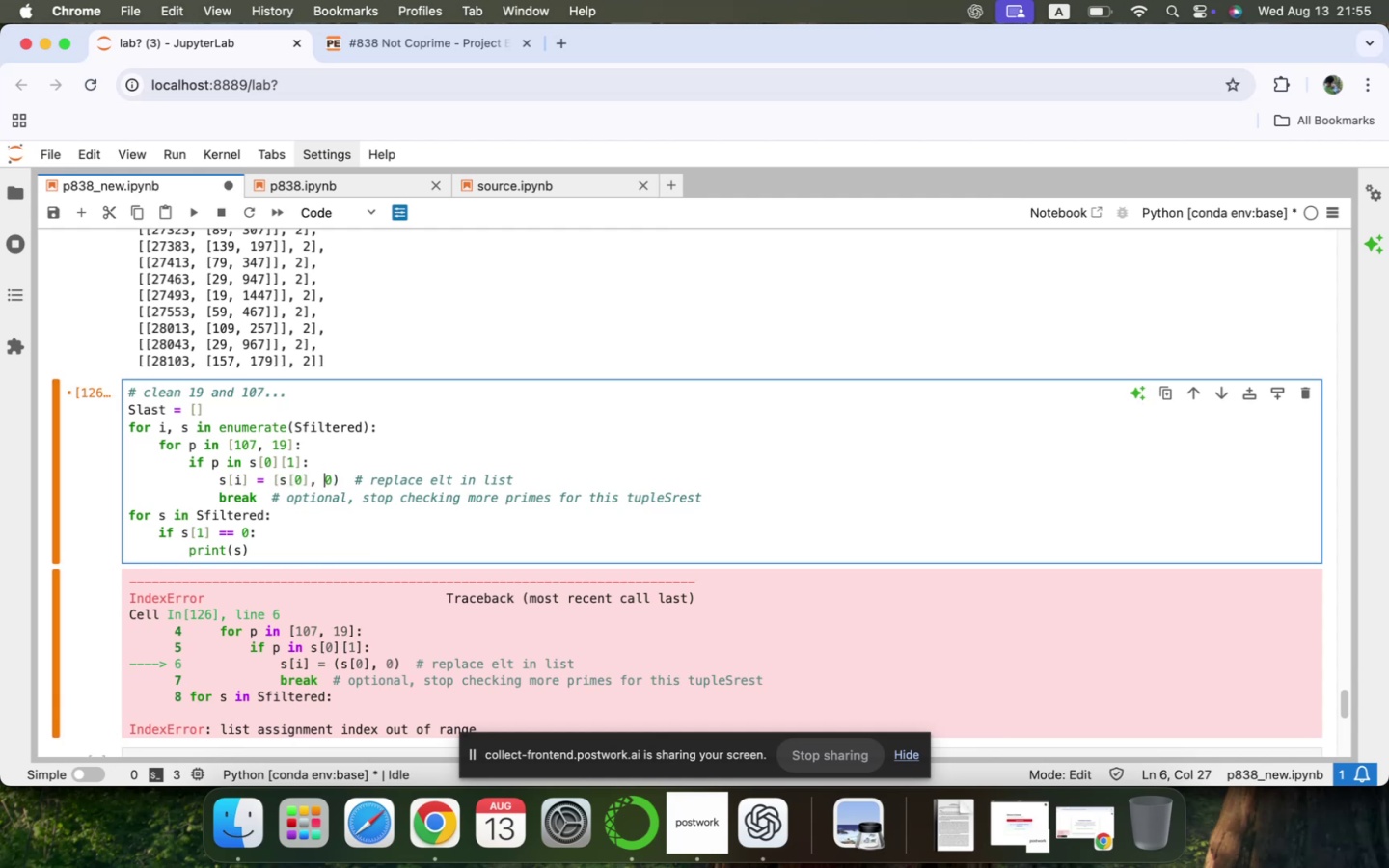 
key(ArrowRight)
 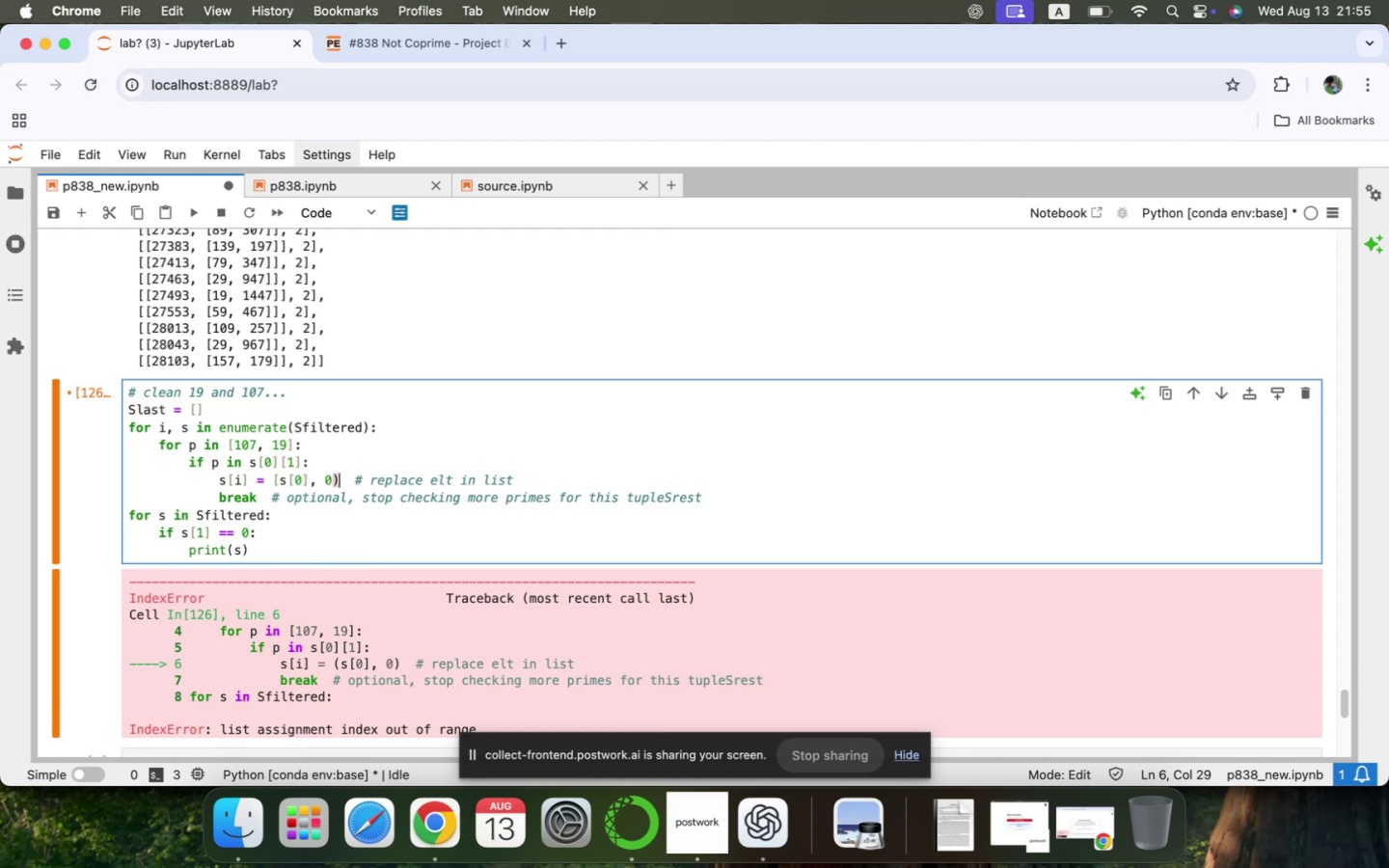 
key(Backspace)
 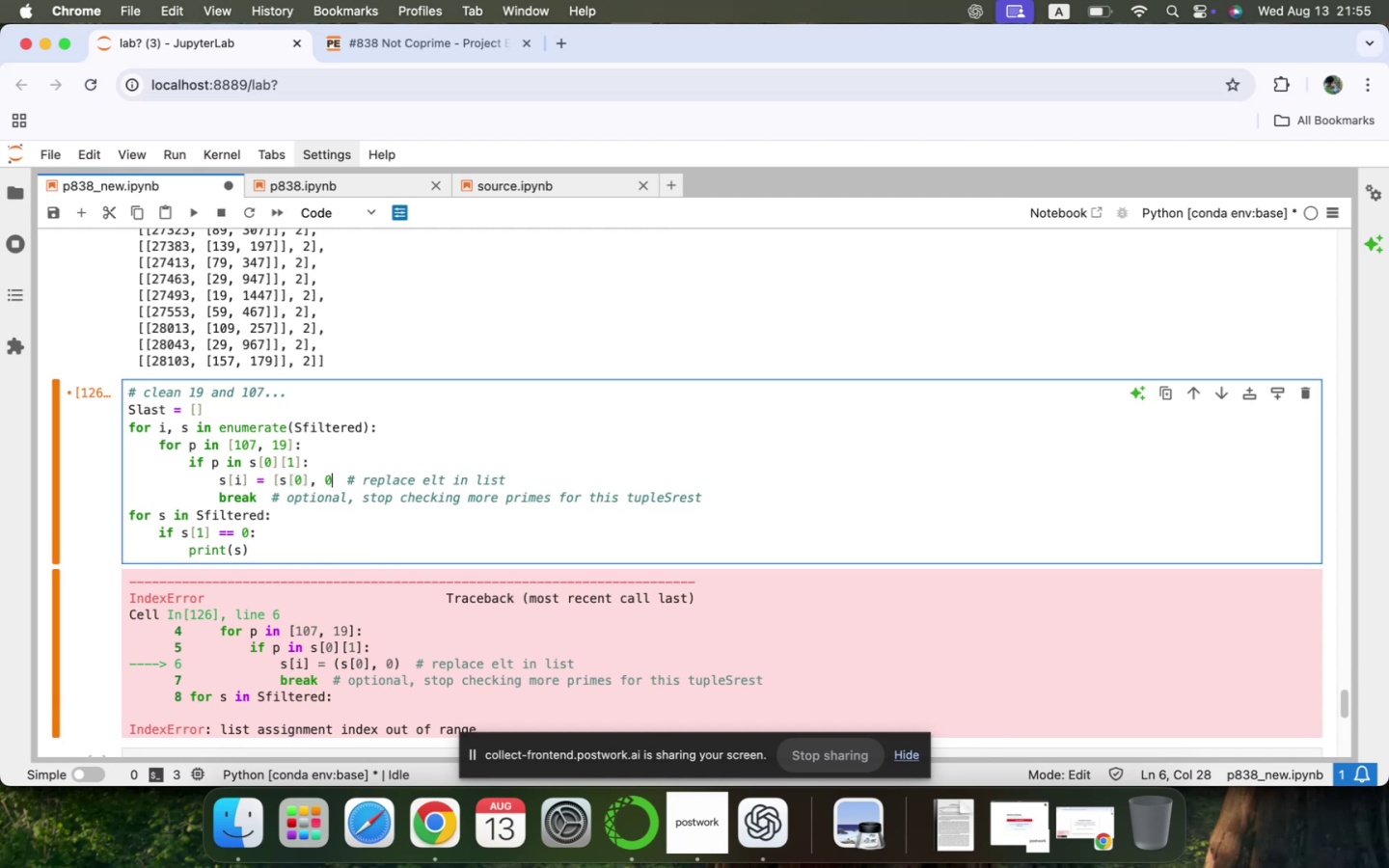 
key(BracketRight)
 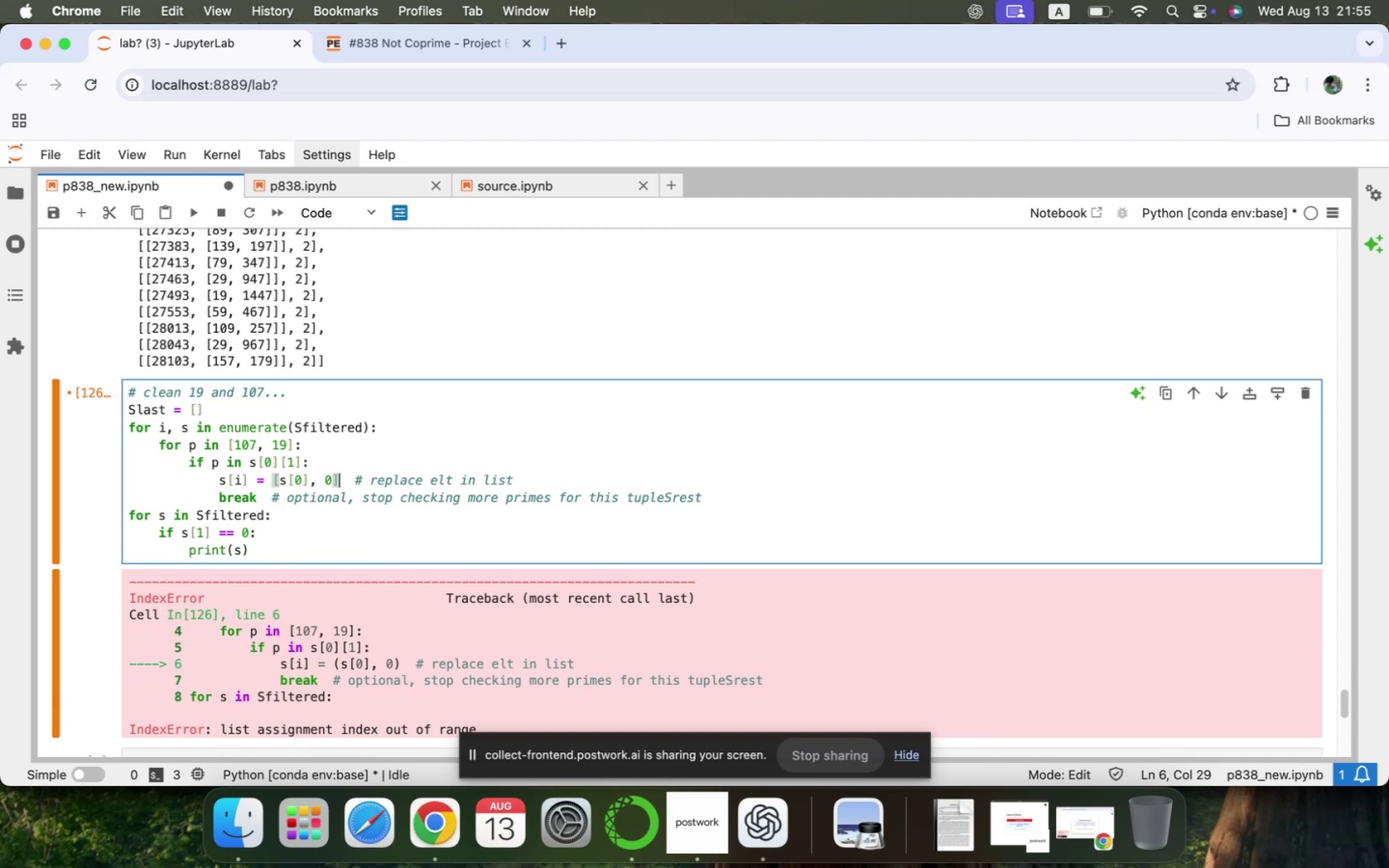 
key(Shift+ShiftRight)
 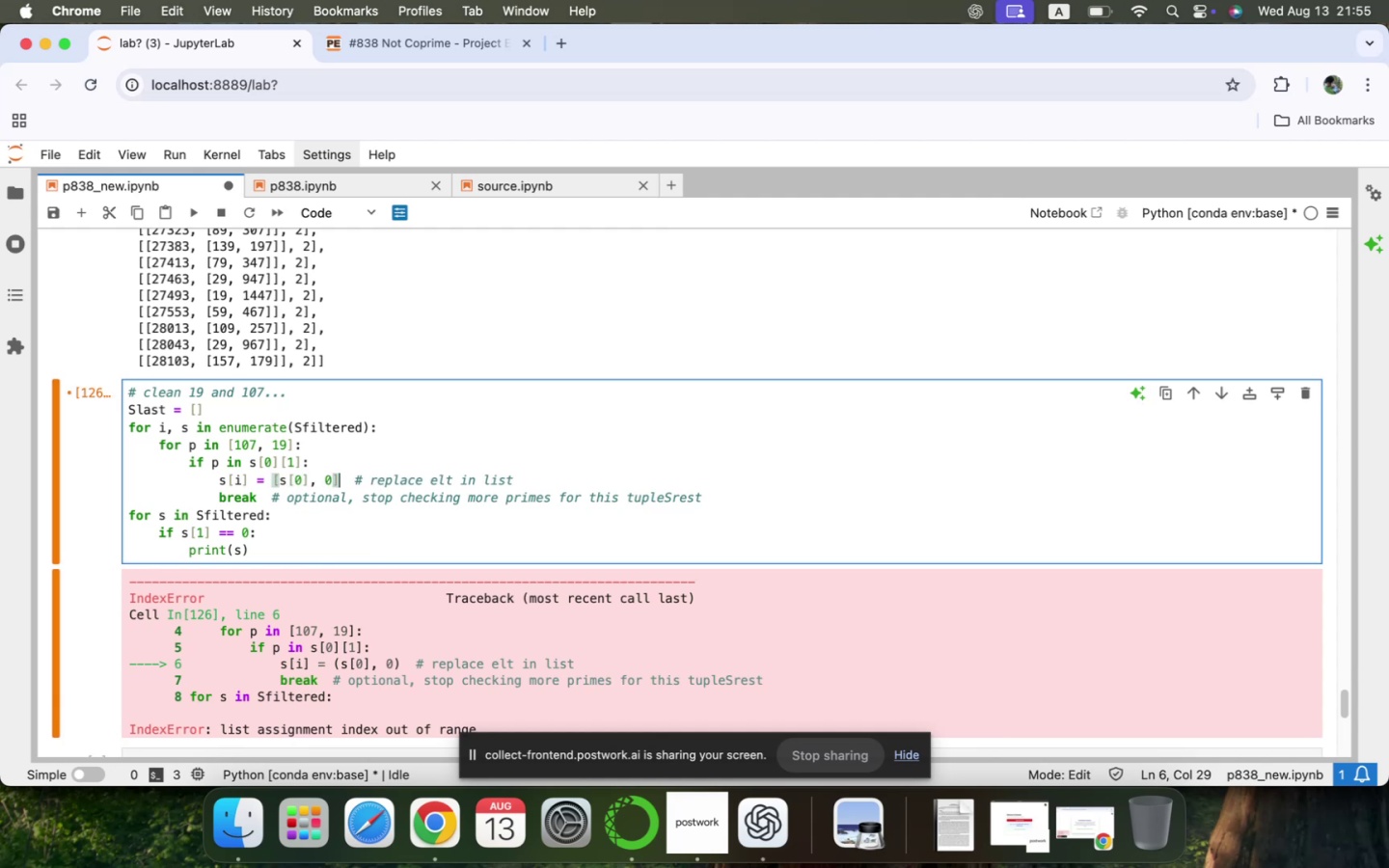 
key(Shift+Enter)
 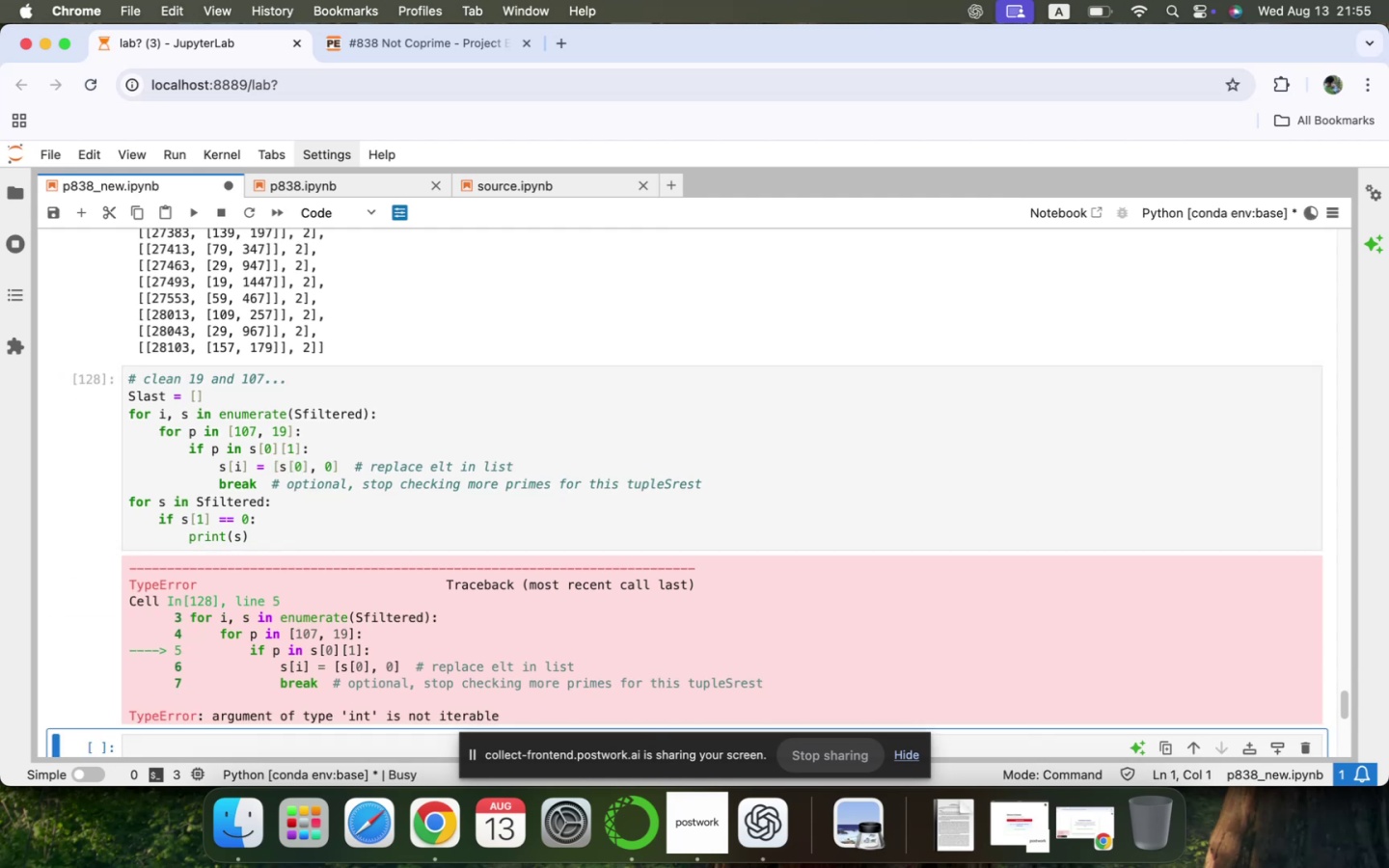 
scroll: coordinate [397, 556], scroll_direction: down, amount: 13.0
 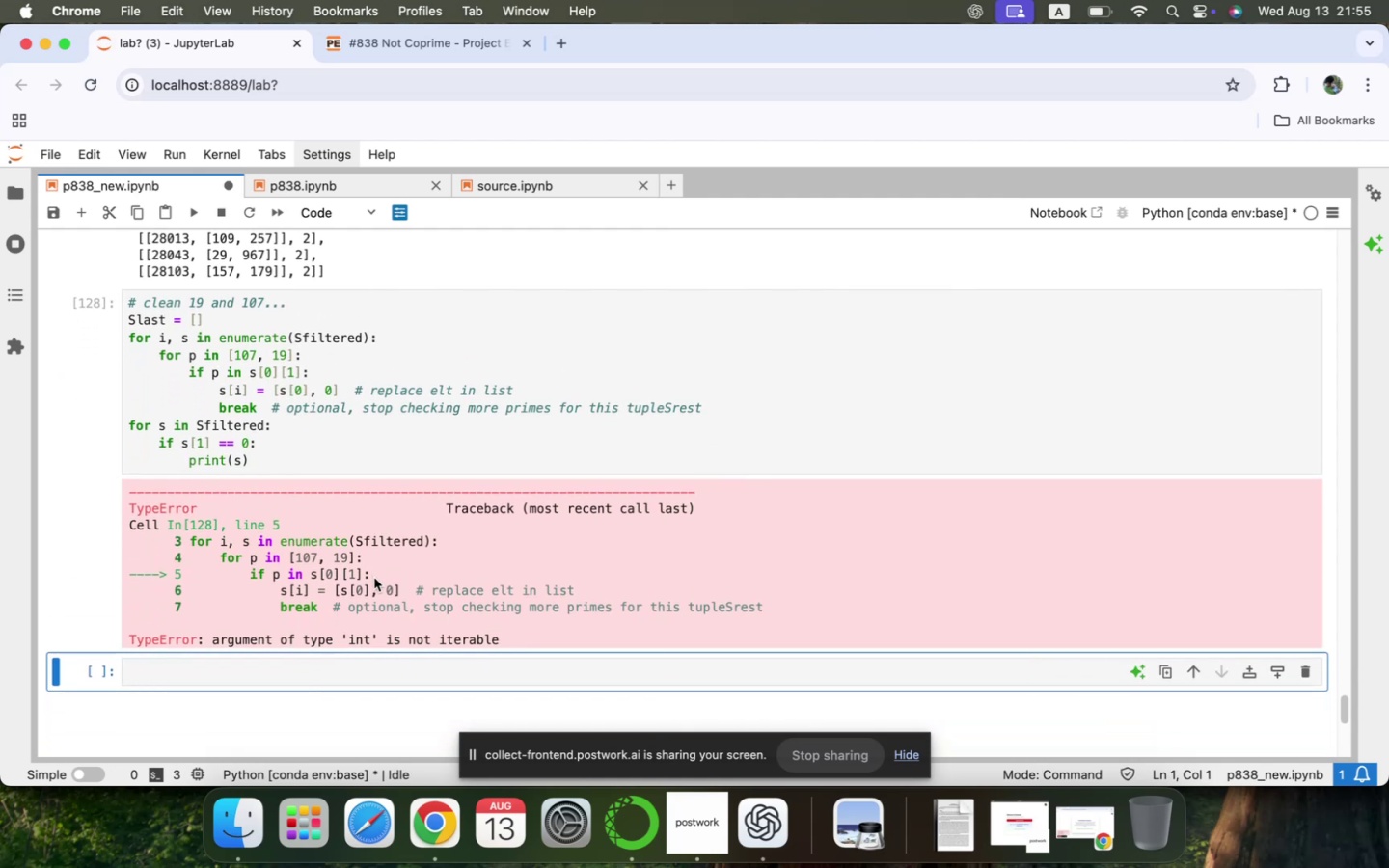 
left_click([376, 575])
 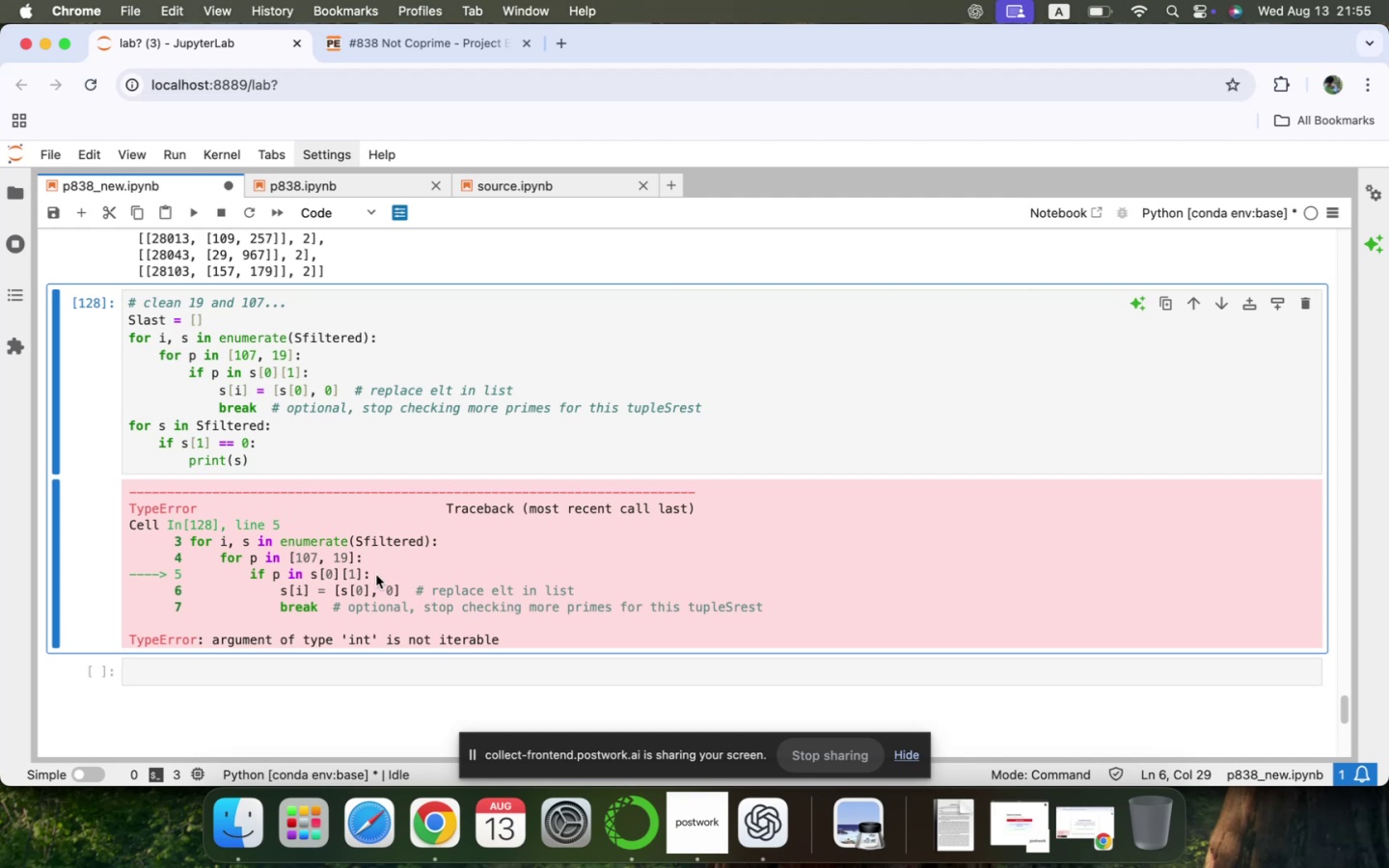 
scroll: coordinate [376, 573], scroll_direction: down, amount: 5.0
 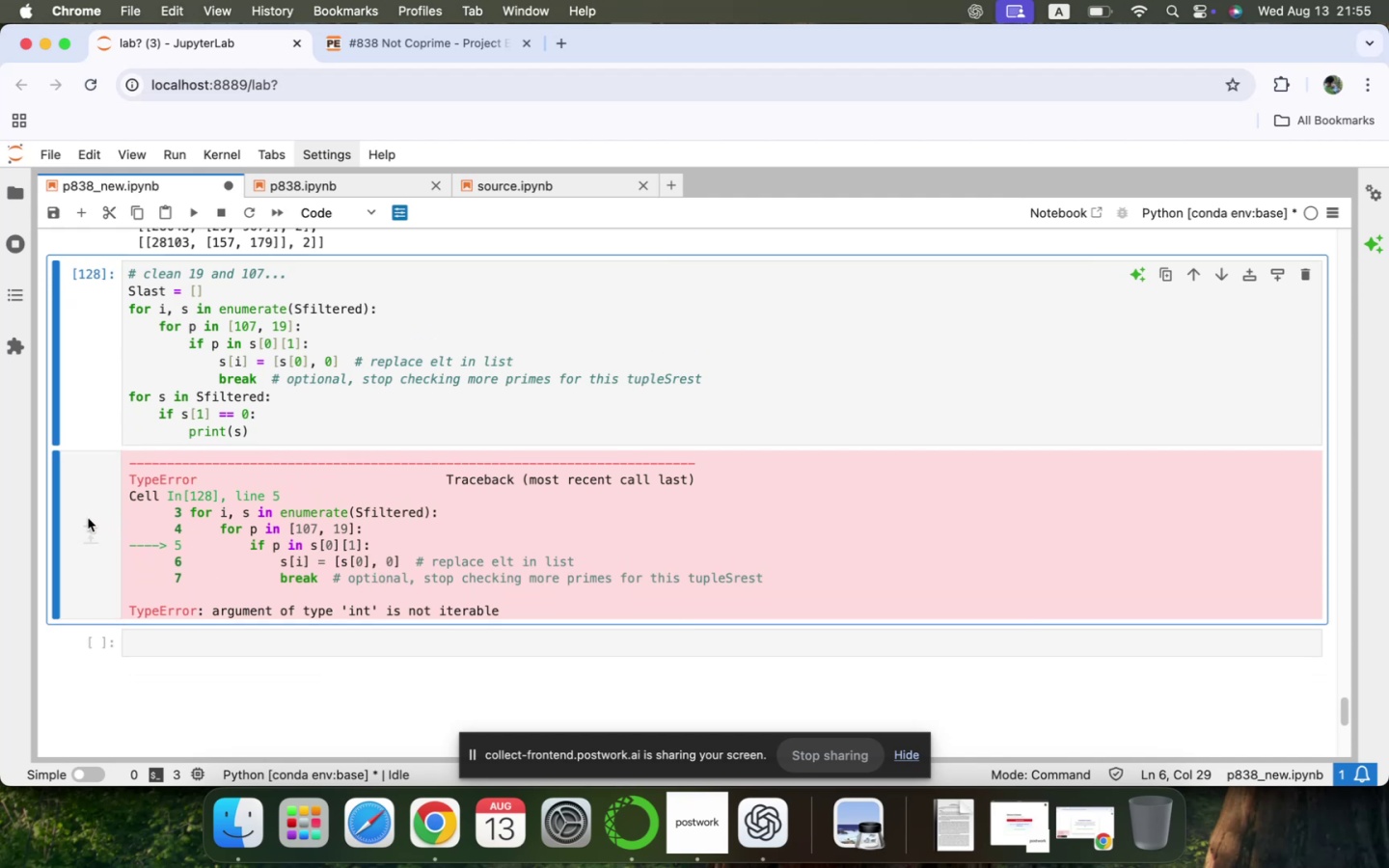 
scroll: coordinate [88, 517], scroll_direction: up, amount: 25.0
 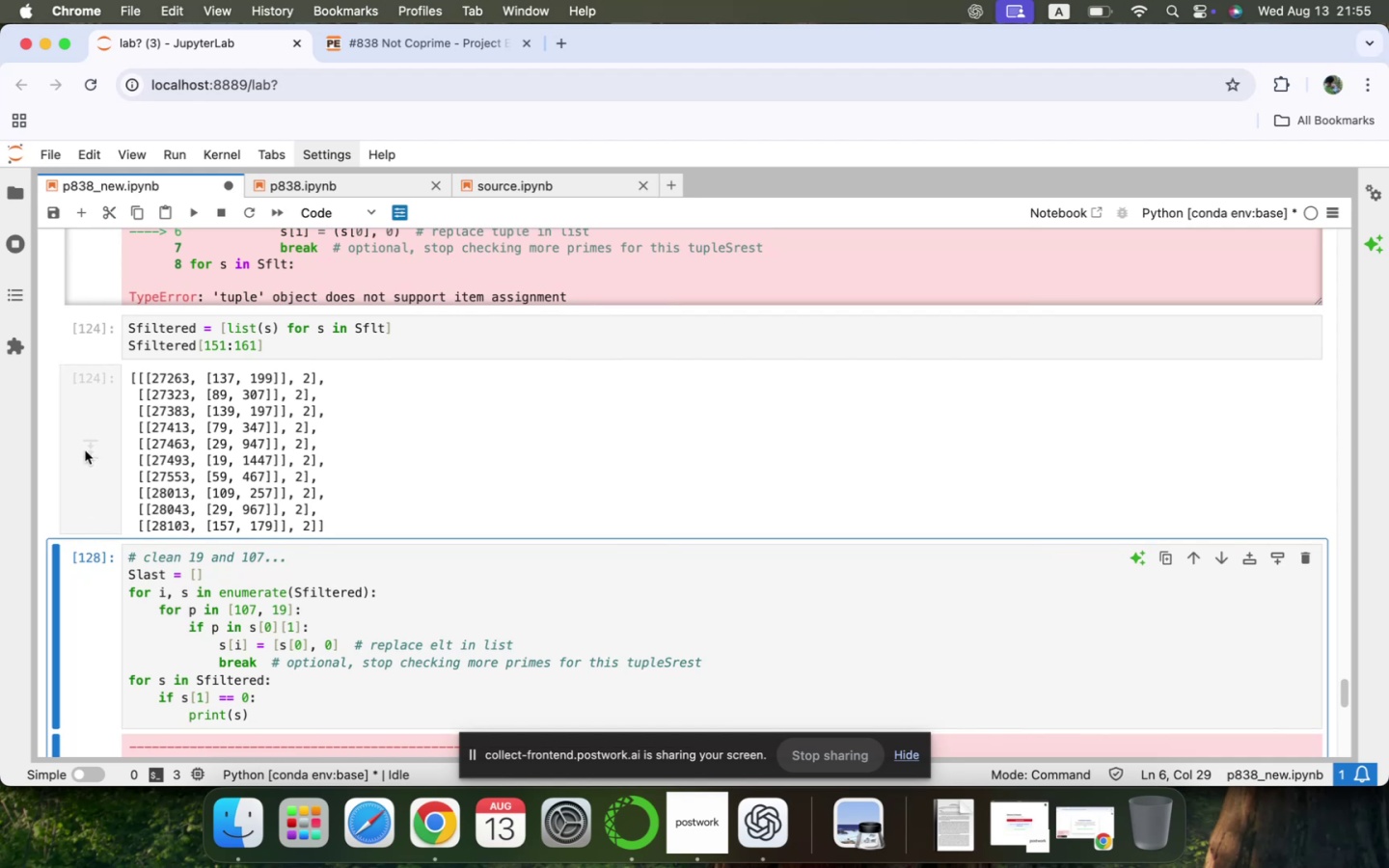 
left_click([85, 450])
 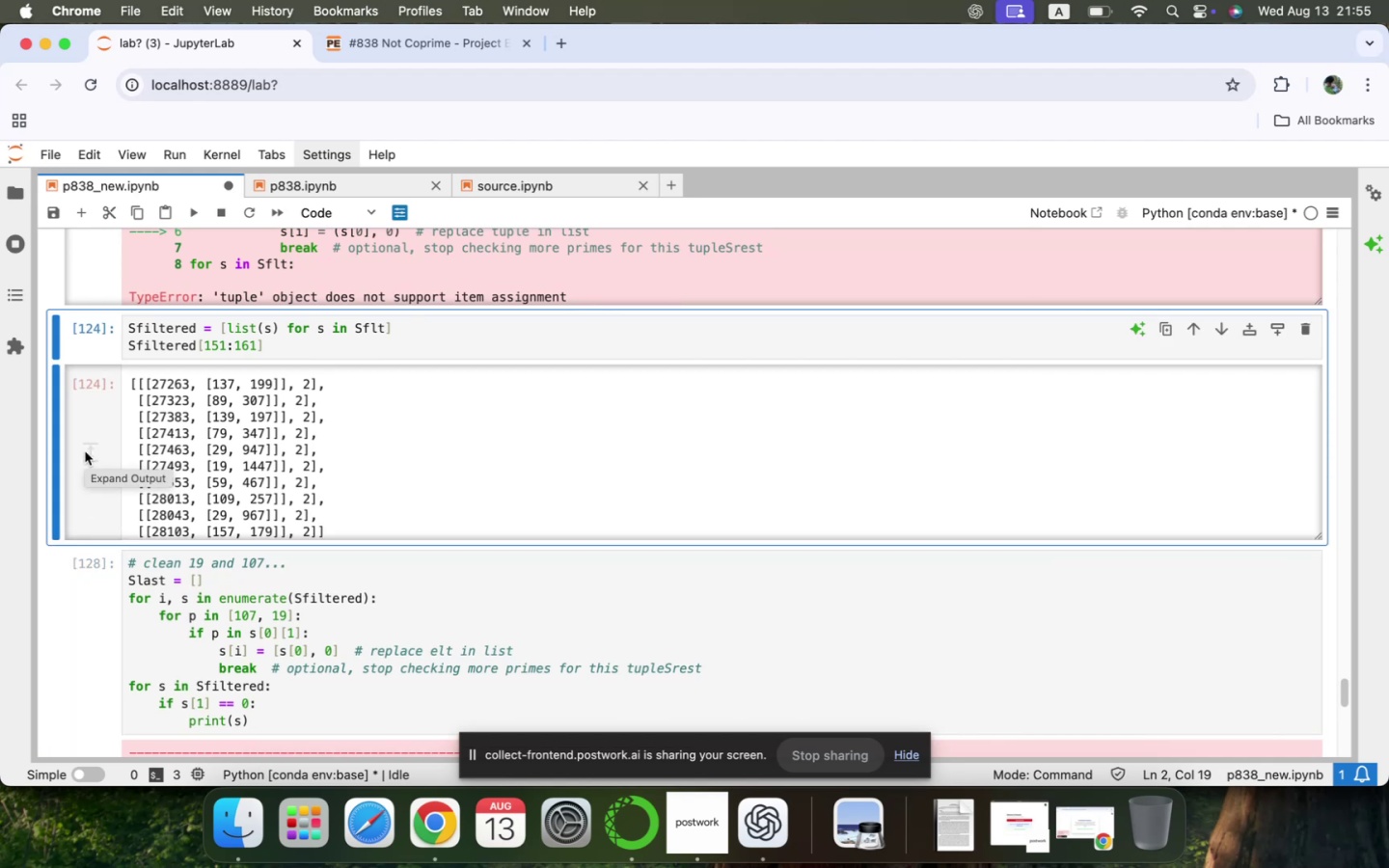 
key(B)
 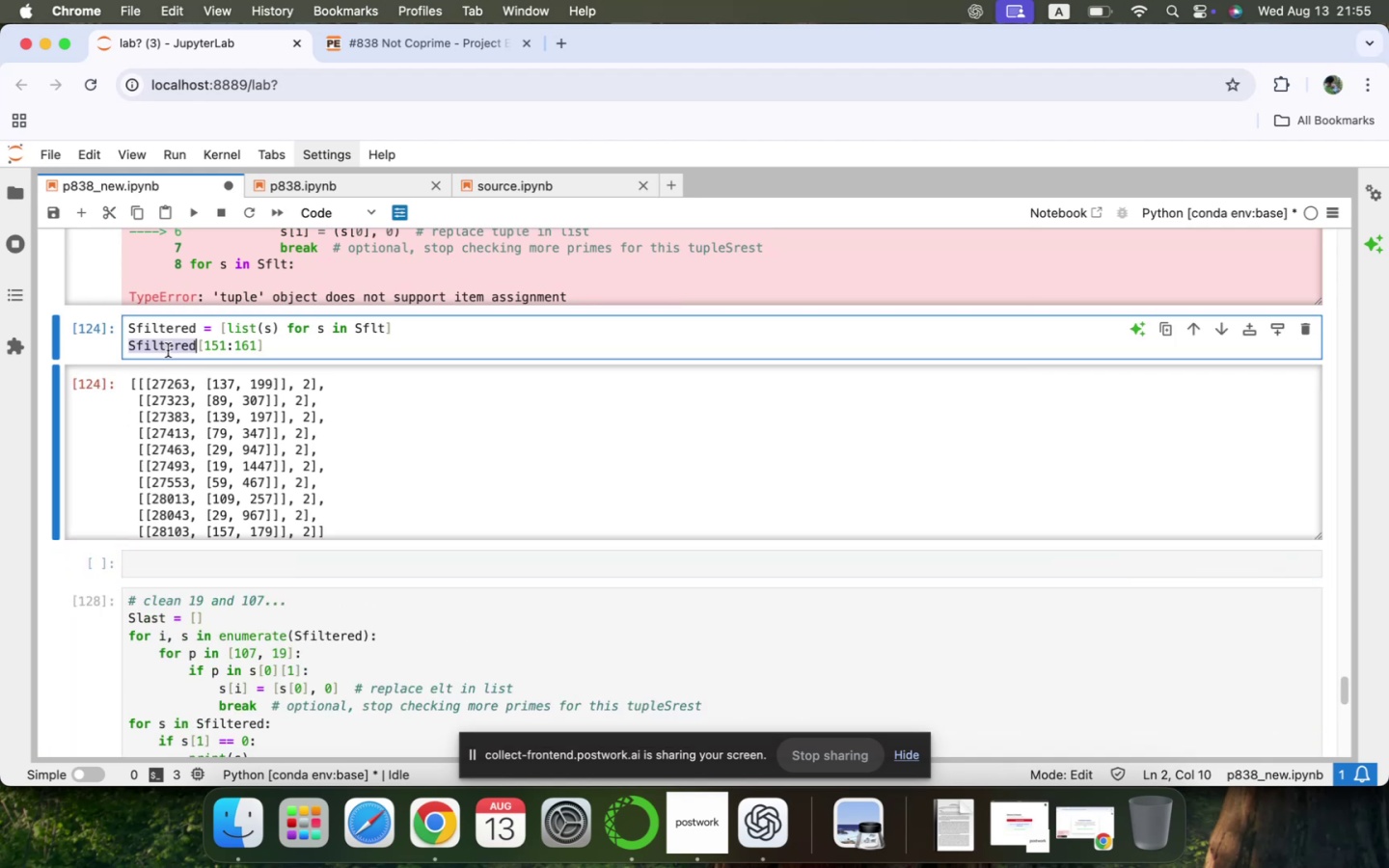 
key(Meta+CommandLeft)
 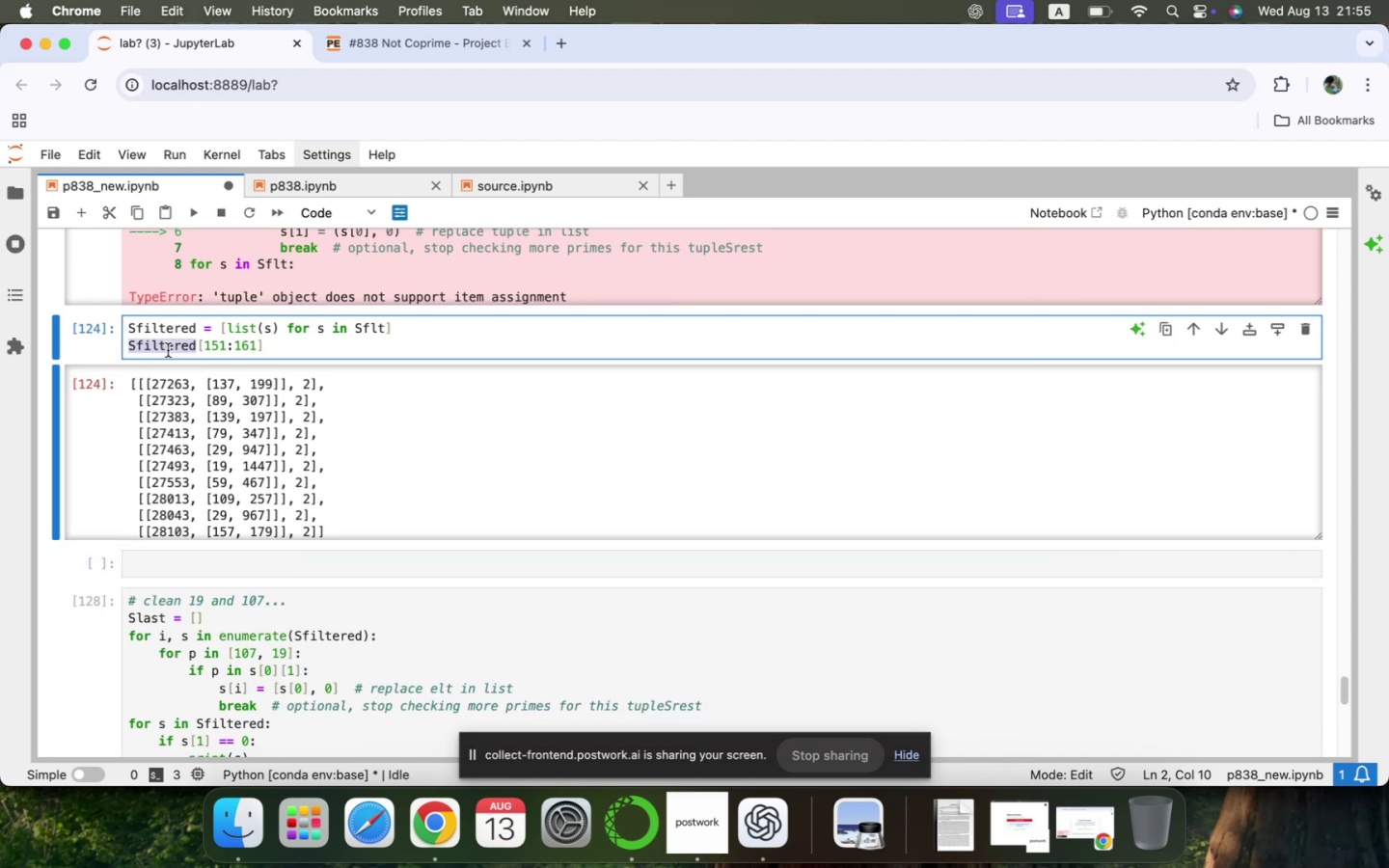 
key(Meta+C)
 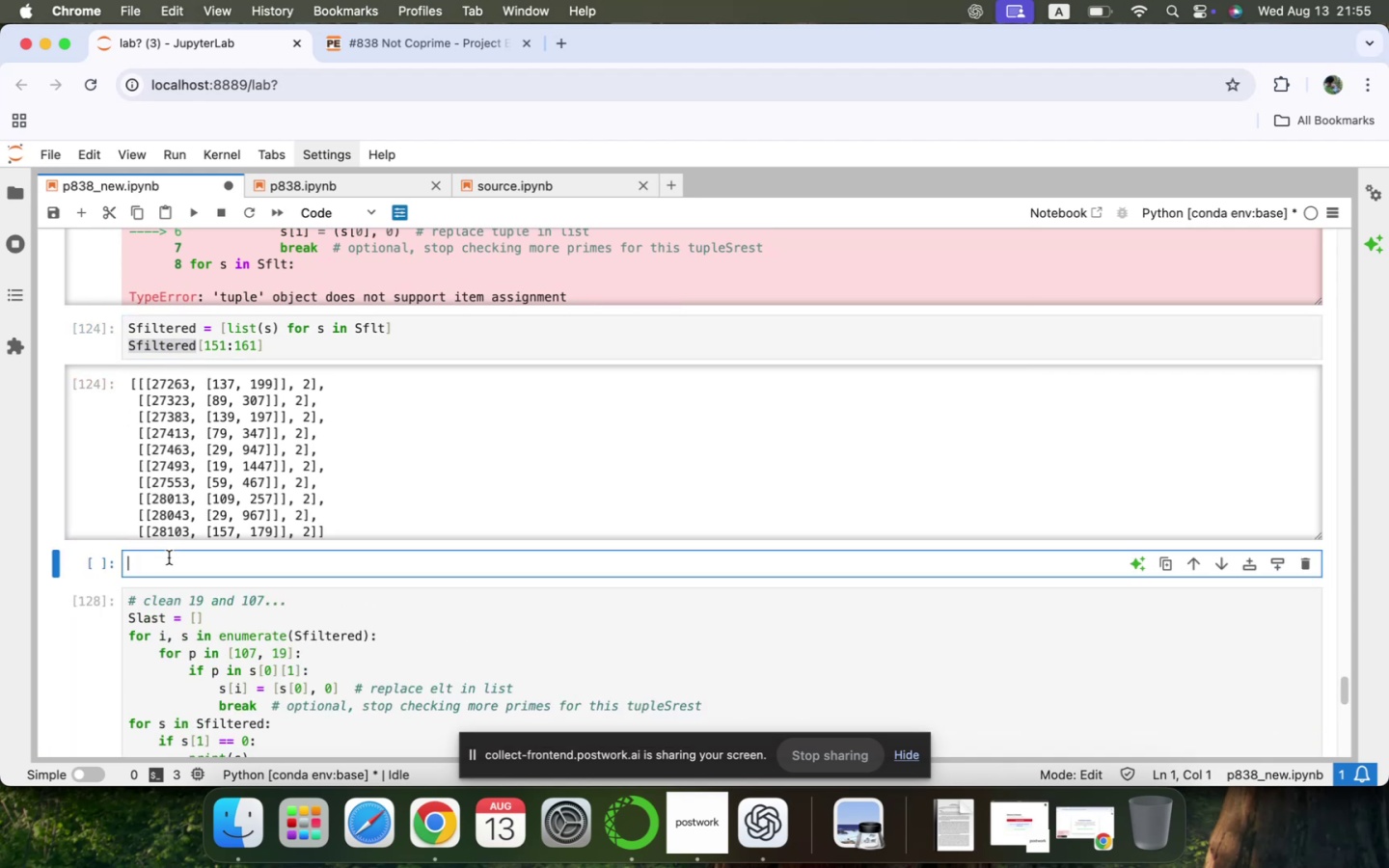 
key(Meta+CommandLeft)
 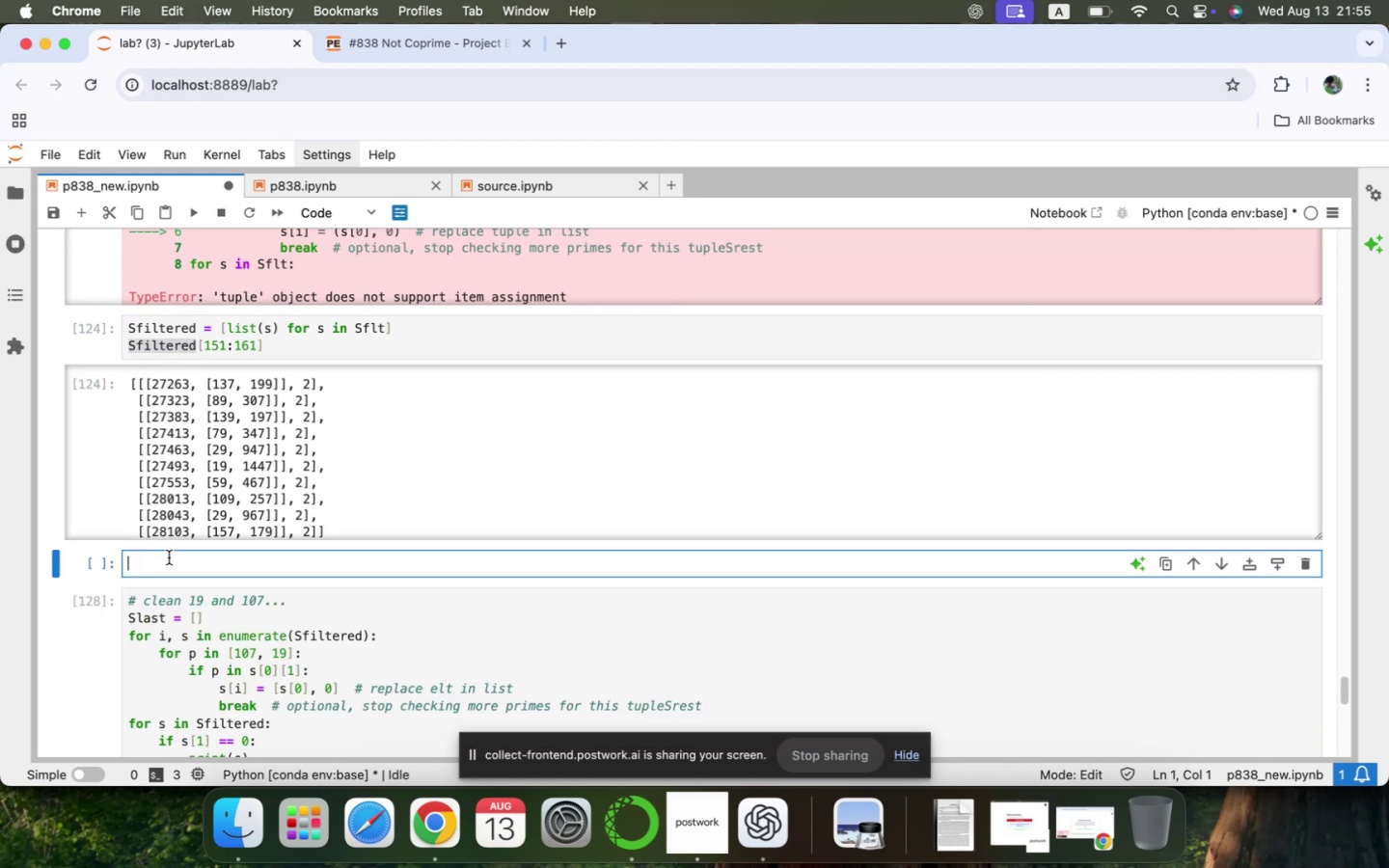 
key(Meta+V)
 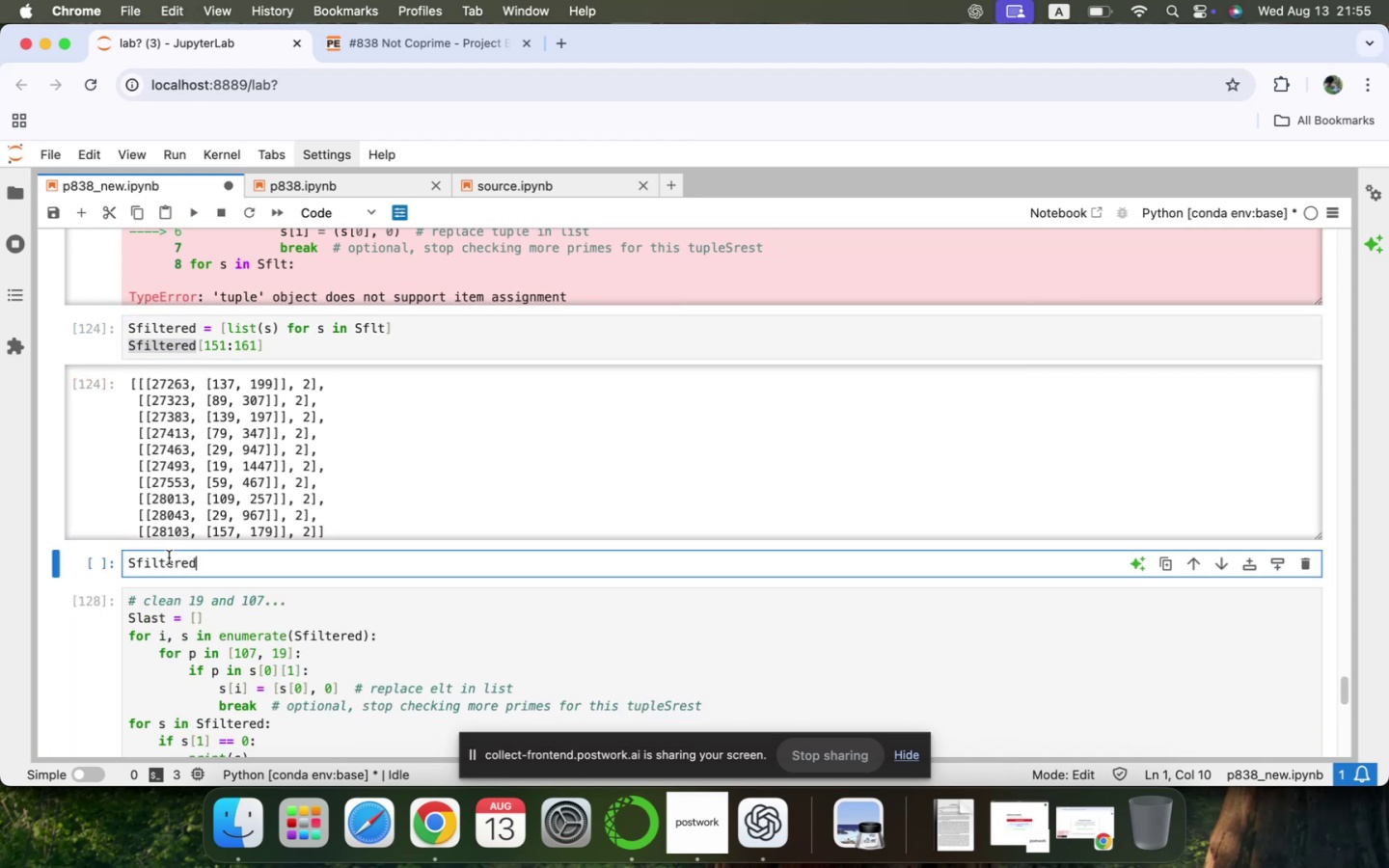 
key(Shift+ShiftRight)
 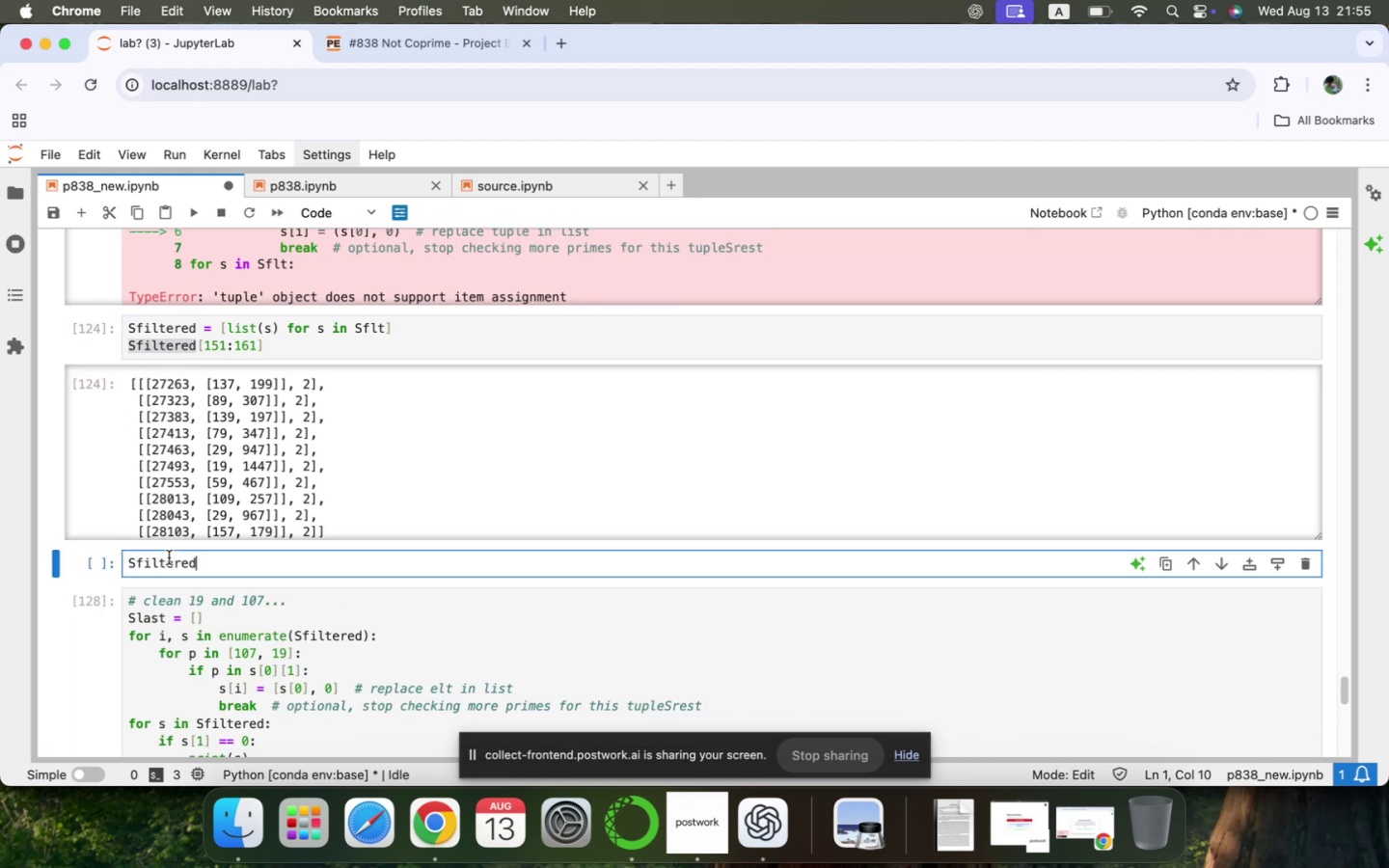 
key(Shift+Enter)
 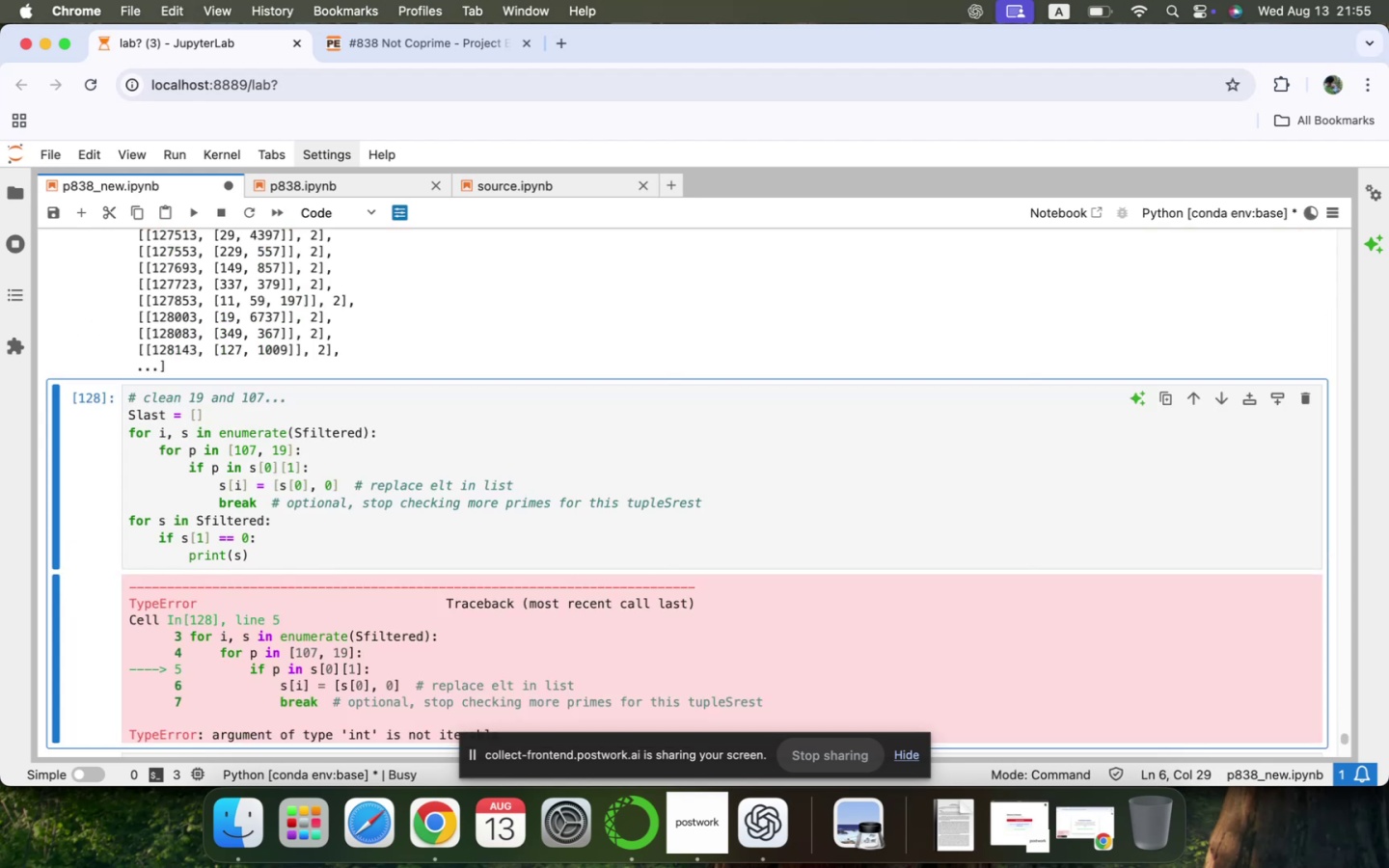 
scroll: coordinate [169, 557], scroll_direction: up, amount: 16.0
 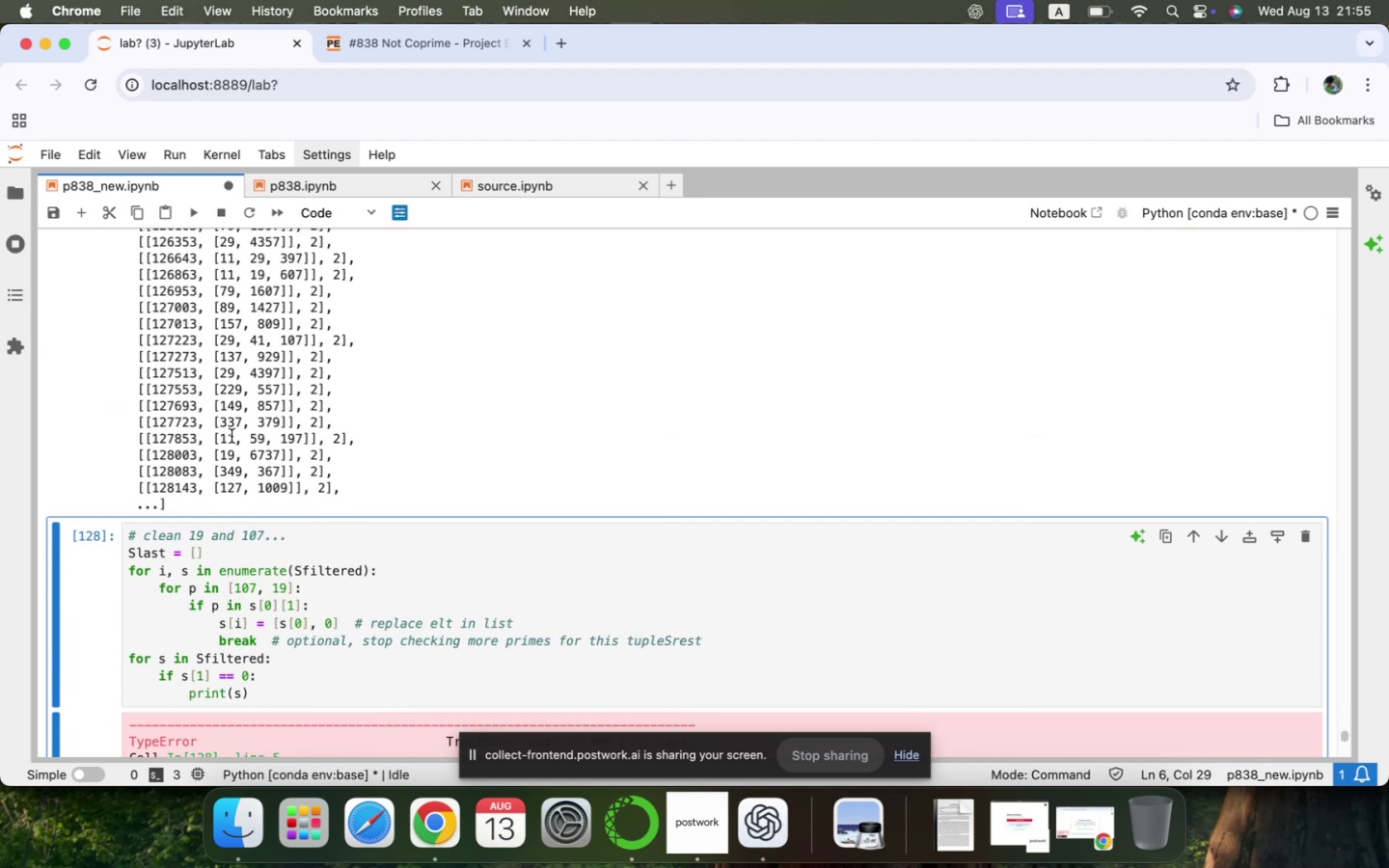 
left_click([238, 429])
 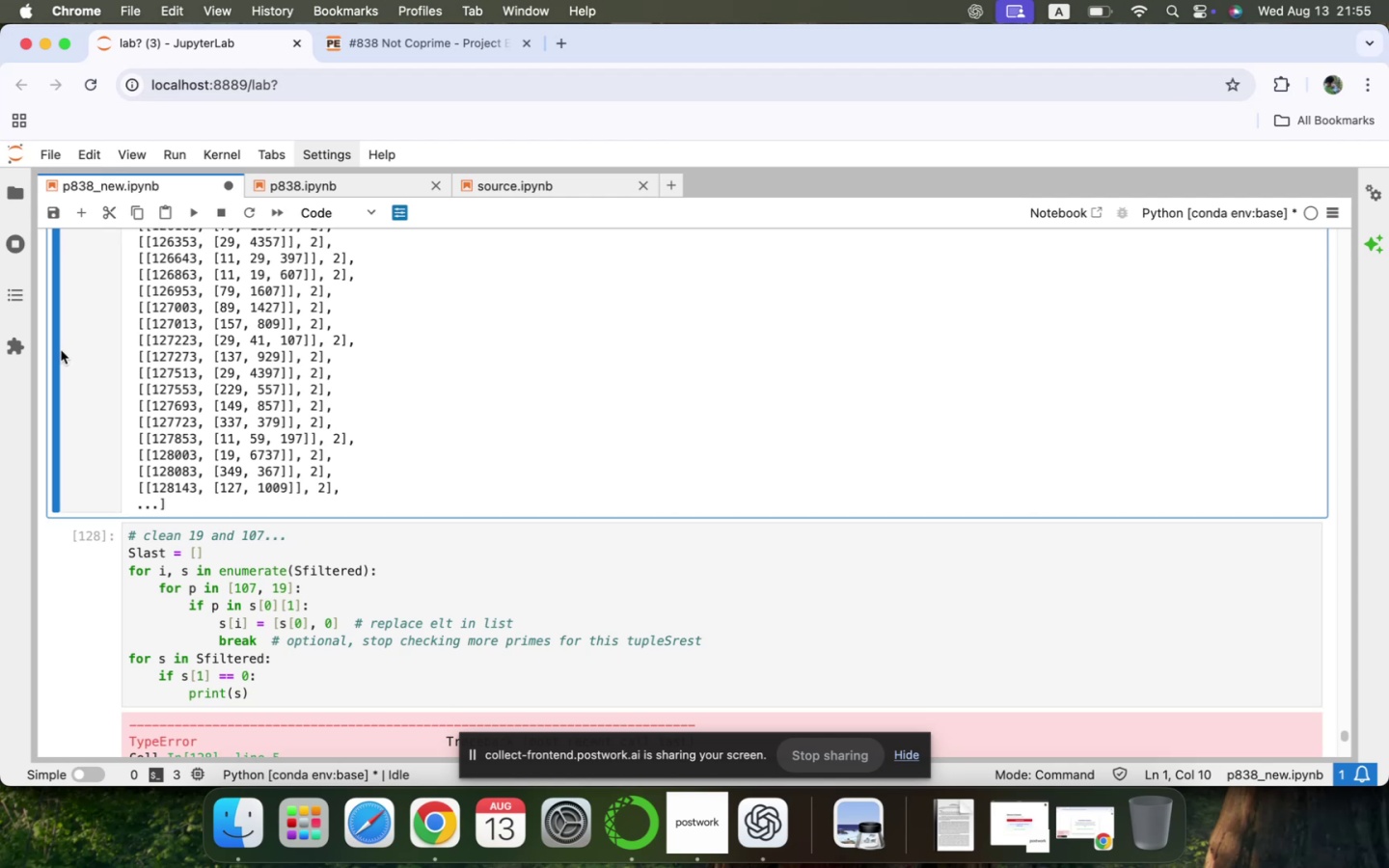 
left_click([56, 350])
 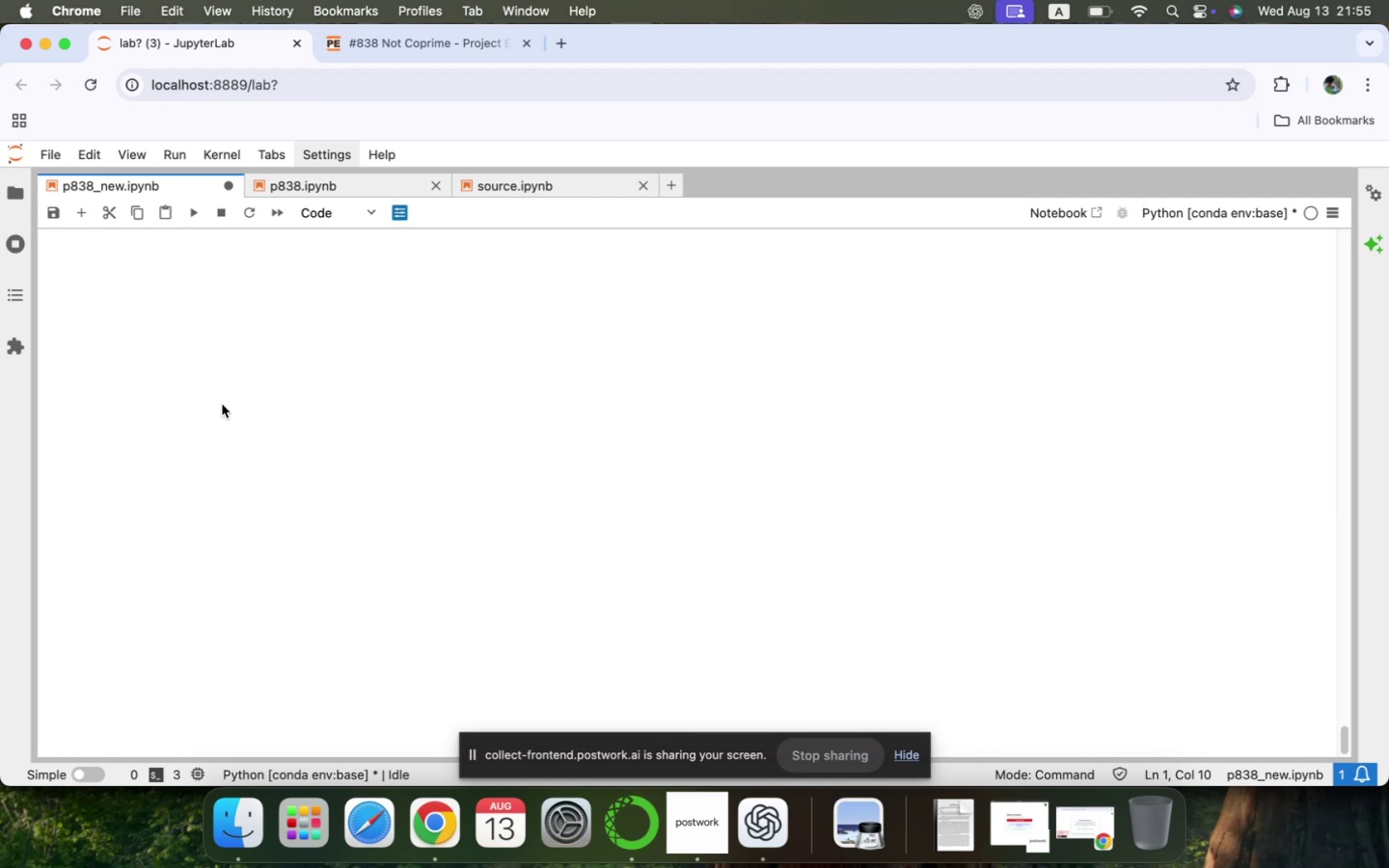 
scroll: coordinate [261, 466], scroll_direction: up, amount: 79.0
 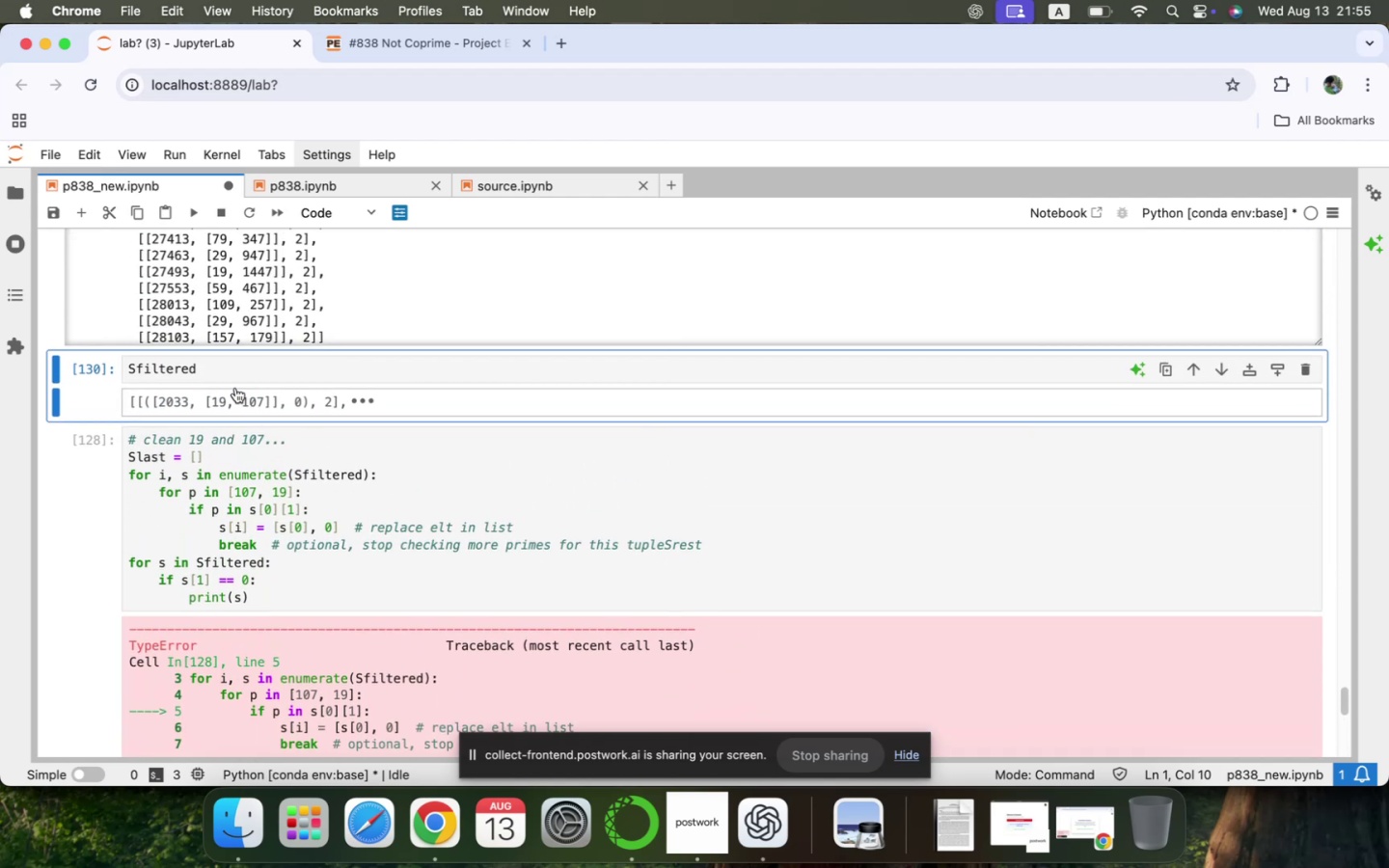 
left_click([229, 368])
 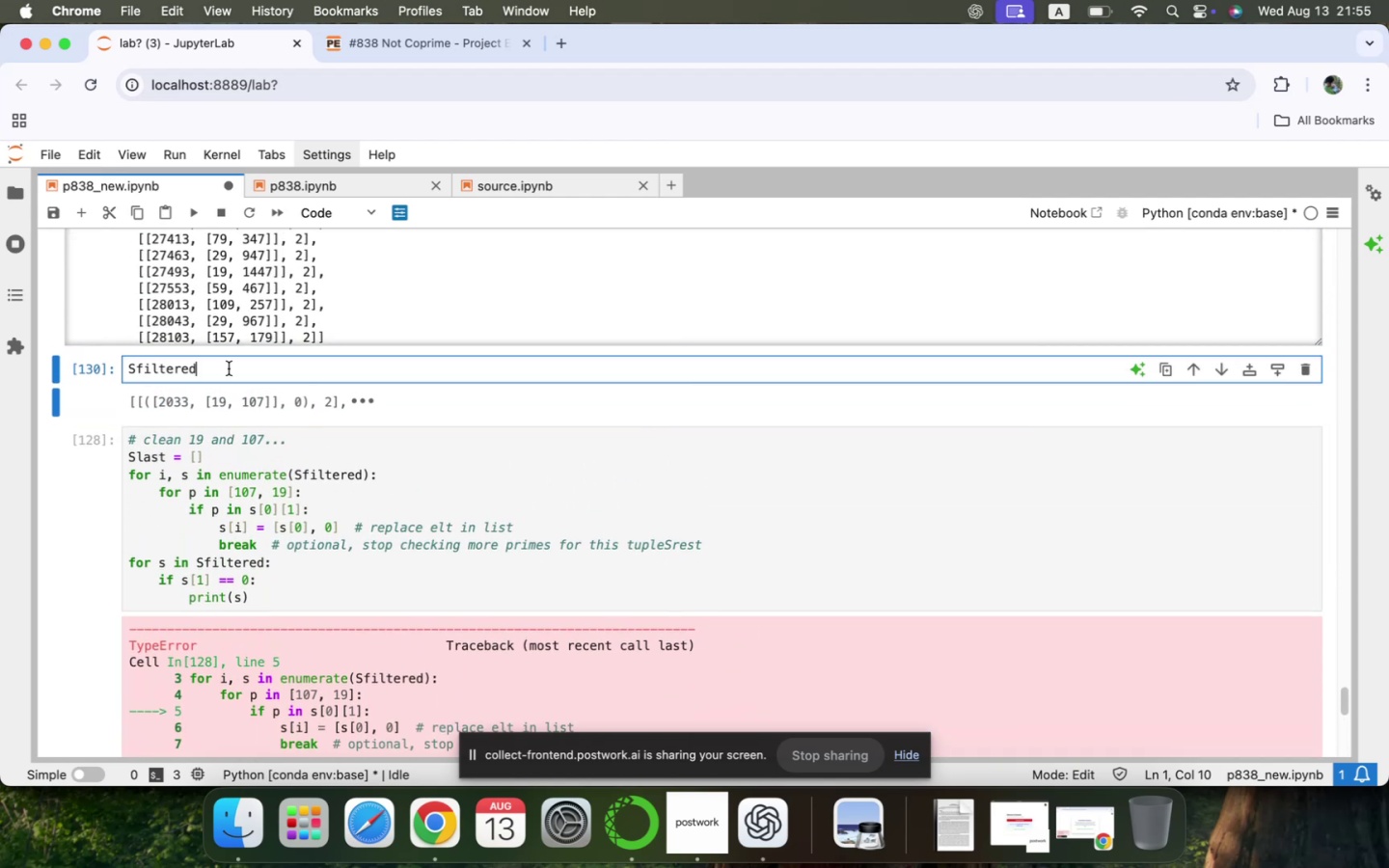 
key(BracketLeft)
 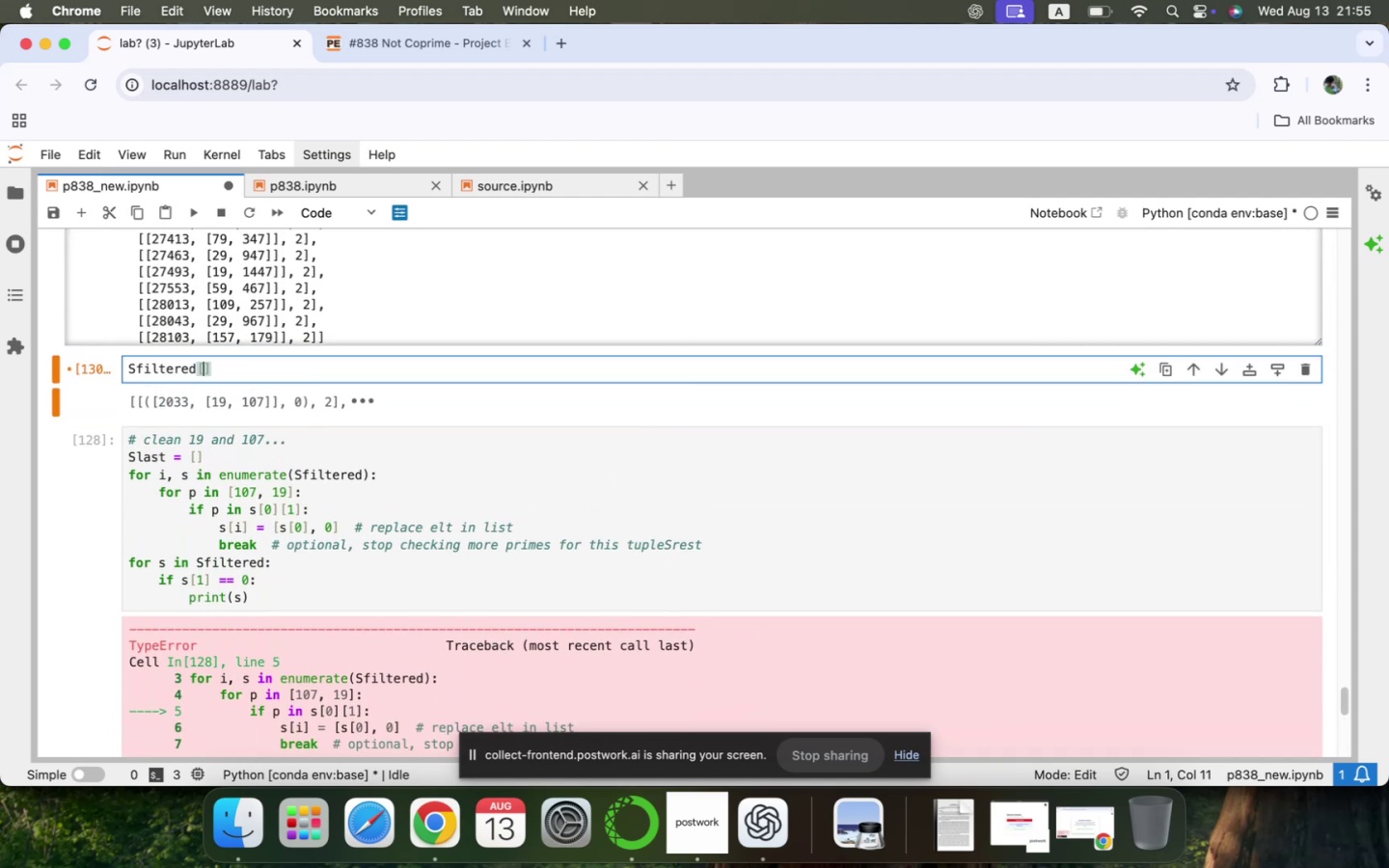 
key(0)
 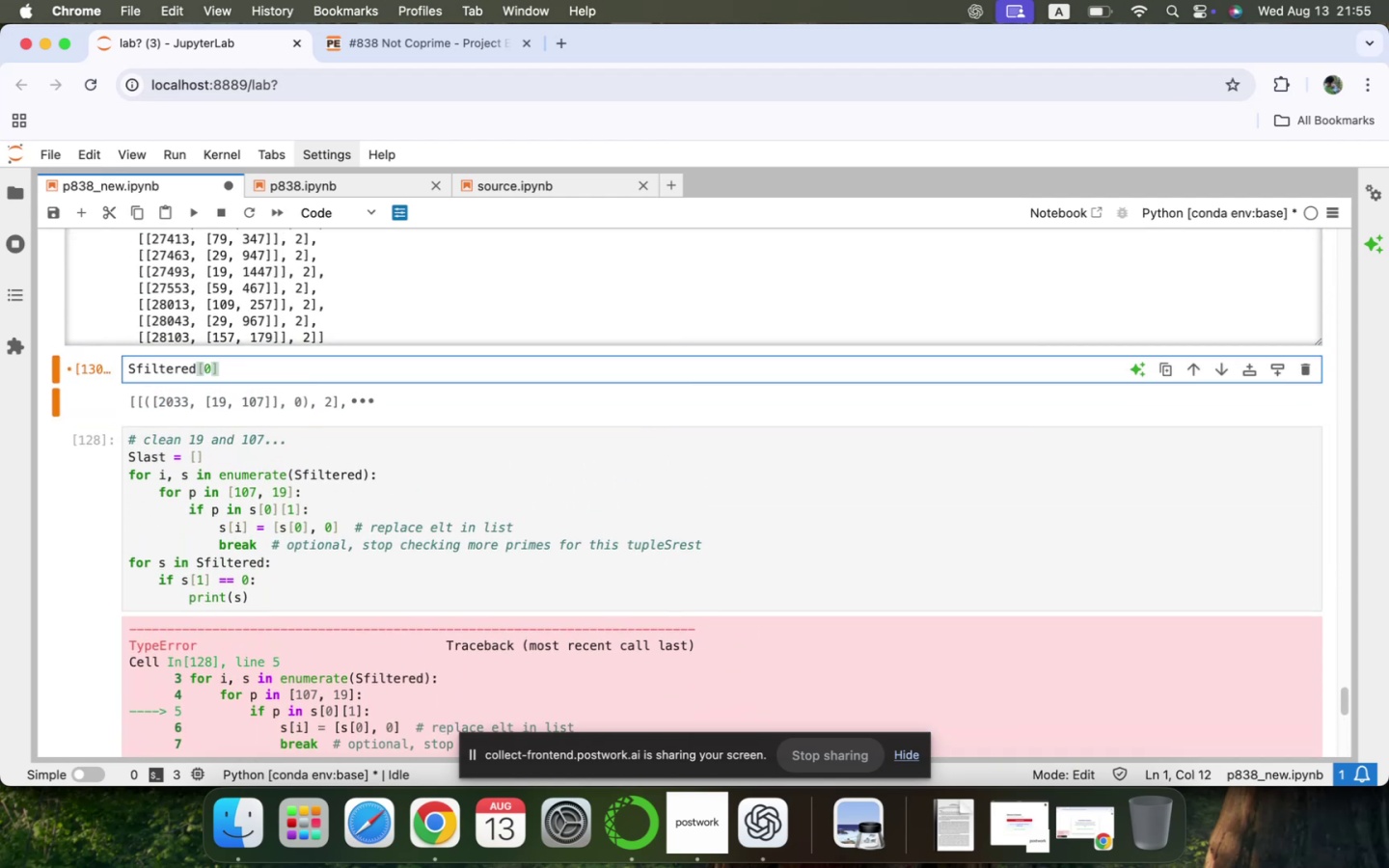 
key(Shift+ShiftRight)
 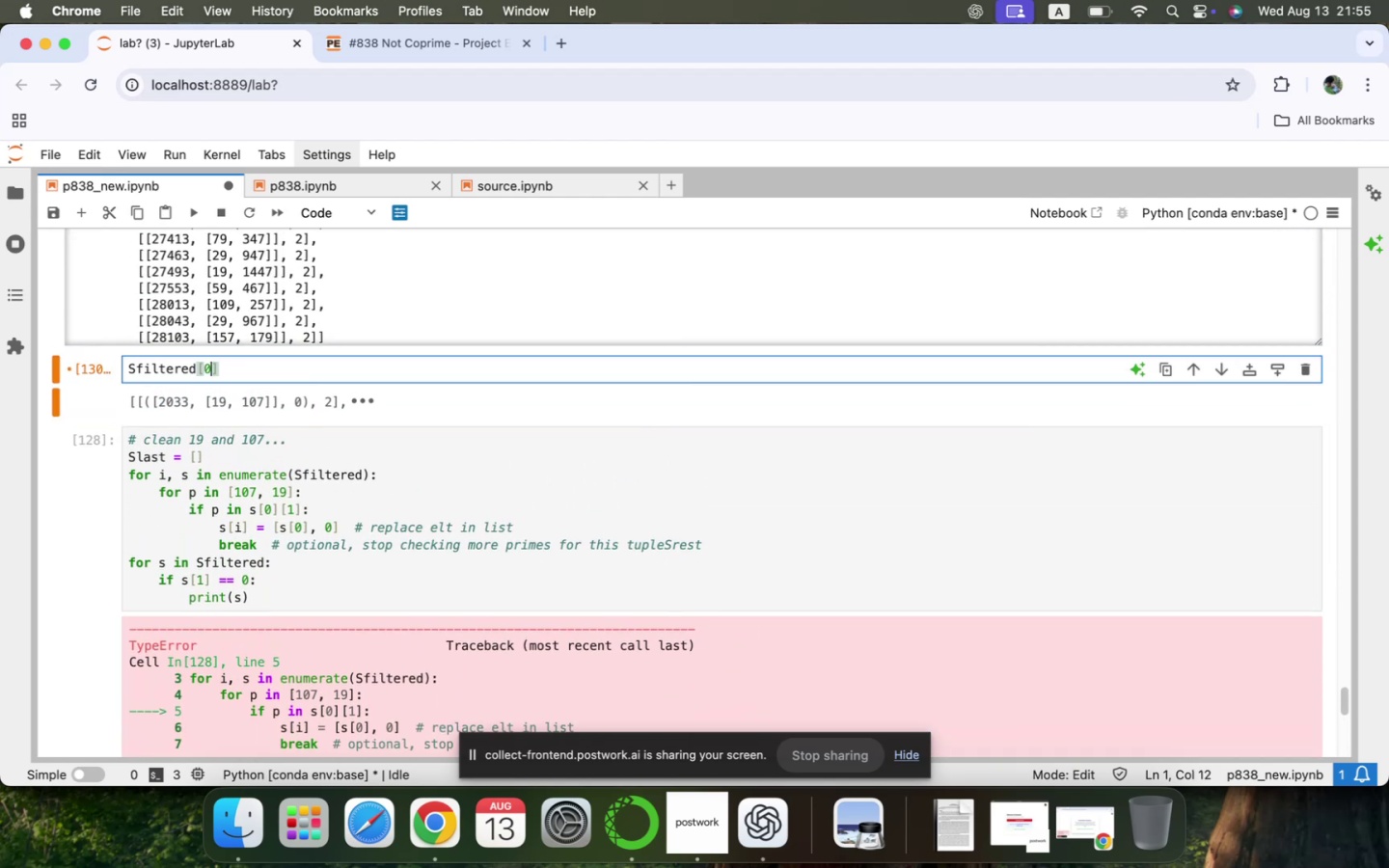 
key(Shift+Enter)
 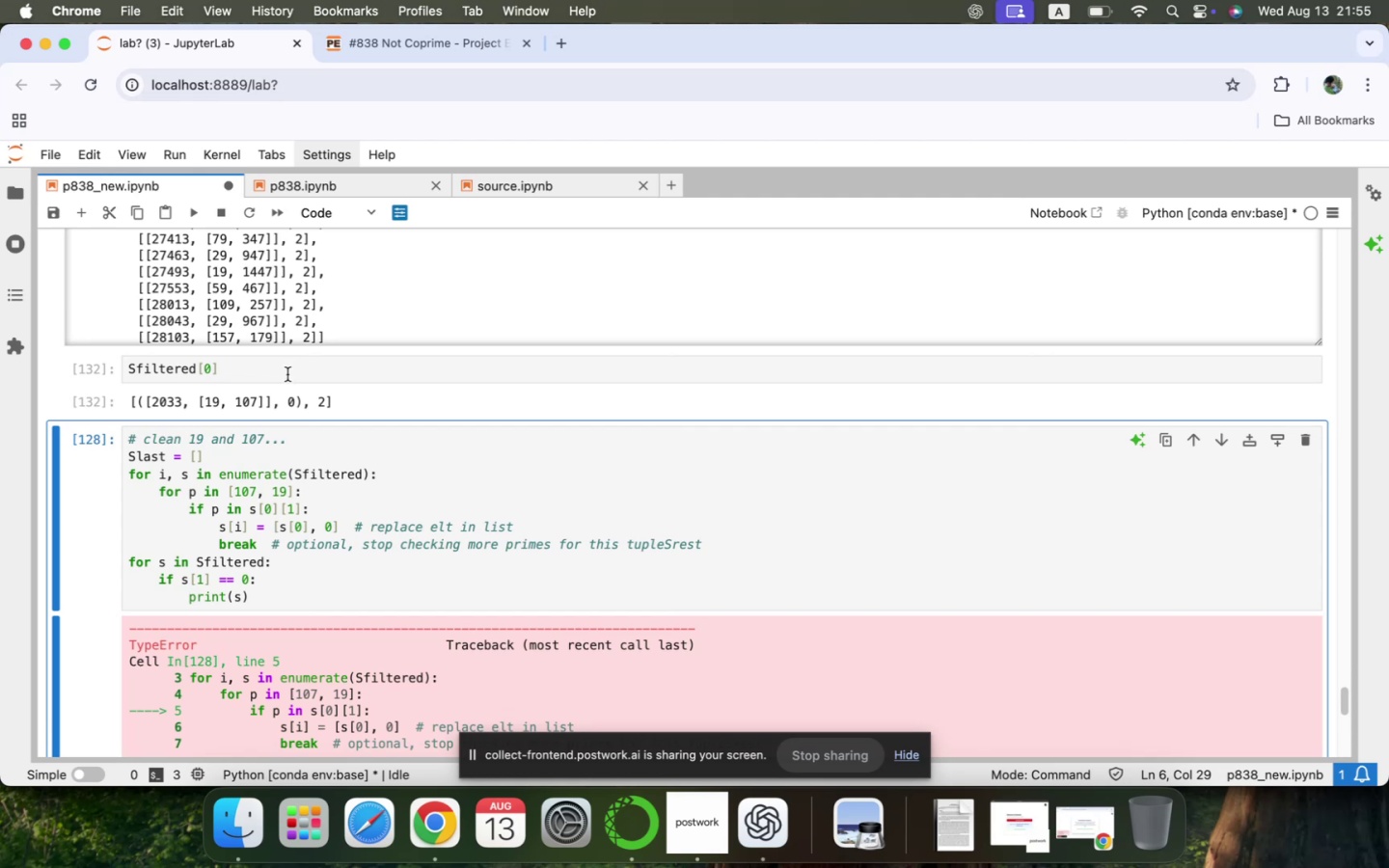 
wait(8.74)
 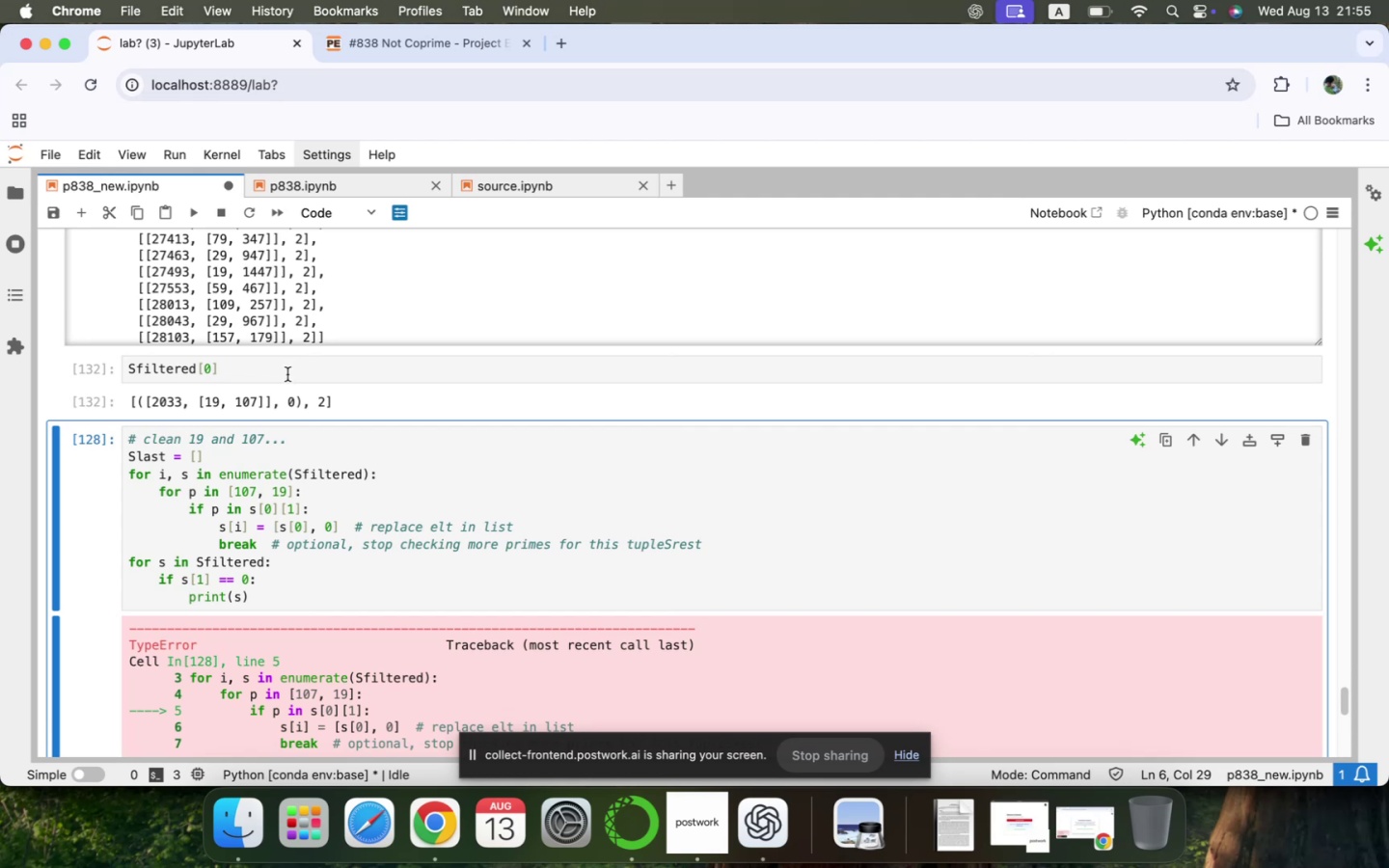 
scroll: coordinate [256, 371], scroll_direction: up, amount: 68.0
 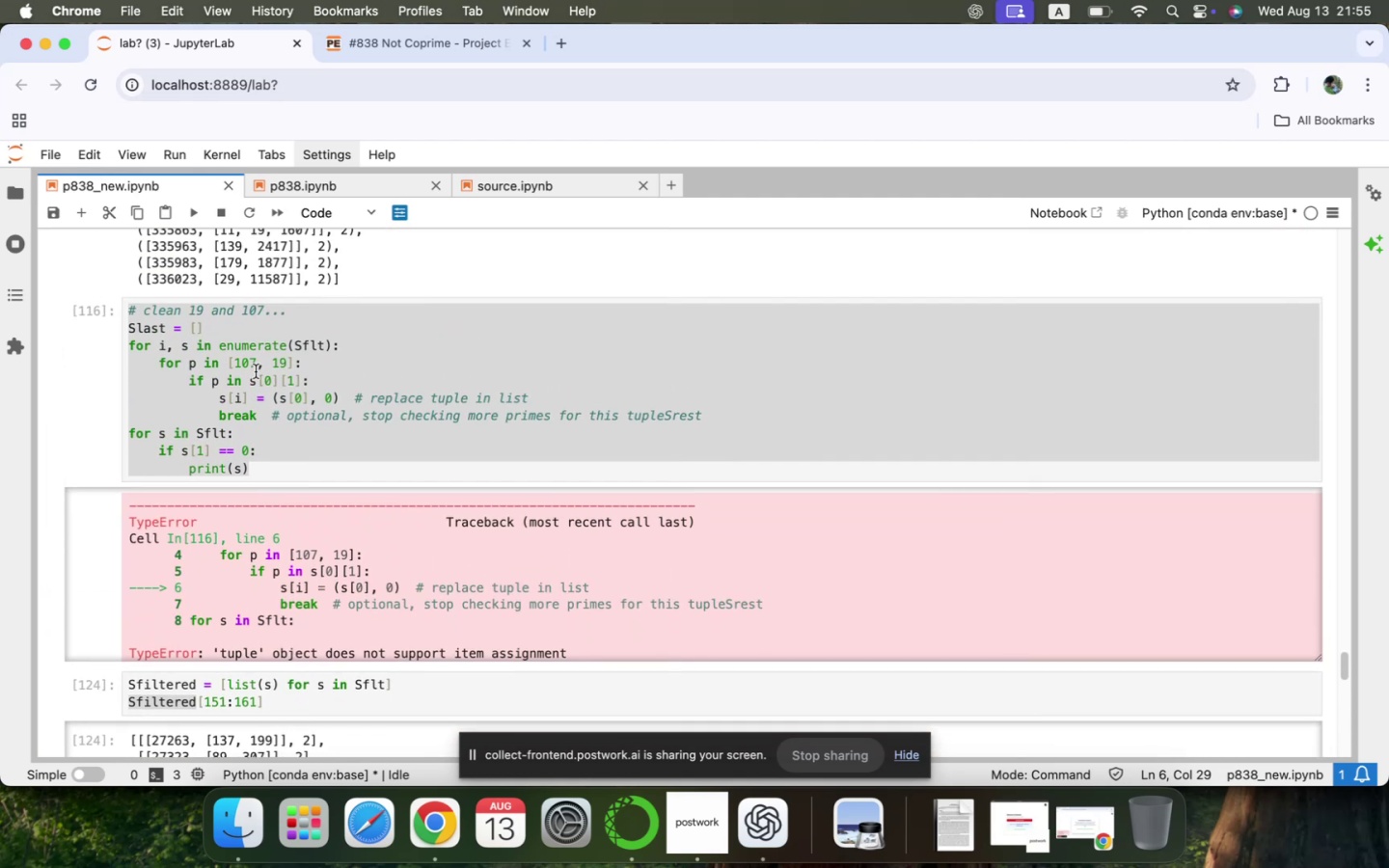 
scroll: coordinate [256, 371], scroll_direction: down, amount: 15.0
 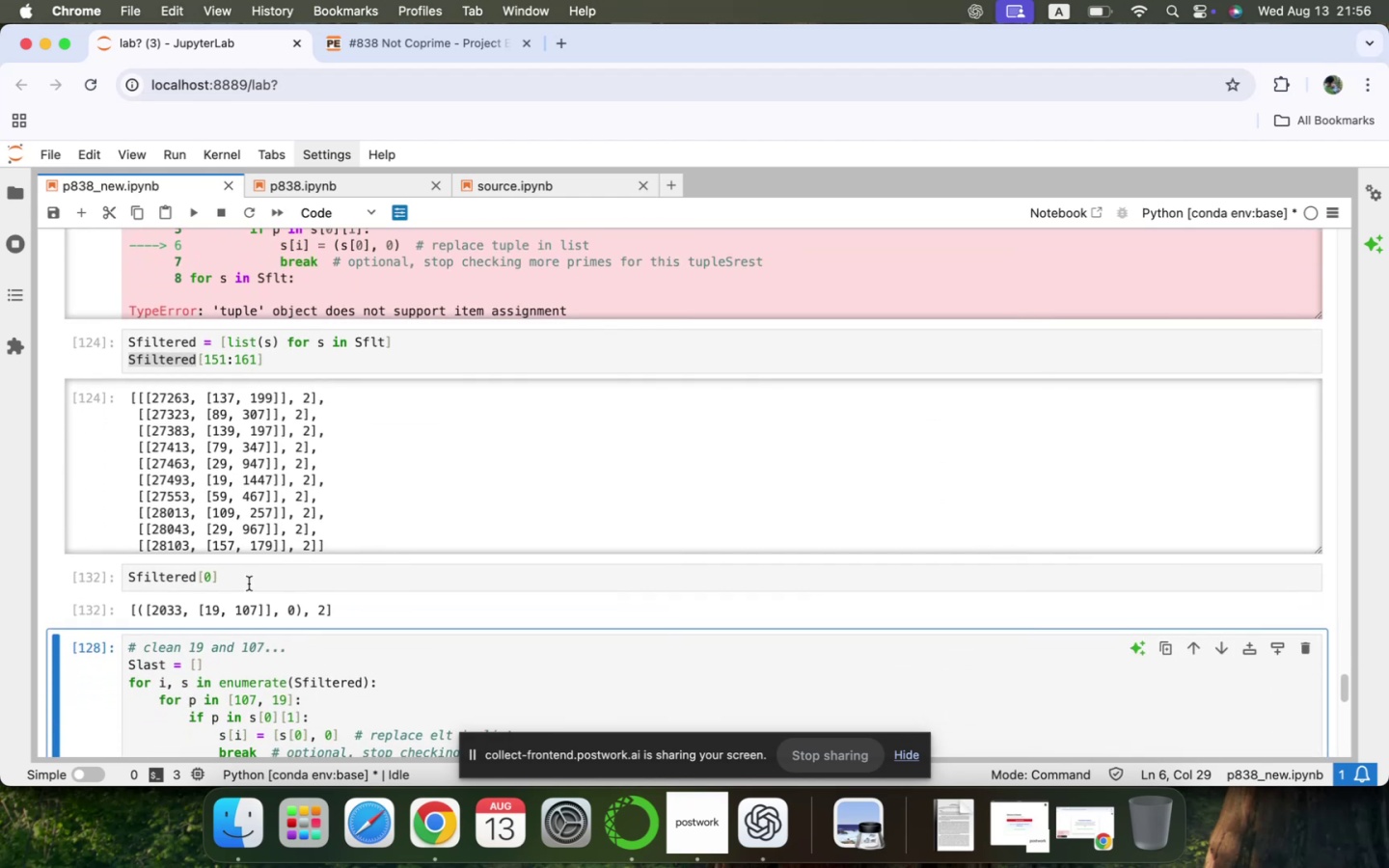 
left_click([249, 576])
 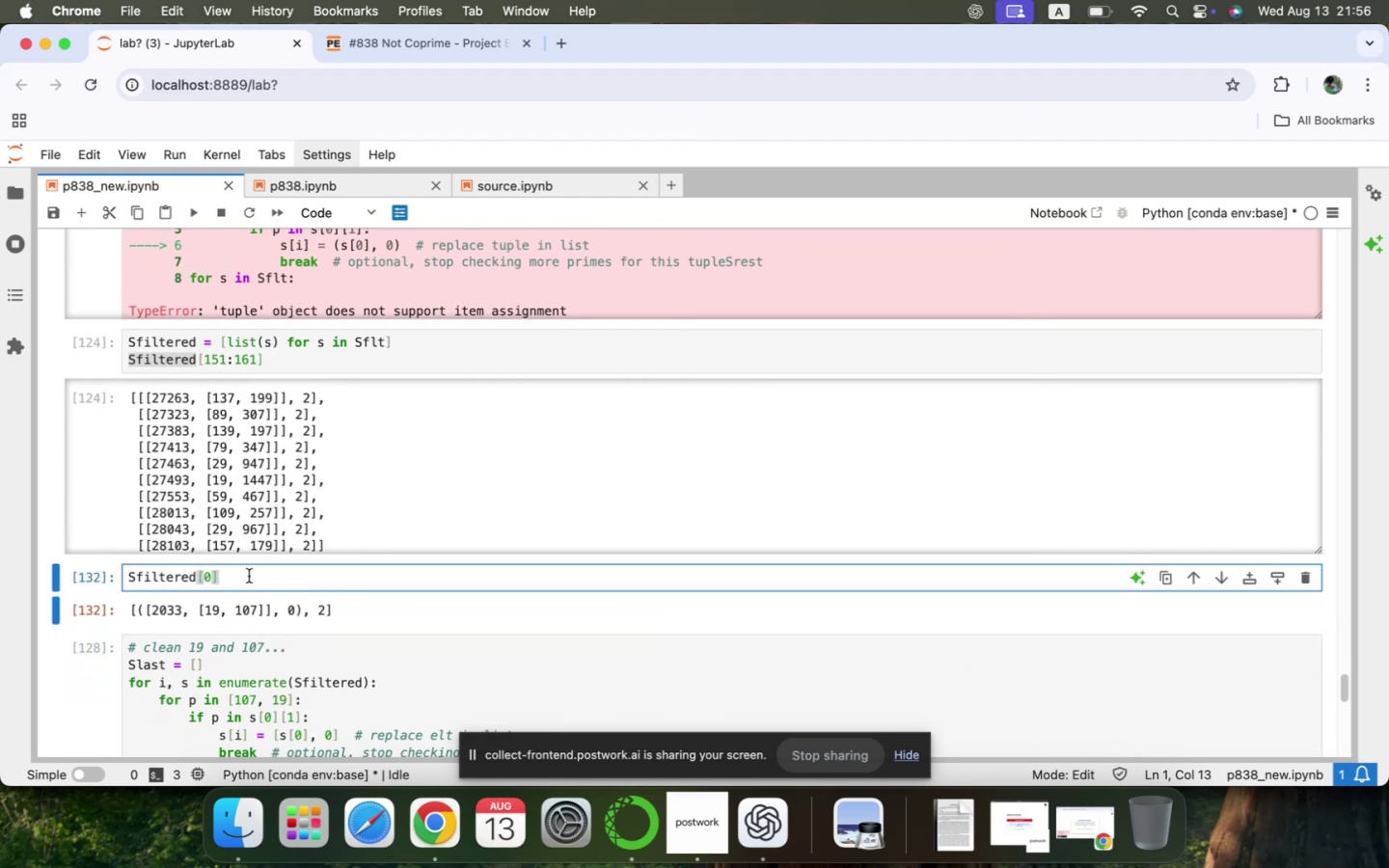 
key(BracketLeft)
 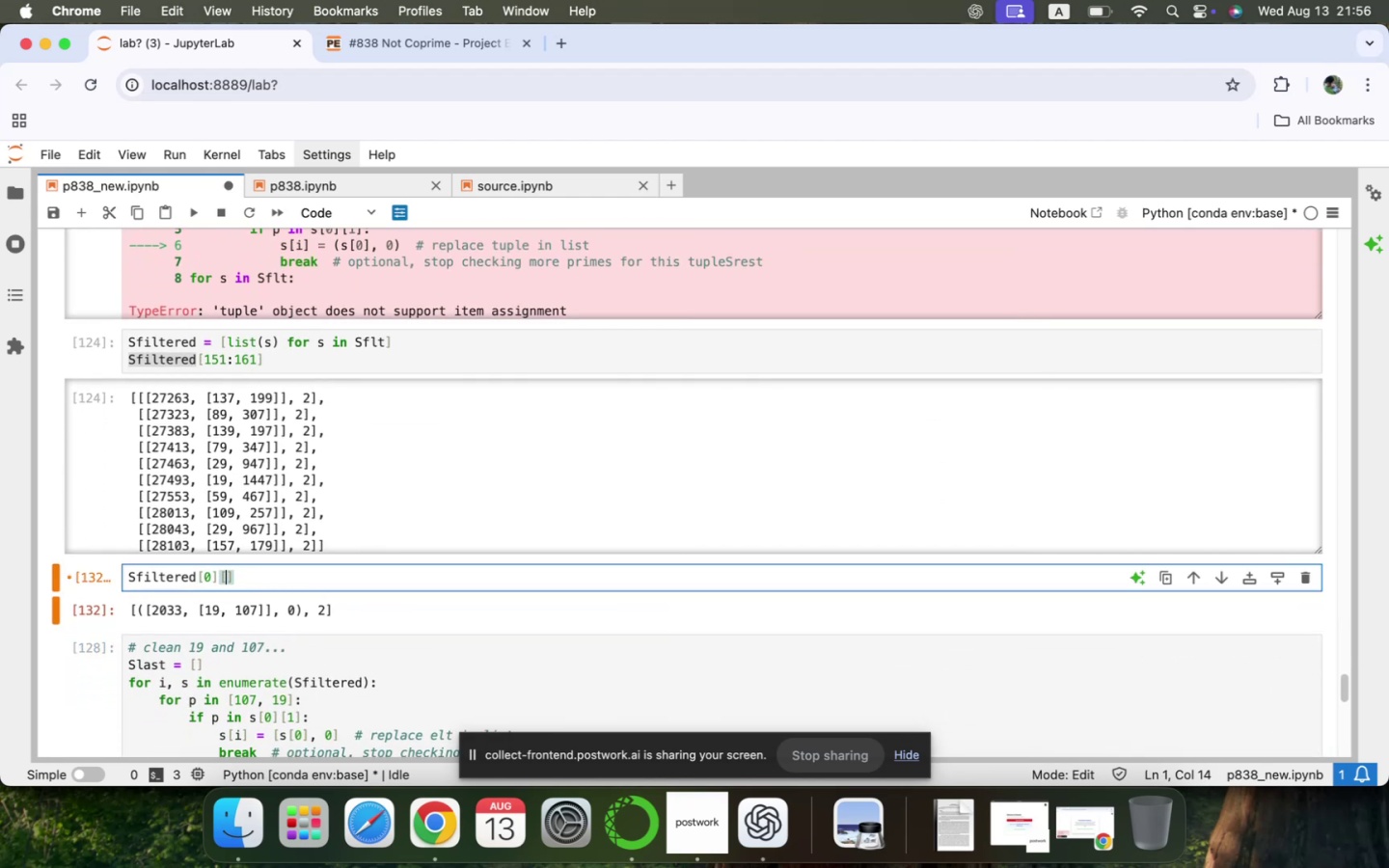 
key(0)
 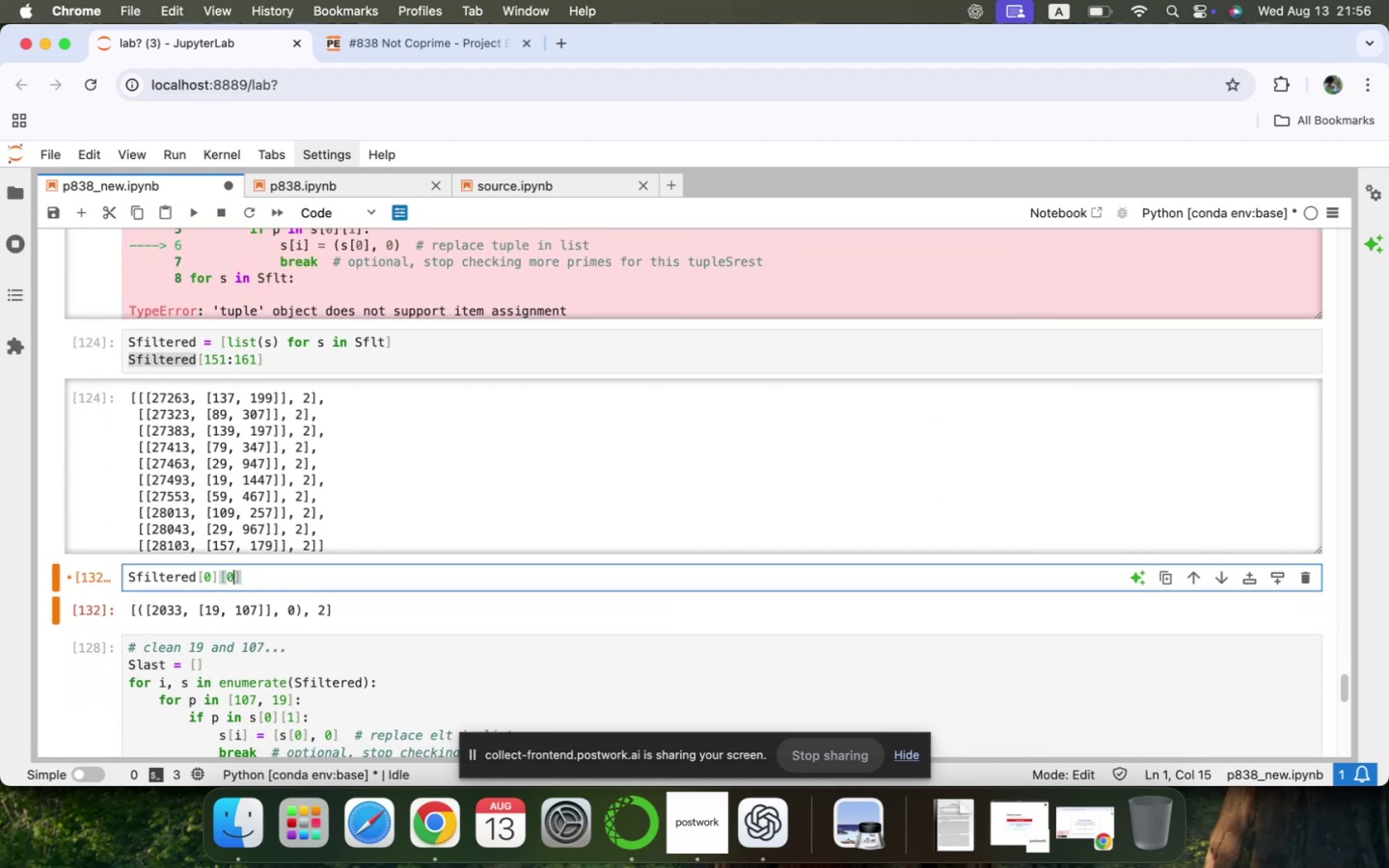 
key(Shift+ShiftRight)
 